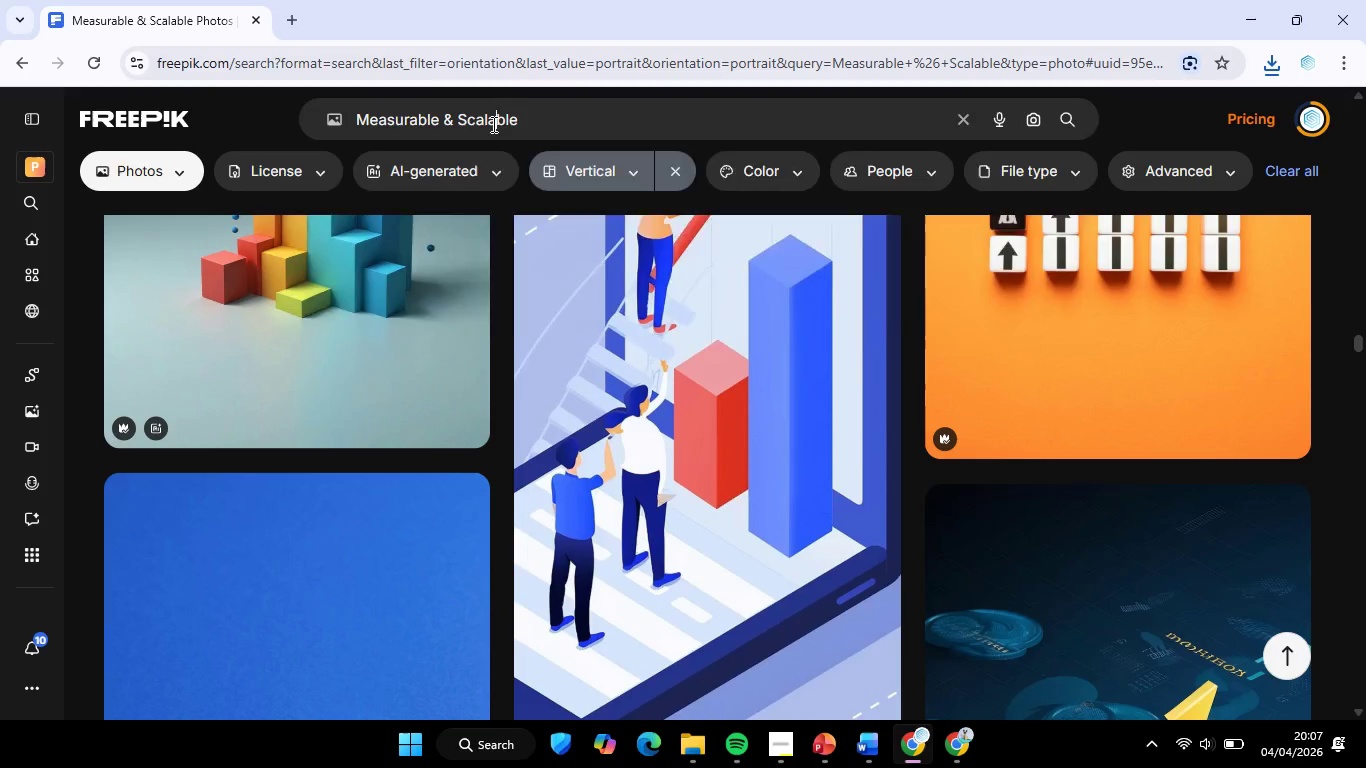 
key(Control+A)
 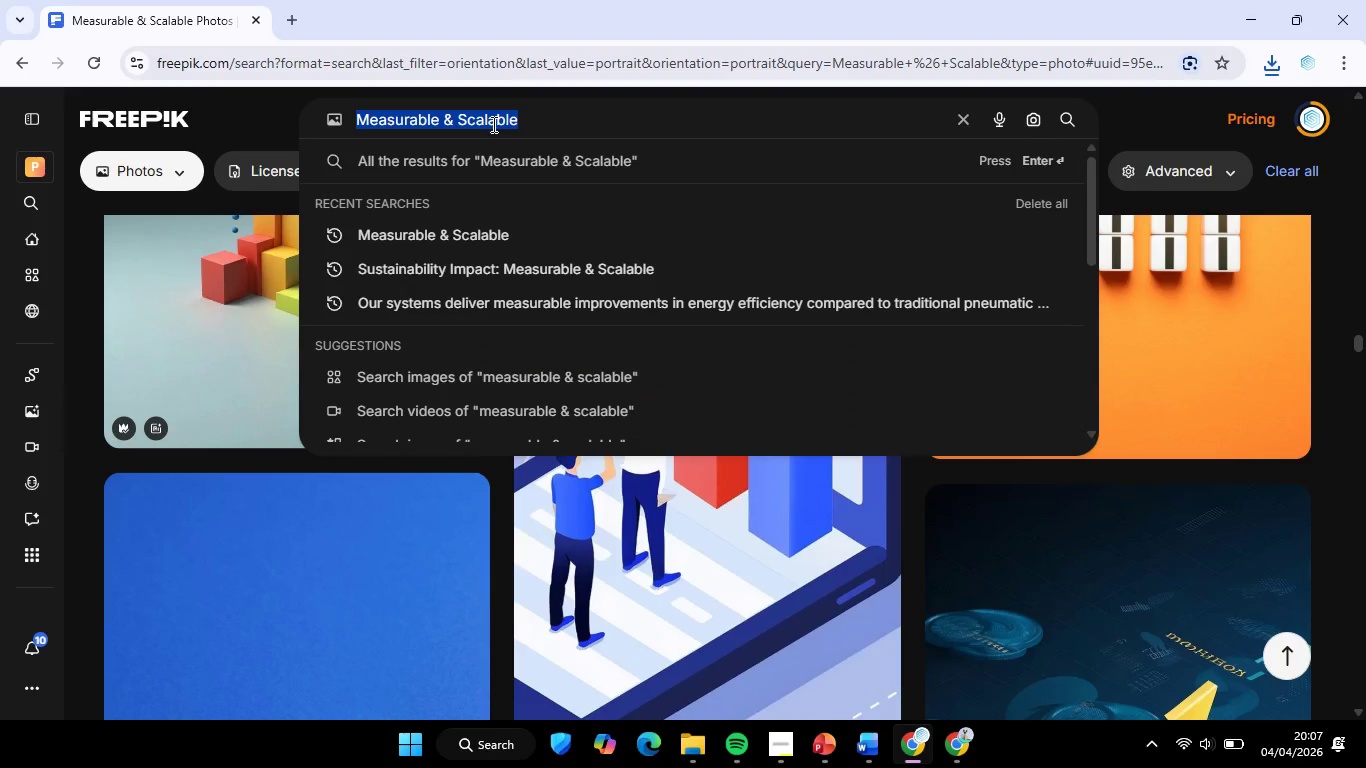 
key(Control+V)
 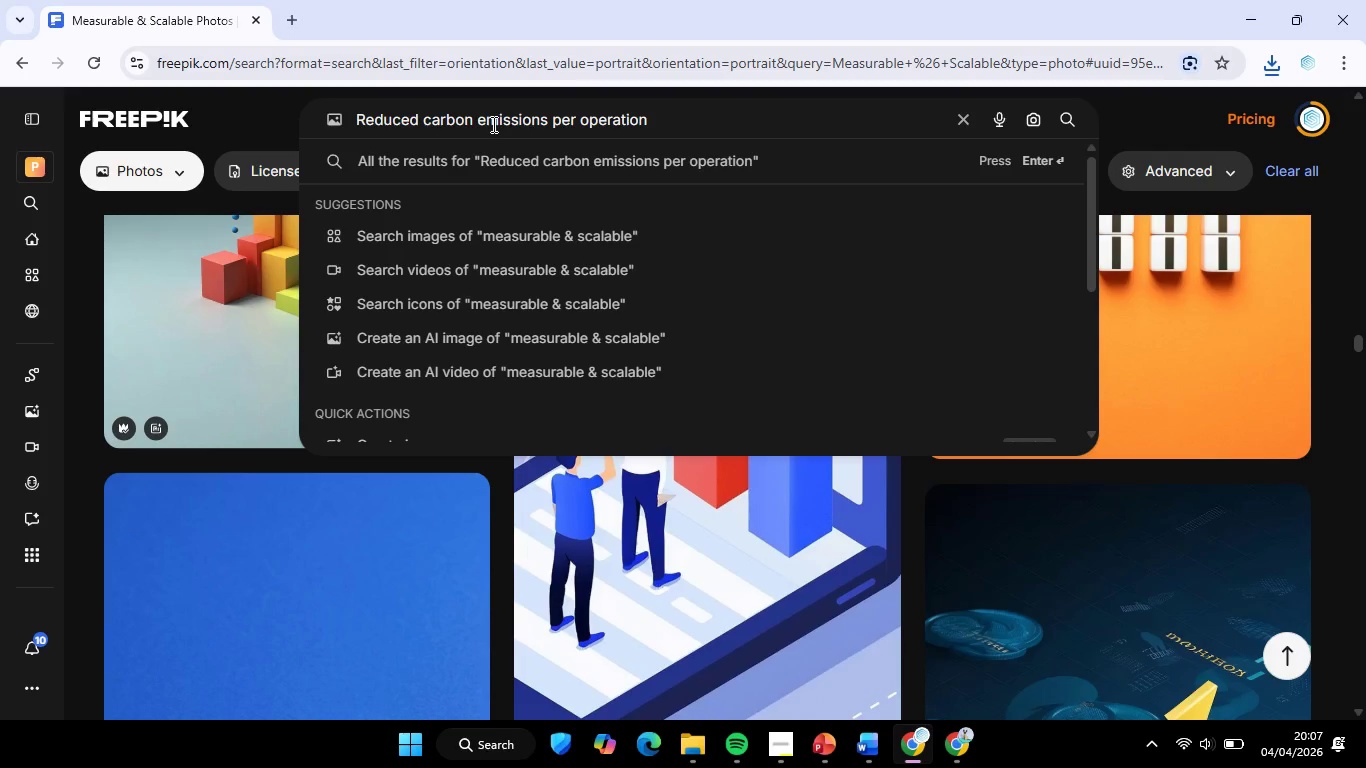 
key(Enter)
 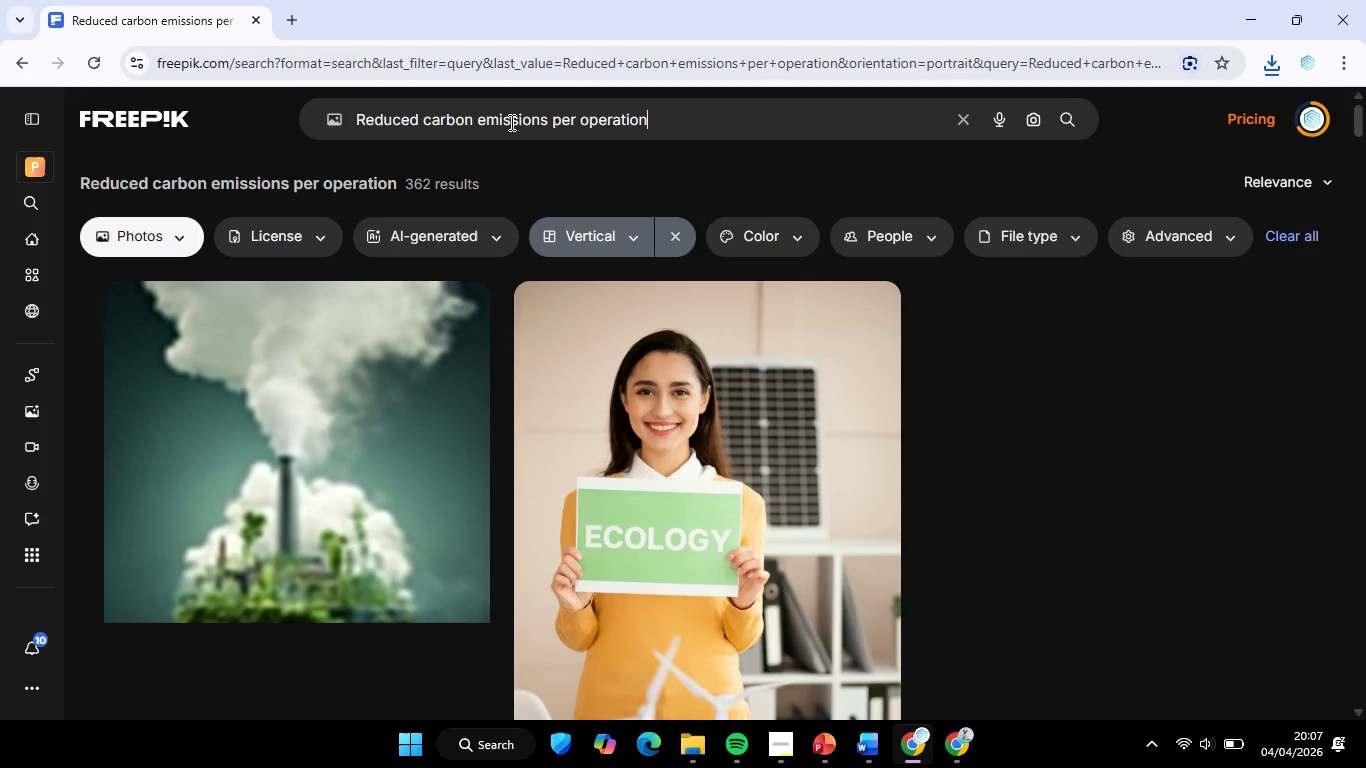 
wait(5.09)
 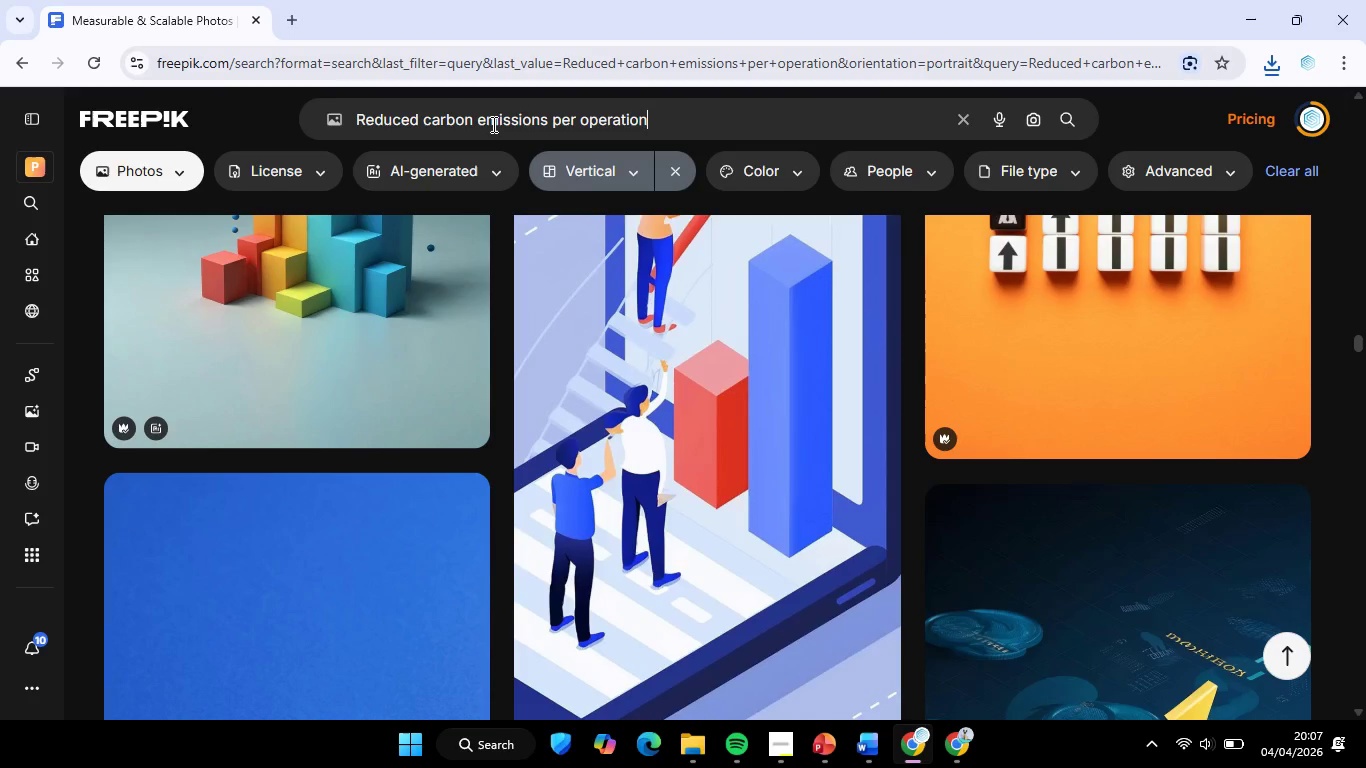 
left_click([169, 242])
 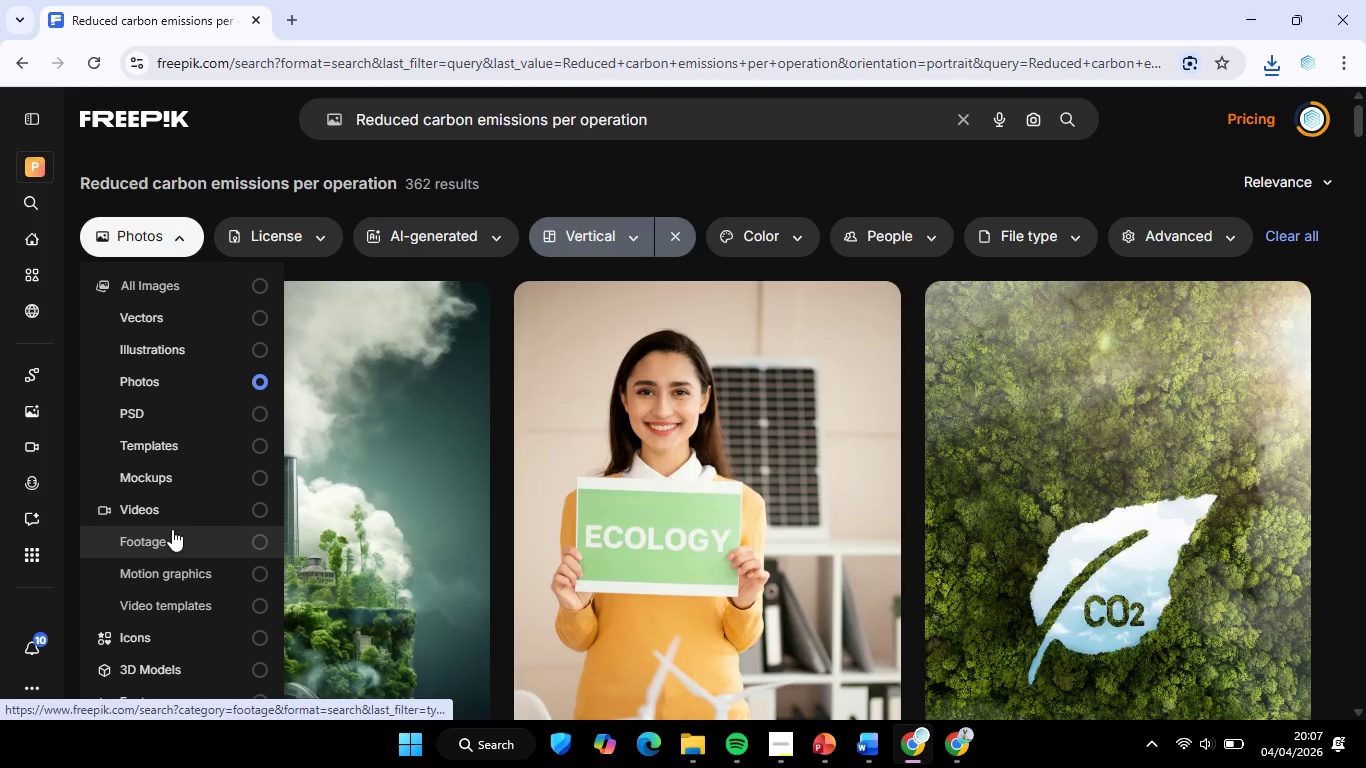 
scroll: coordinate [174, 516], scroll_direction: down, amount: 1.0
 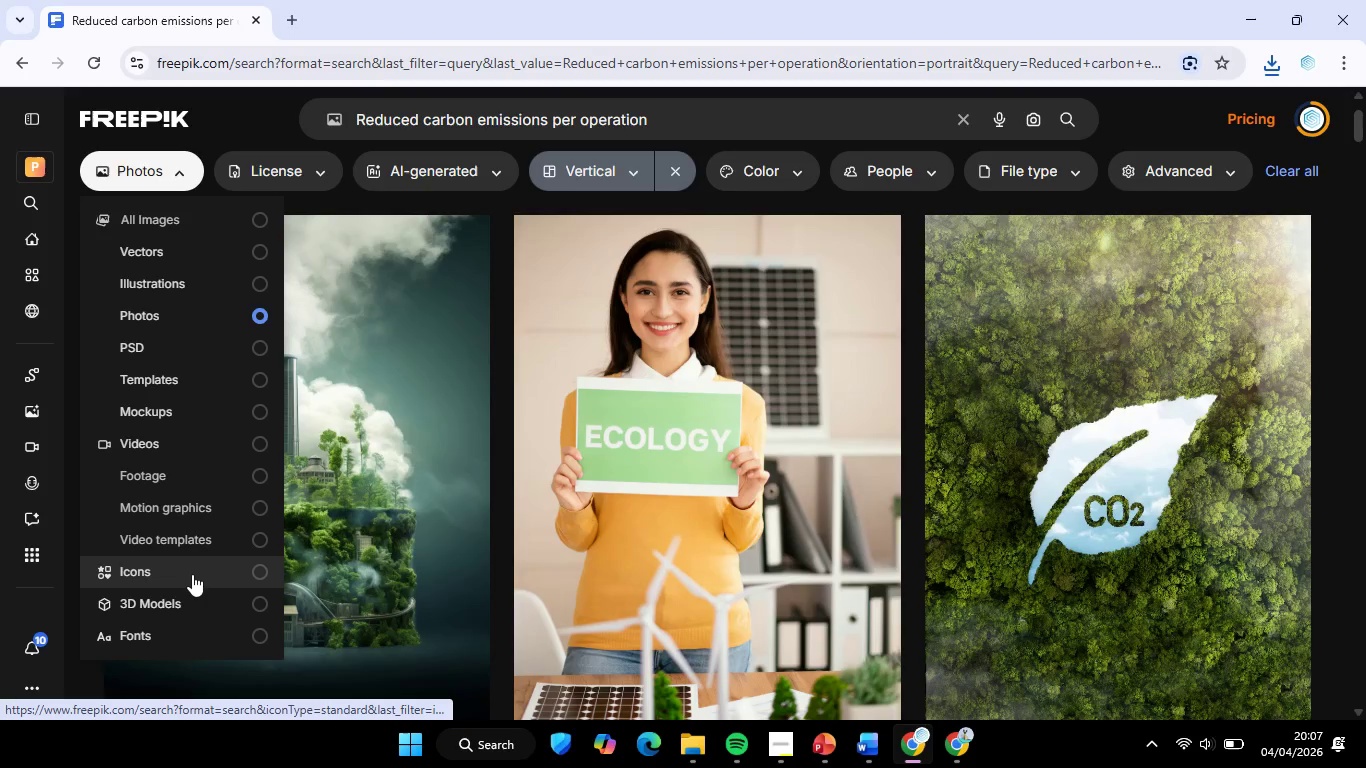 
left_click([192, 574])
 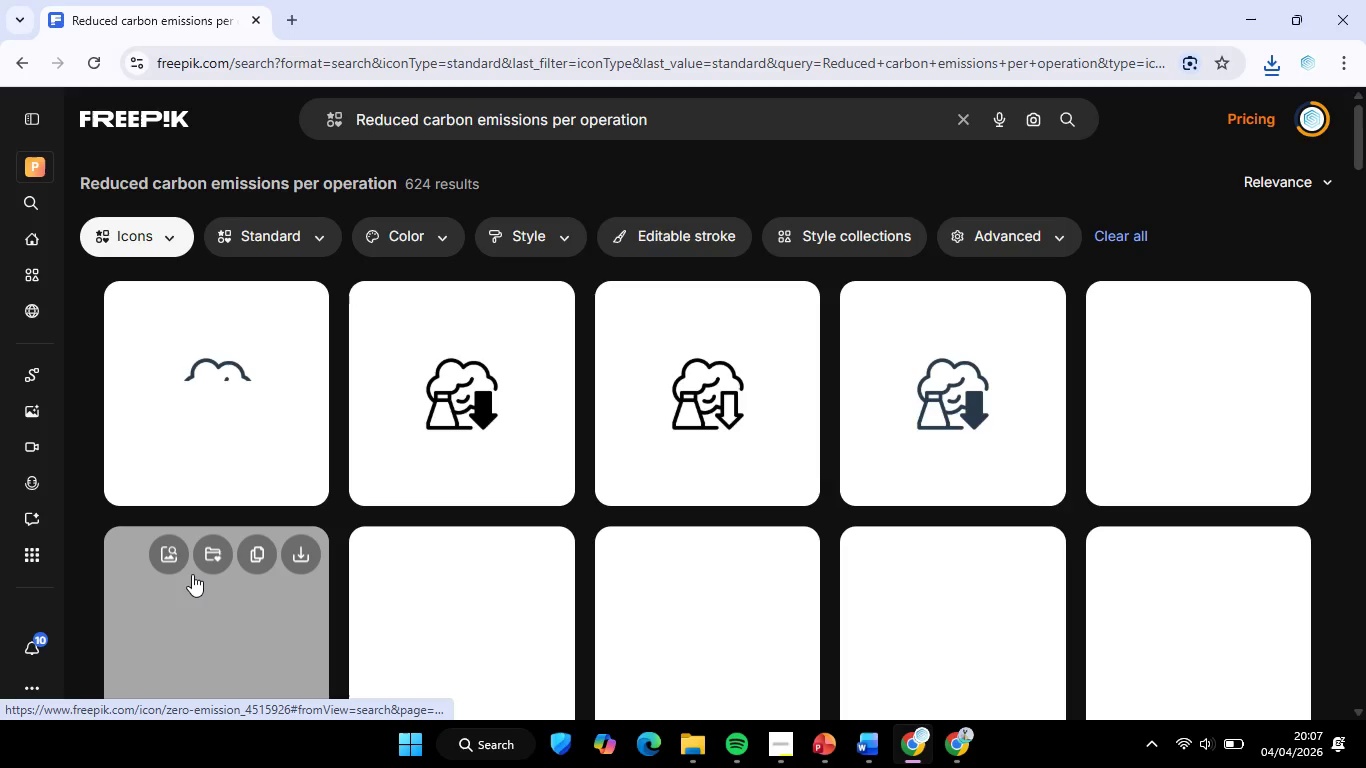 
wait(9.02)
 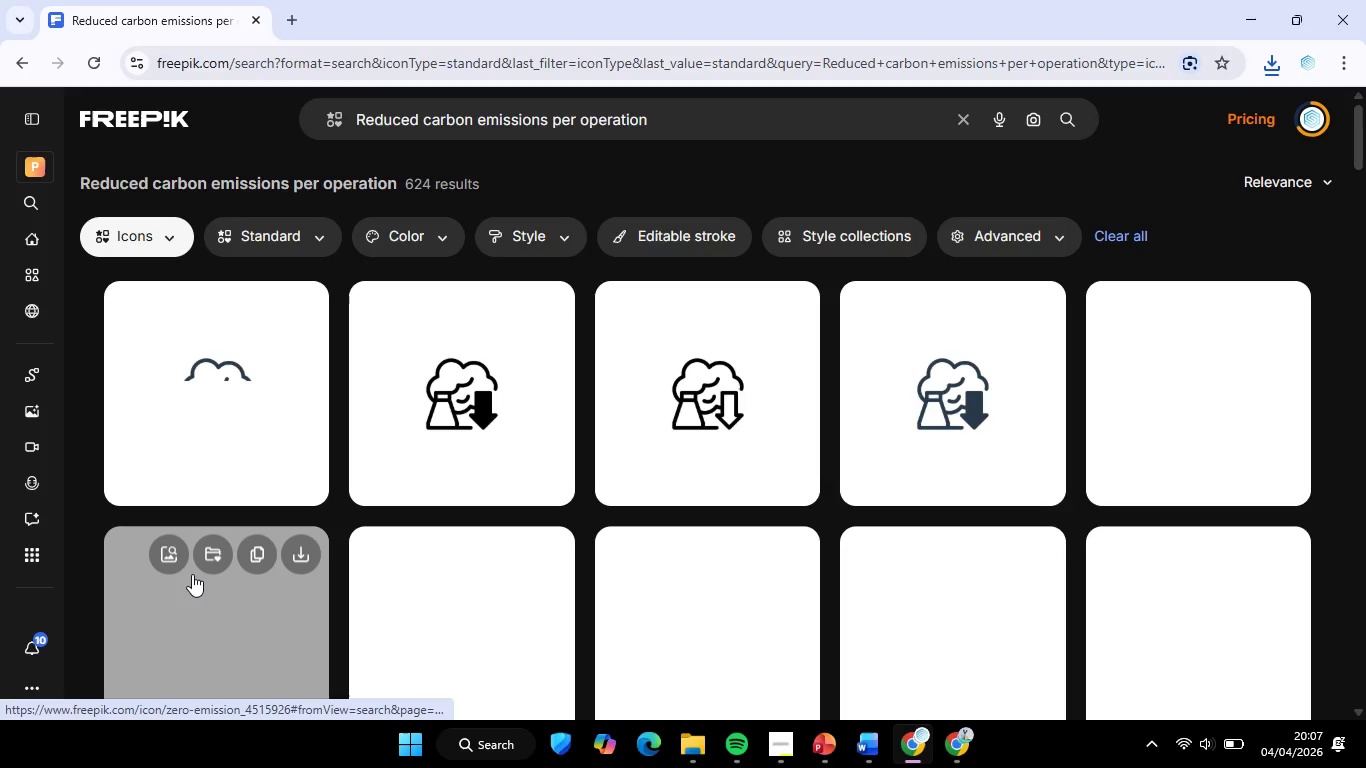 
scroll: coordinate [473, 485], scroll_direction: down, amount: 5.0
 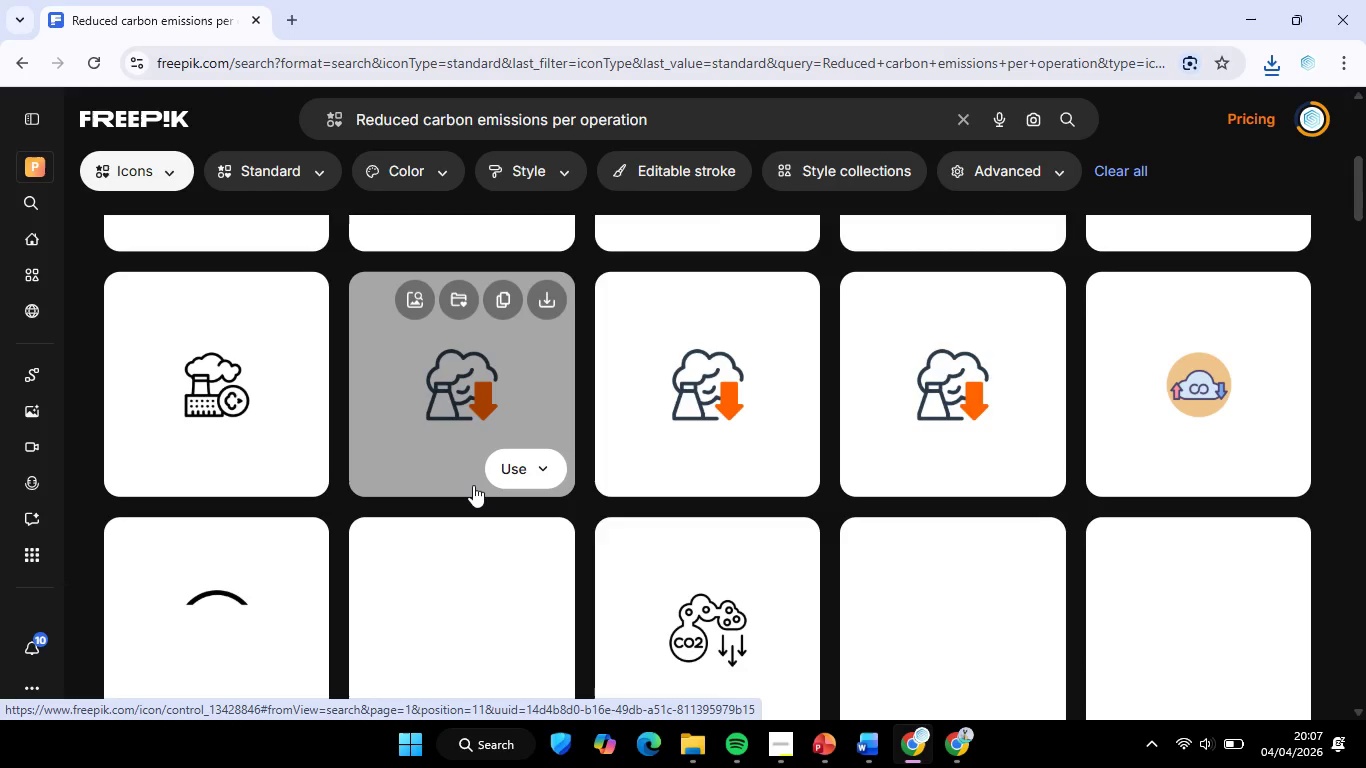 
scroll: coordinate [474, 485], scroll_direction: up, amount: 2.0
 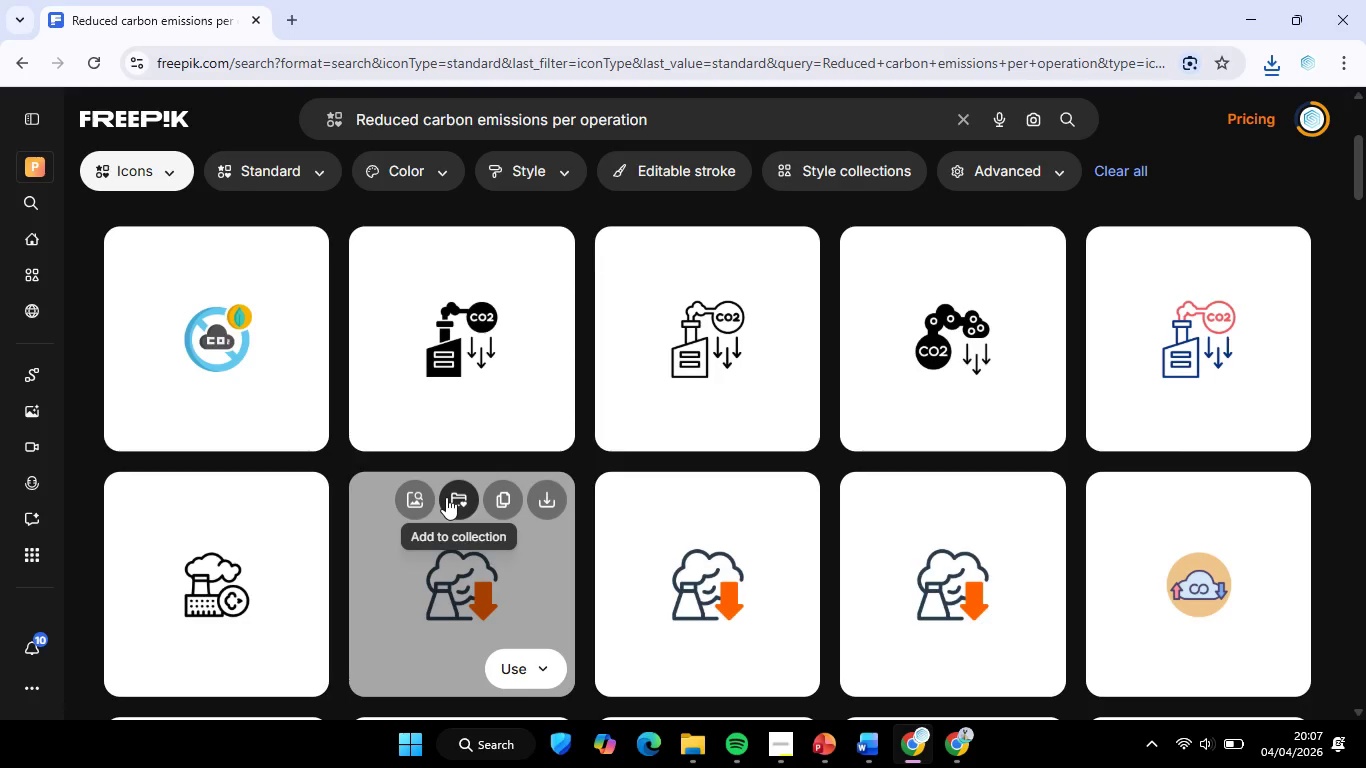 
wait(10.22)
 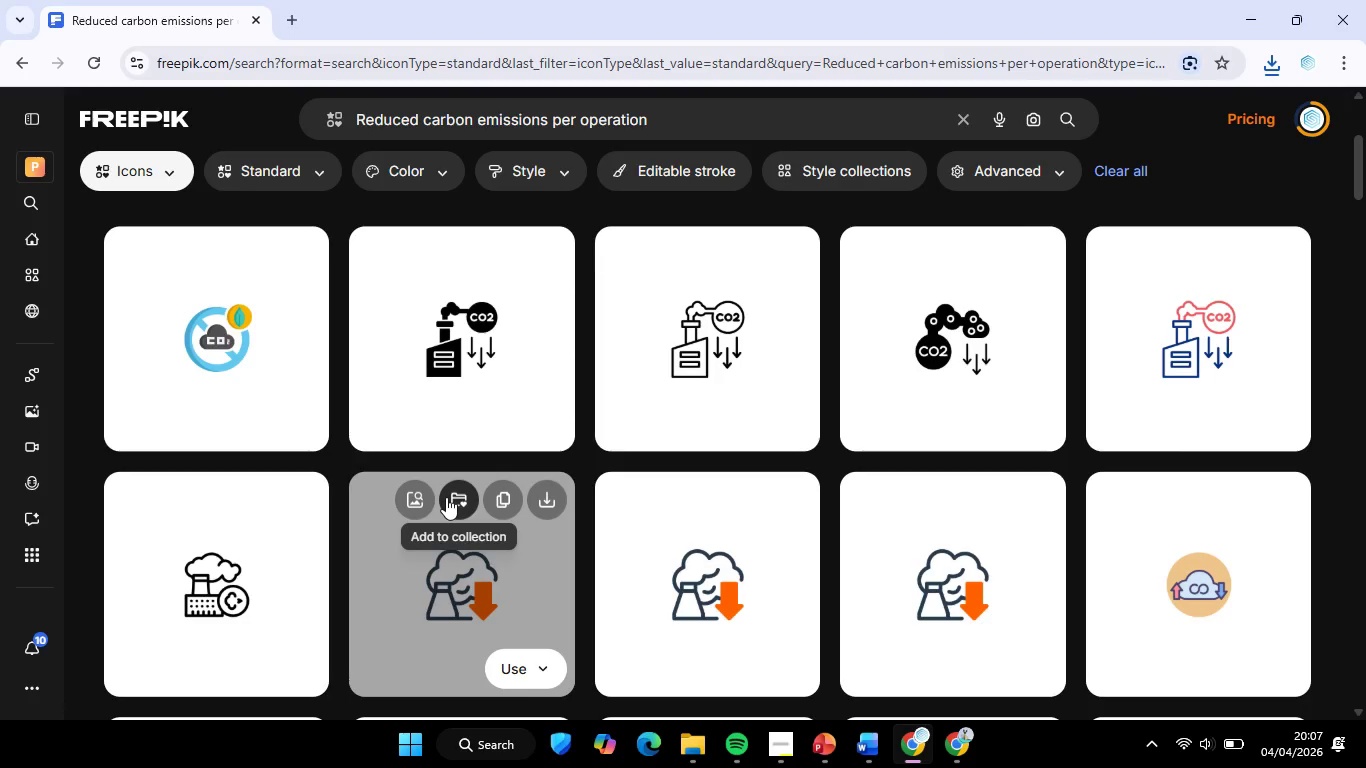 
scroll: coordinate [868, 499], scroll_direction: down, amount: 16.0
 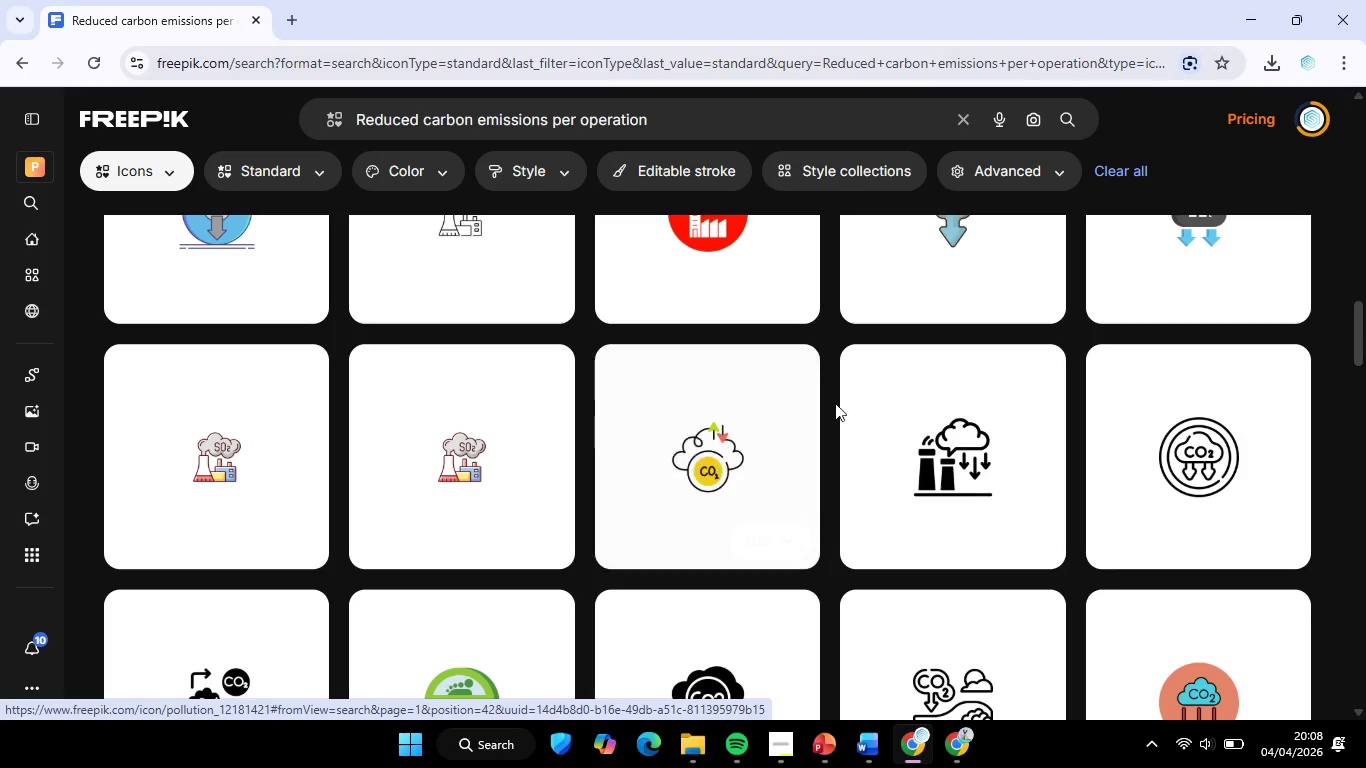 
wait(18.9)
 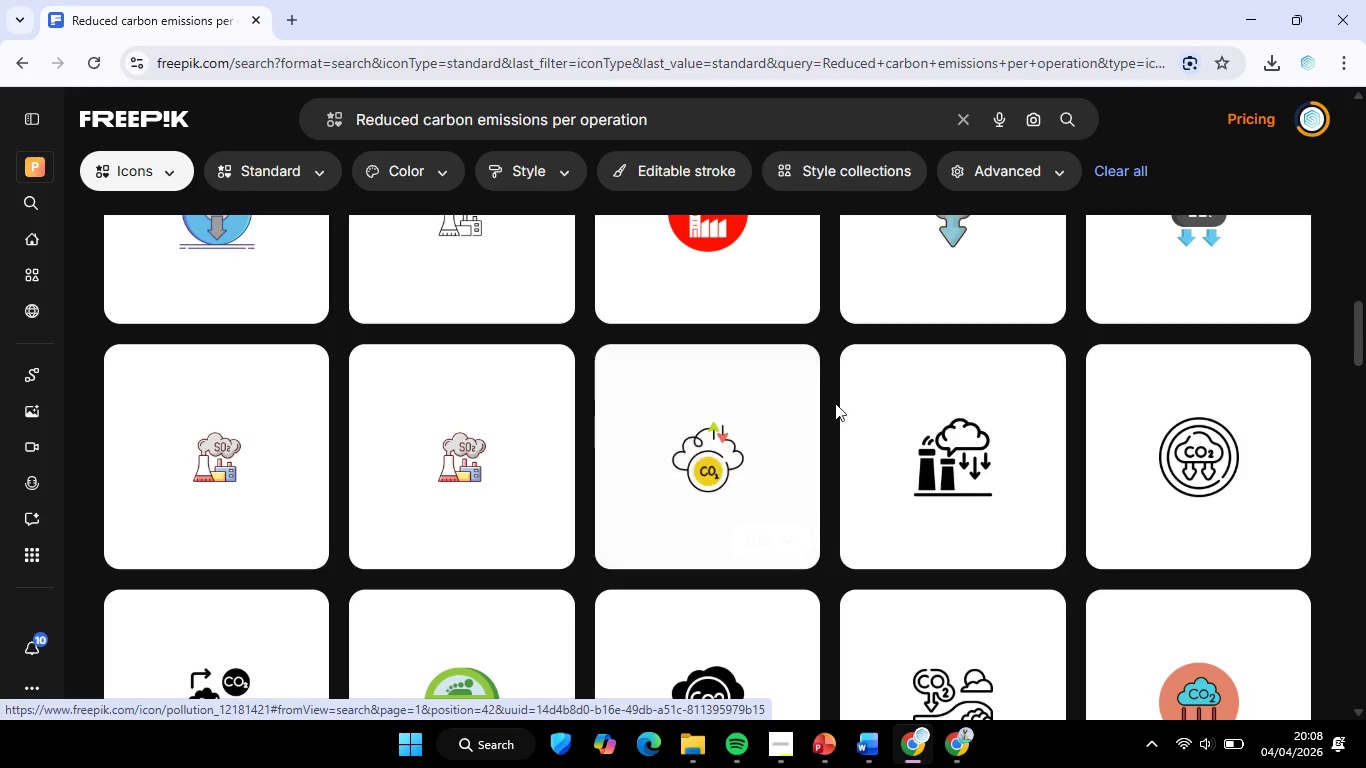 
scroll: coordinate [808, 419], scroll_direction: down, amount: 4.0
 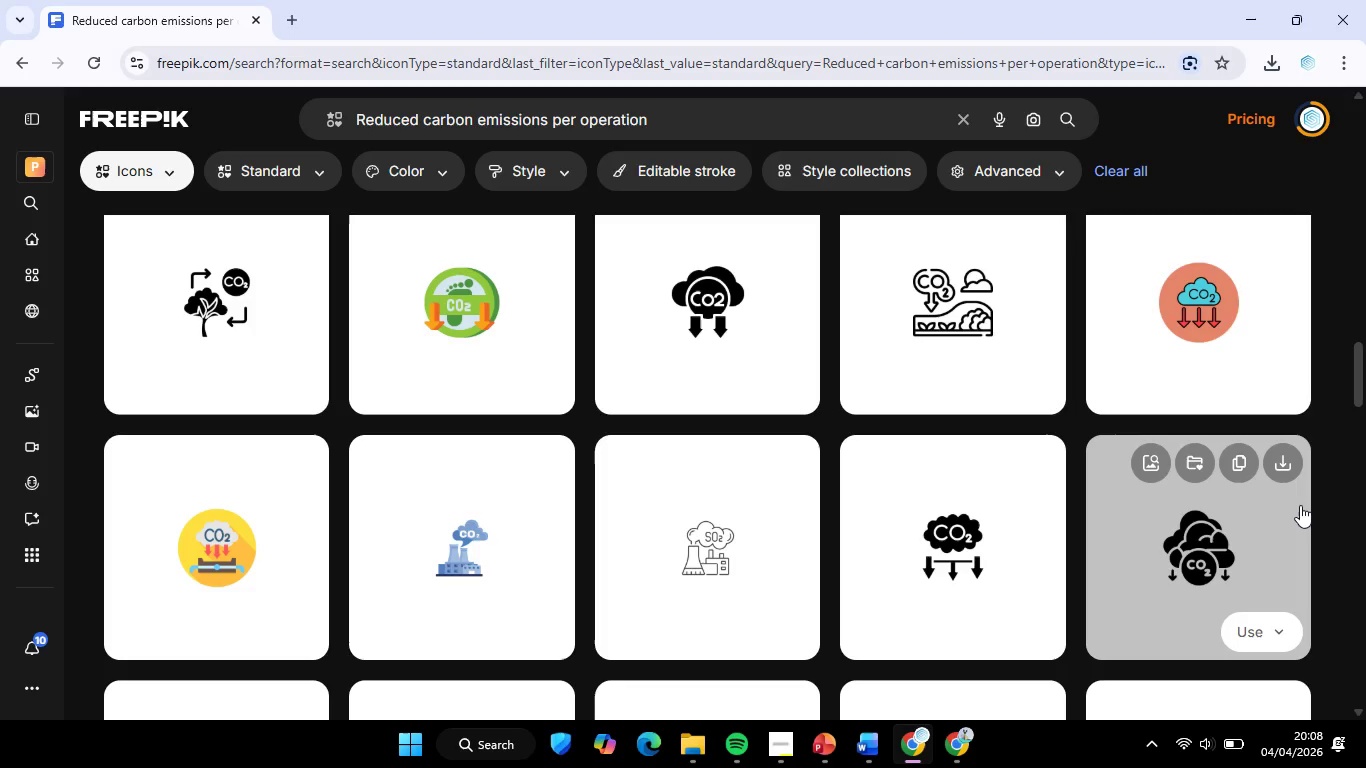 
left_click([1249, 463])
 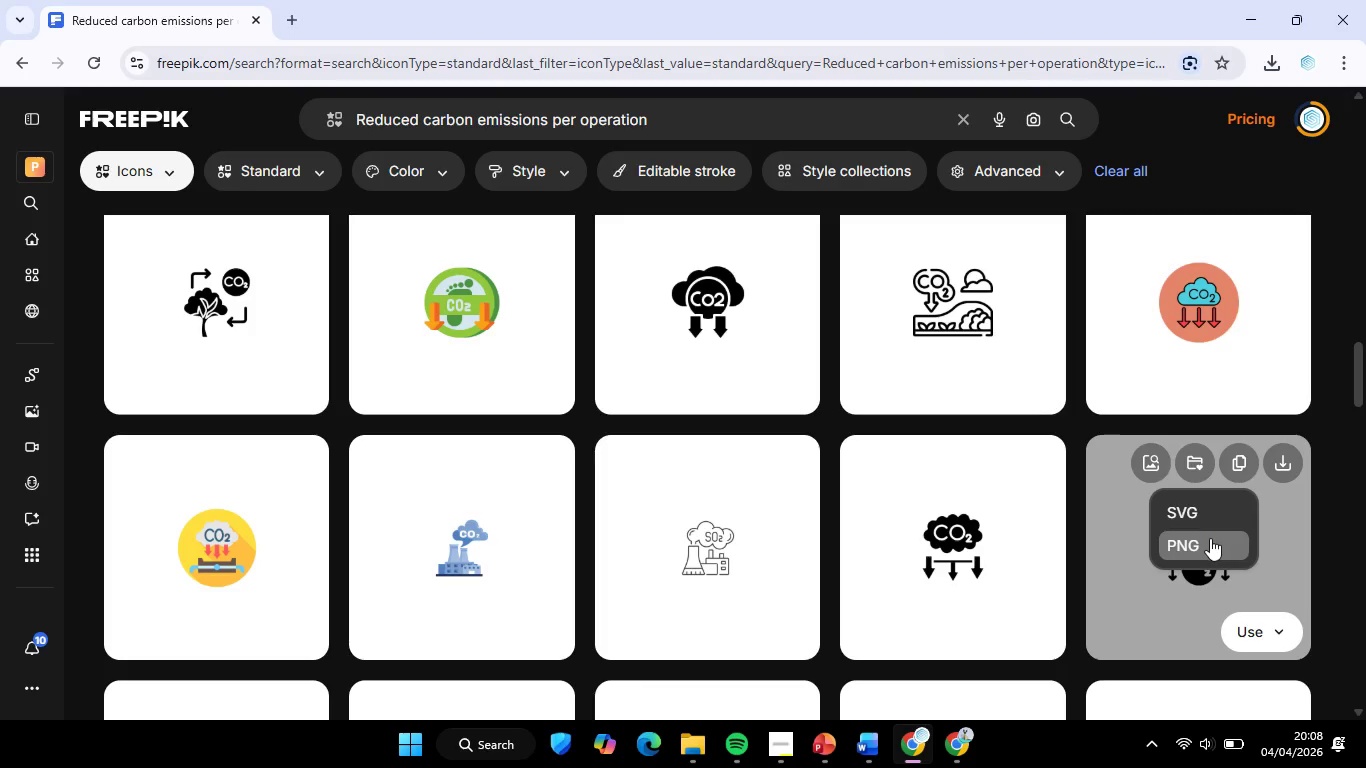 
left_click([1210, 538])
 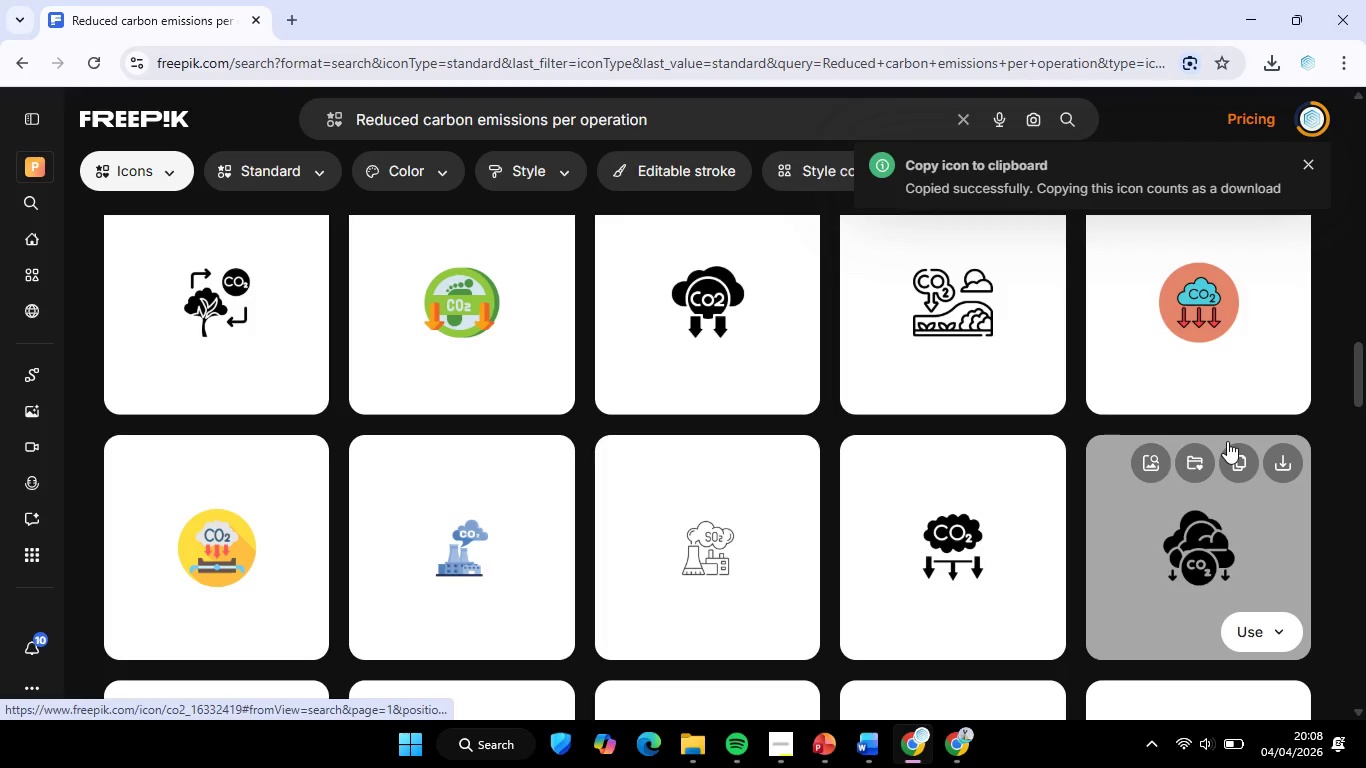 
wait(5.12)
 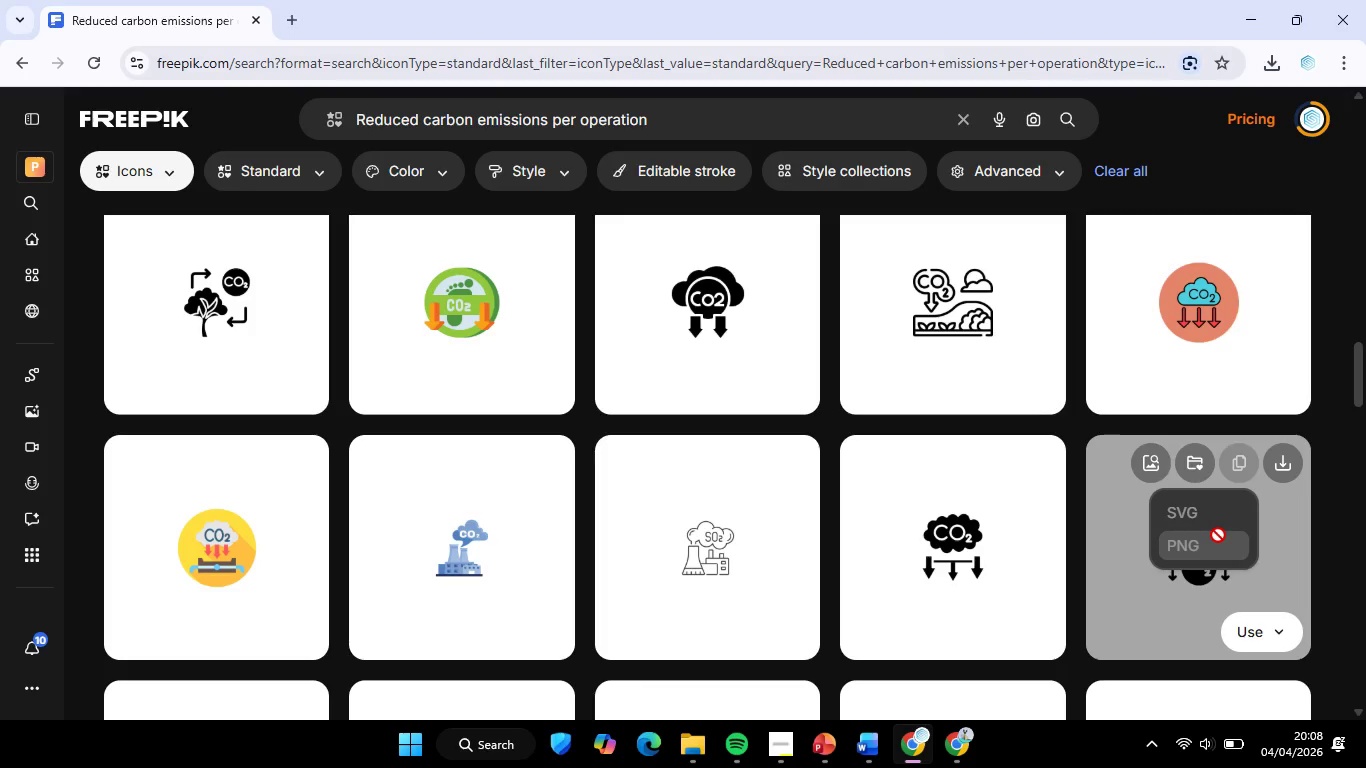 
left_click([1246, 21])
 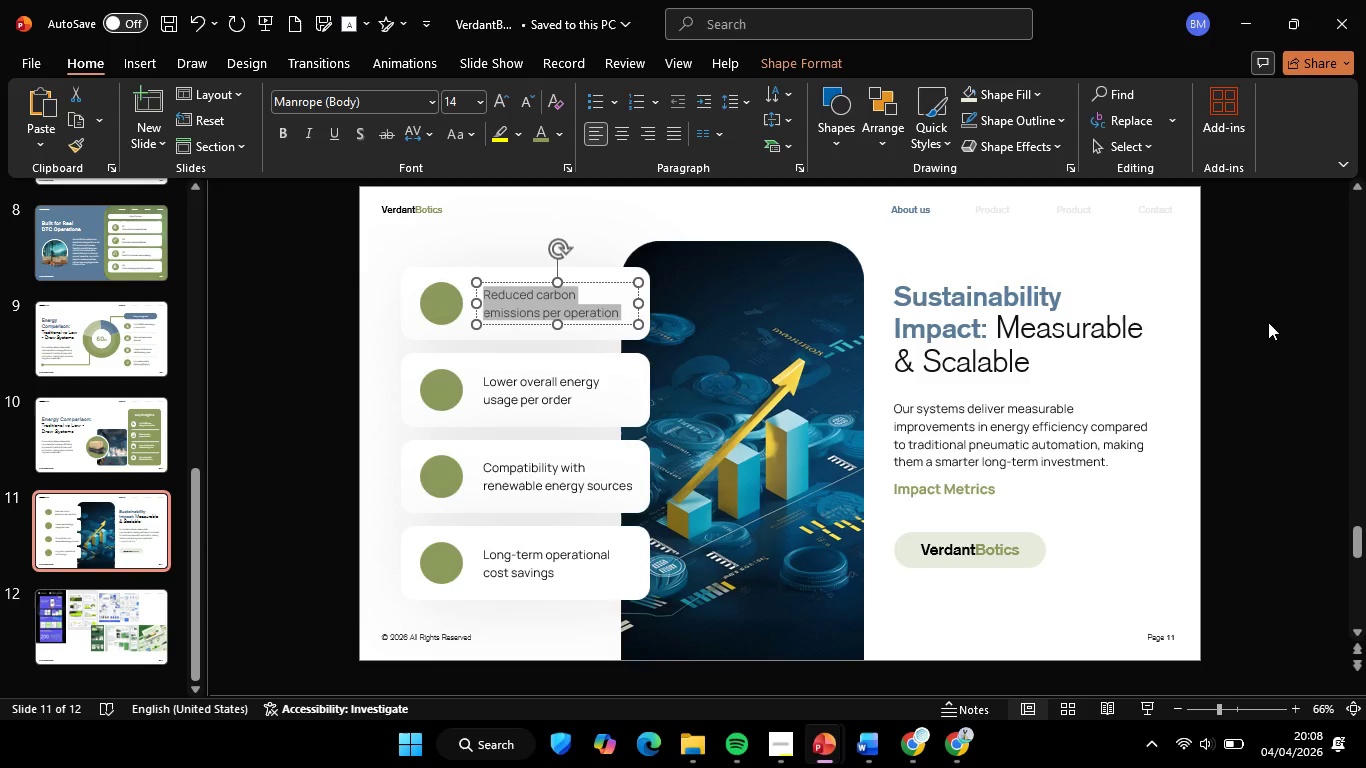 
left_click([1278, 327])
 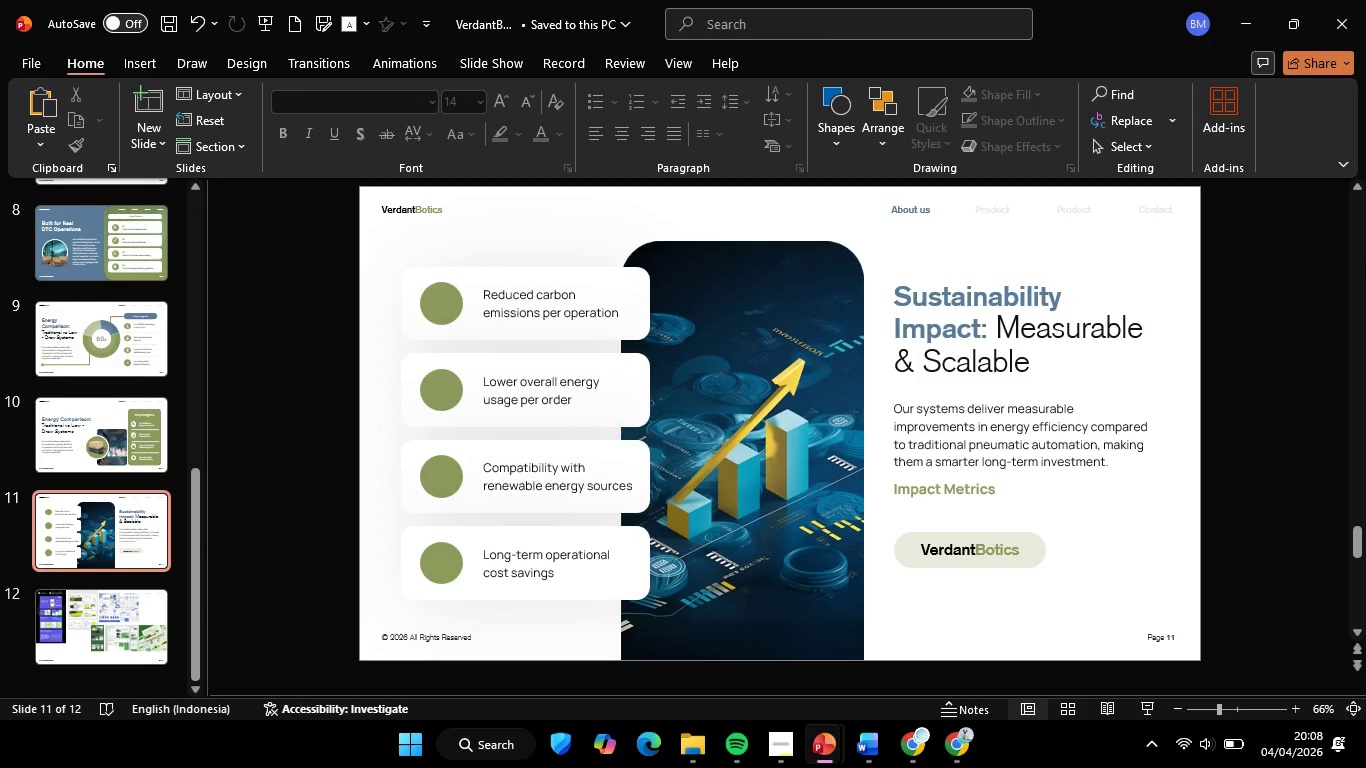 
key(Control+V)
 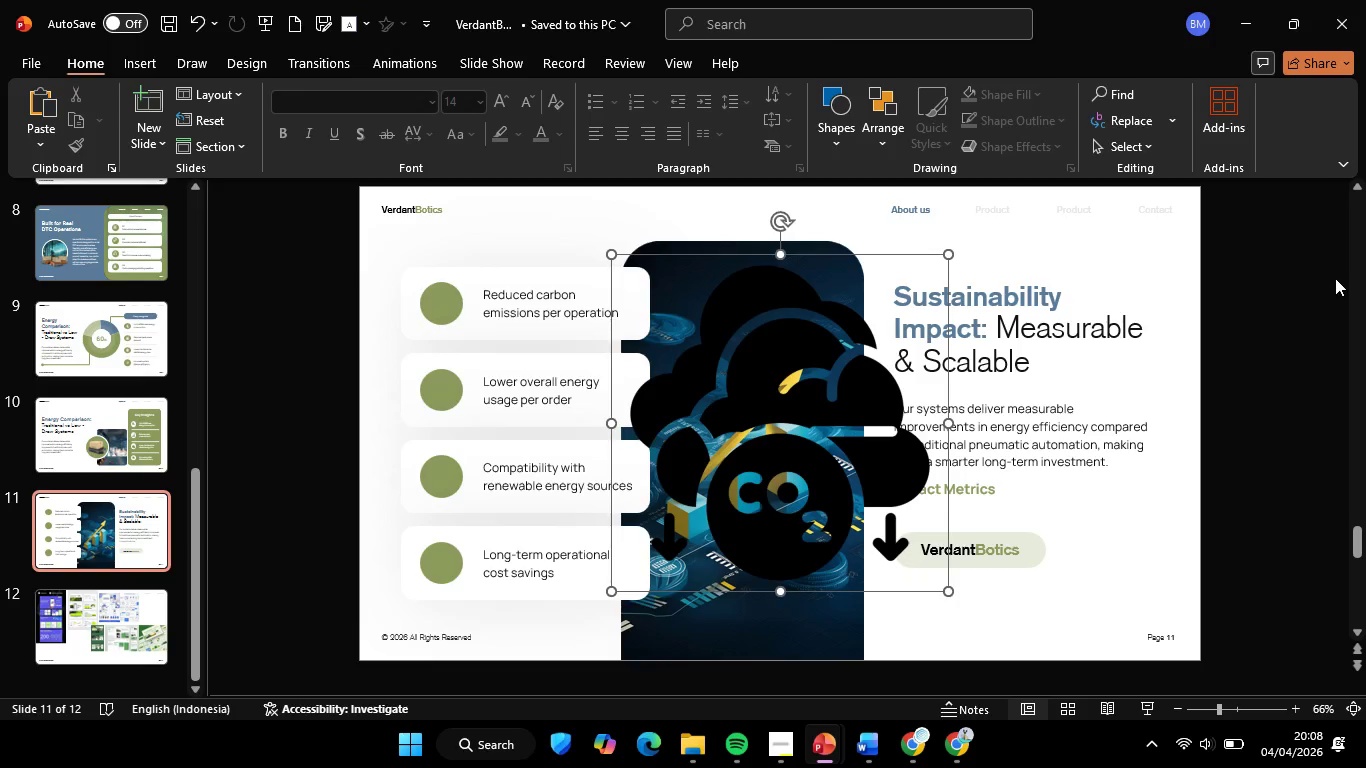 
hold_key(key=ShiftLeft, duration=1.64)
left_click_drag(start_coordinate=[945, 251], to_coordinate=[641, 516])
 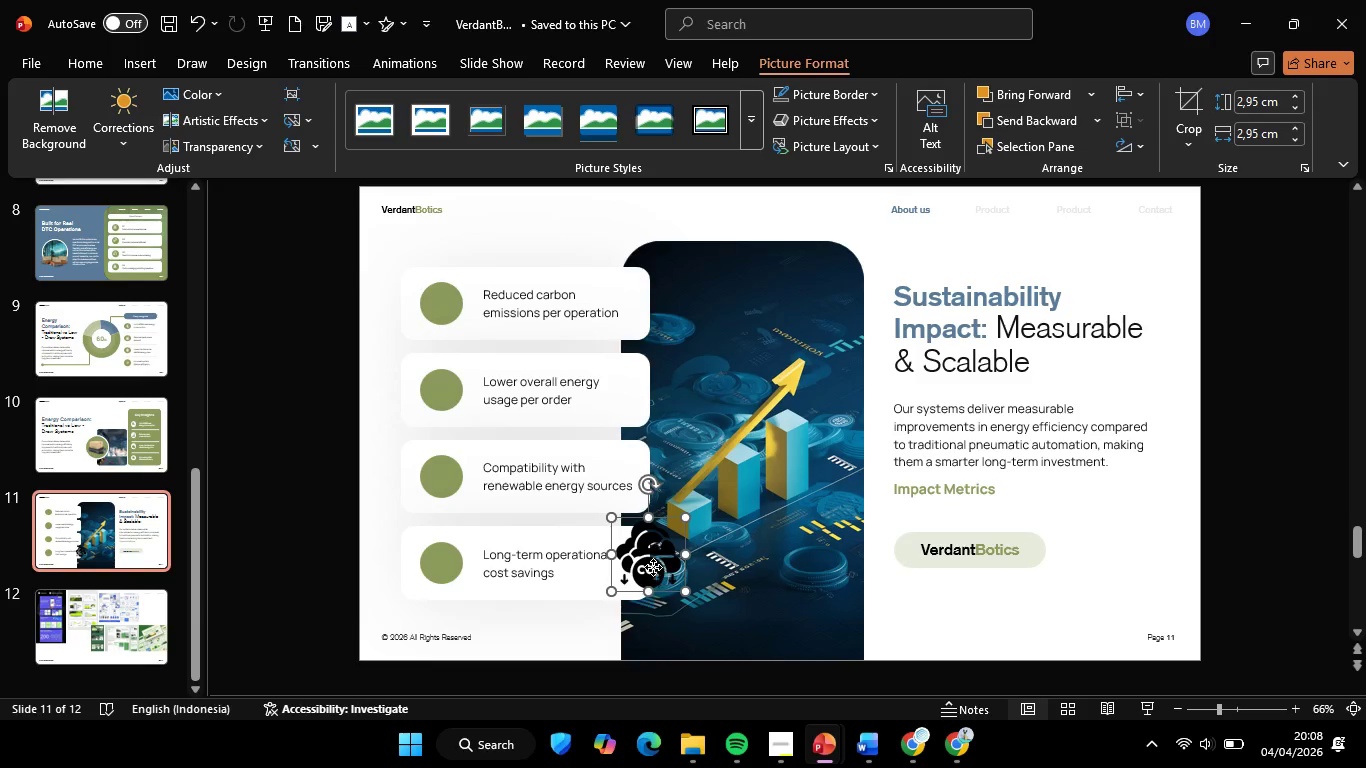 
left_click_drag(start_coordinate=[653, 567], to_coordinate=[460, 364])
 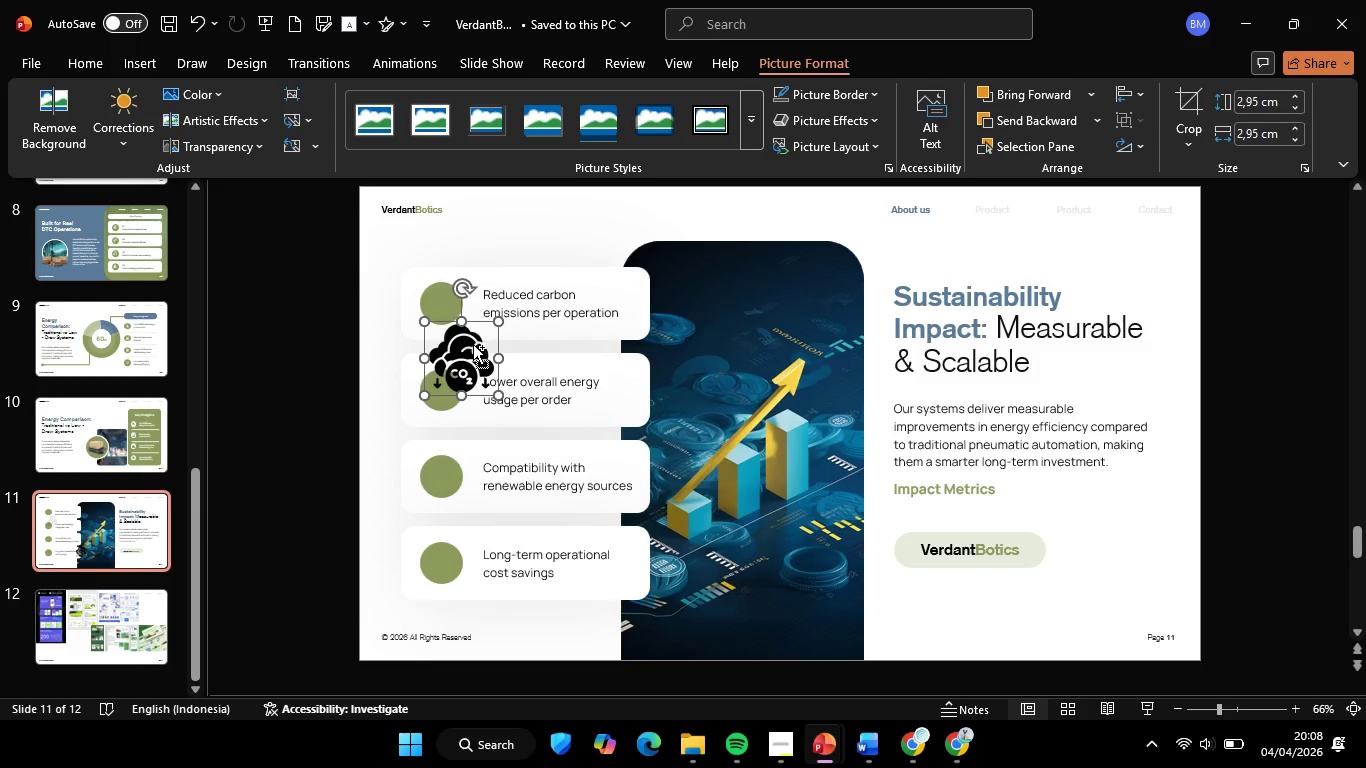 
hold_key(key=ControlLeft, duration=0.69)
scroll: coordinate [473, 344], scroll_direction: up, amount: 4.0
 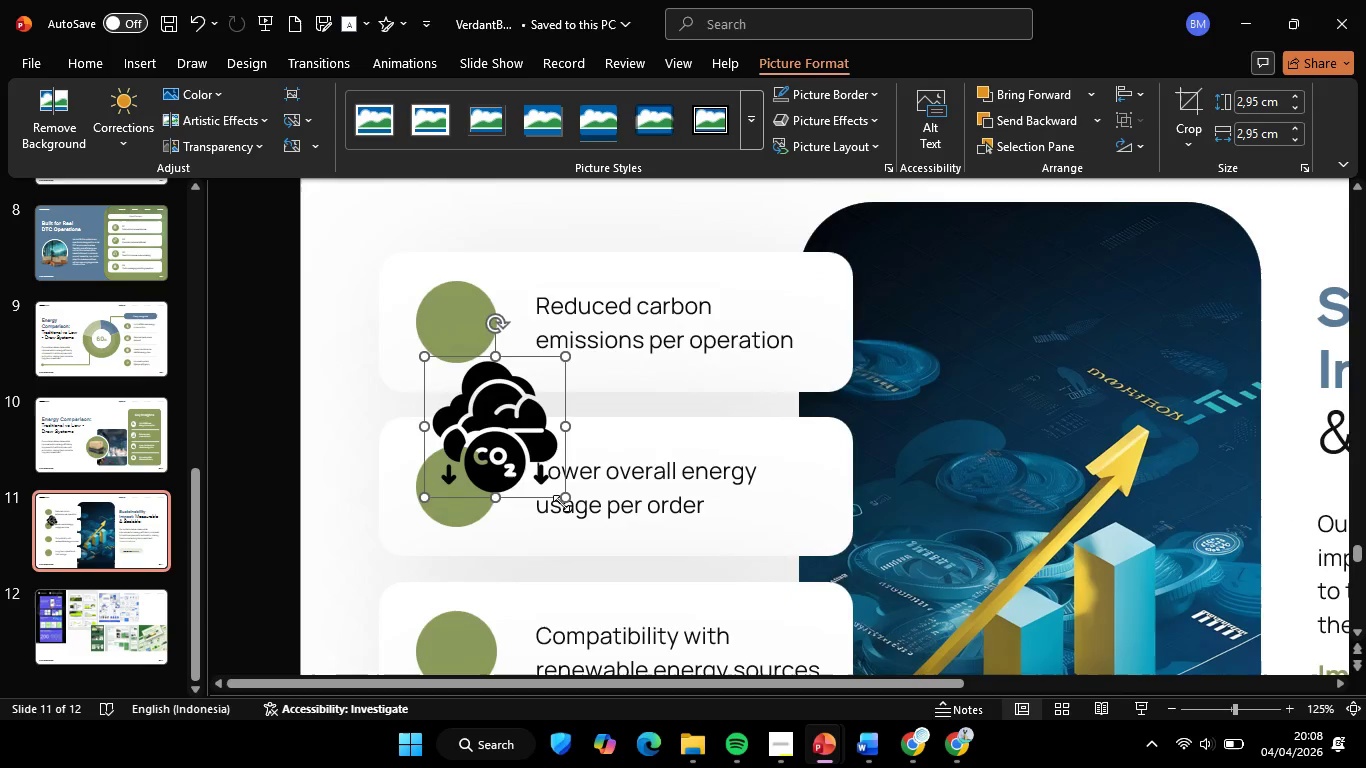 
hold_key(key=ShiftLeft, duration=1.42)
left_click_drag(start_coordinate=[567, 502], to_coordinate=[479, 422])
 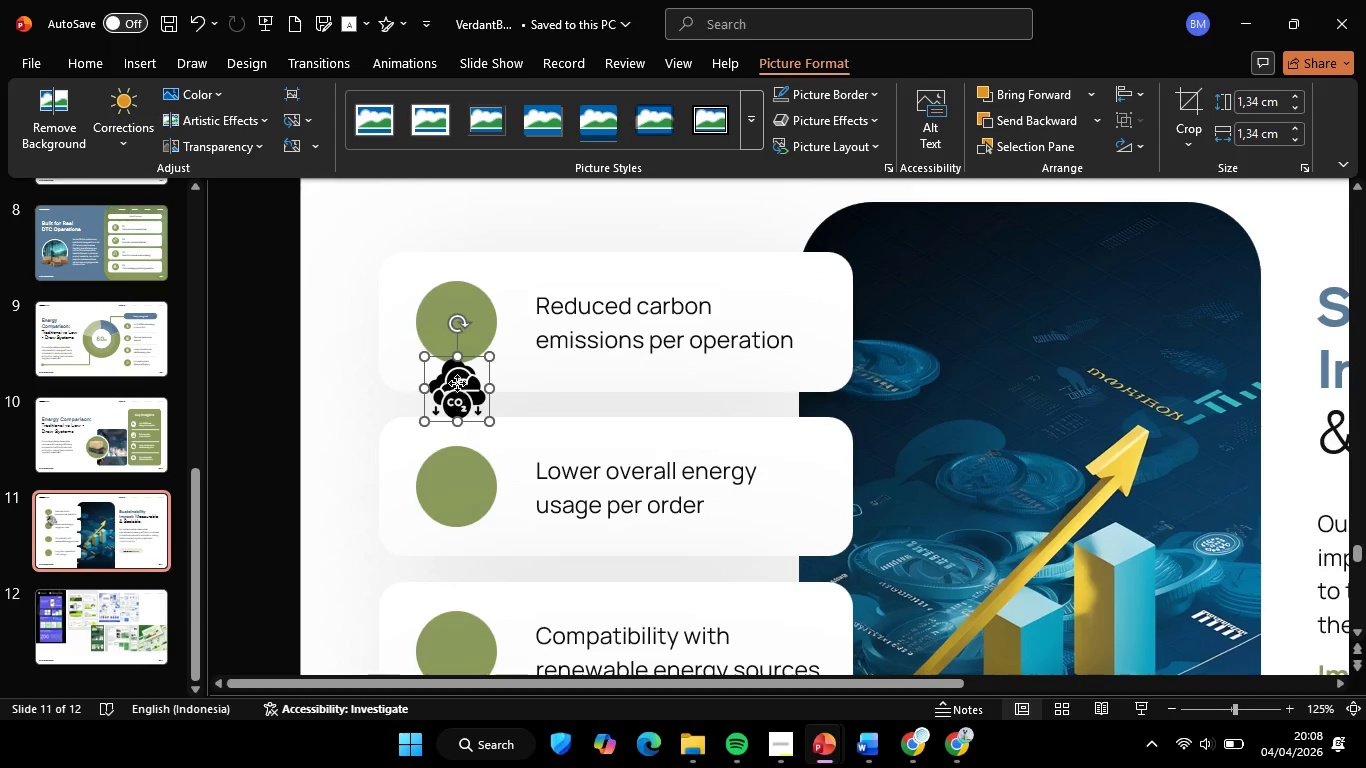 
left_click_drag(start_coordinate=[457, 385], to_coordinate=[461, 323])
 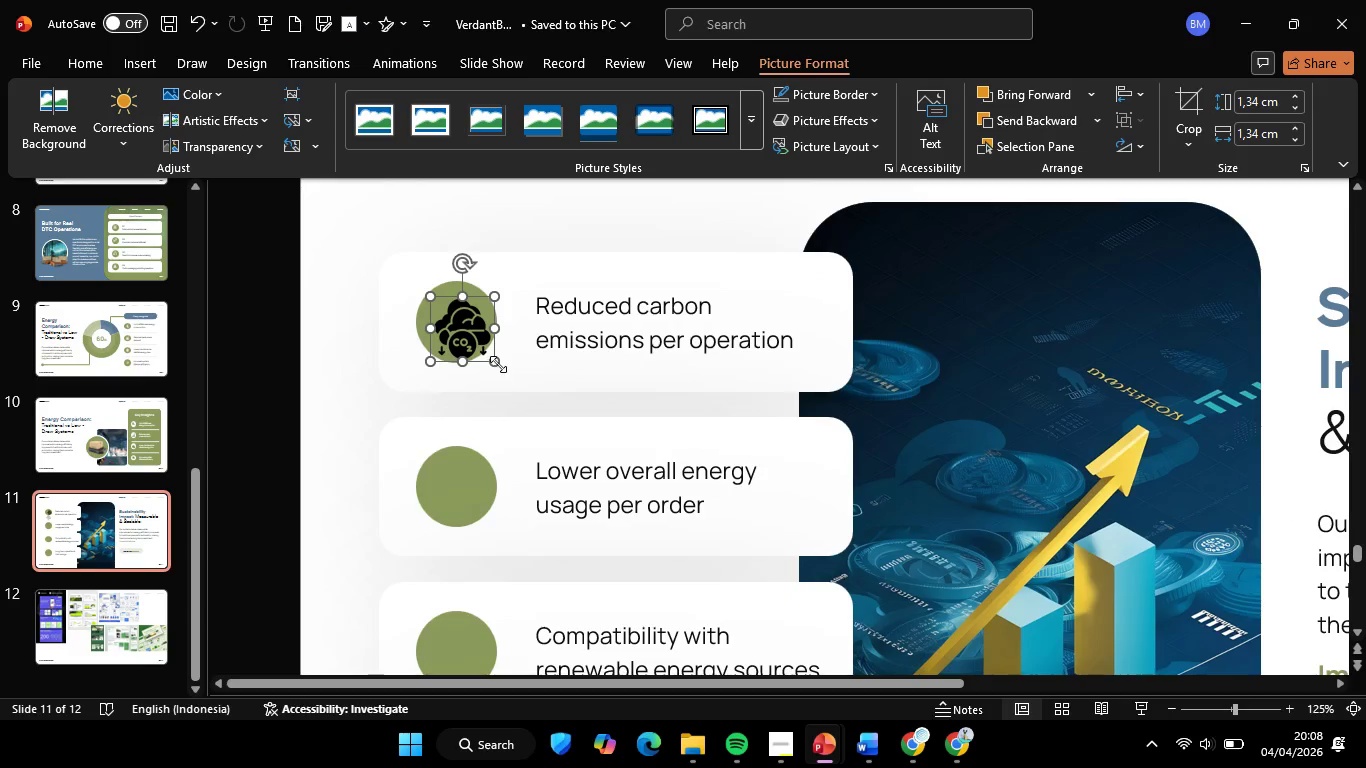 
hold_key(key=ShiftLeft, duration=2.22)
left_click_drag(start_coordinate=[498, 364], to_coordinate=[470, 344])
 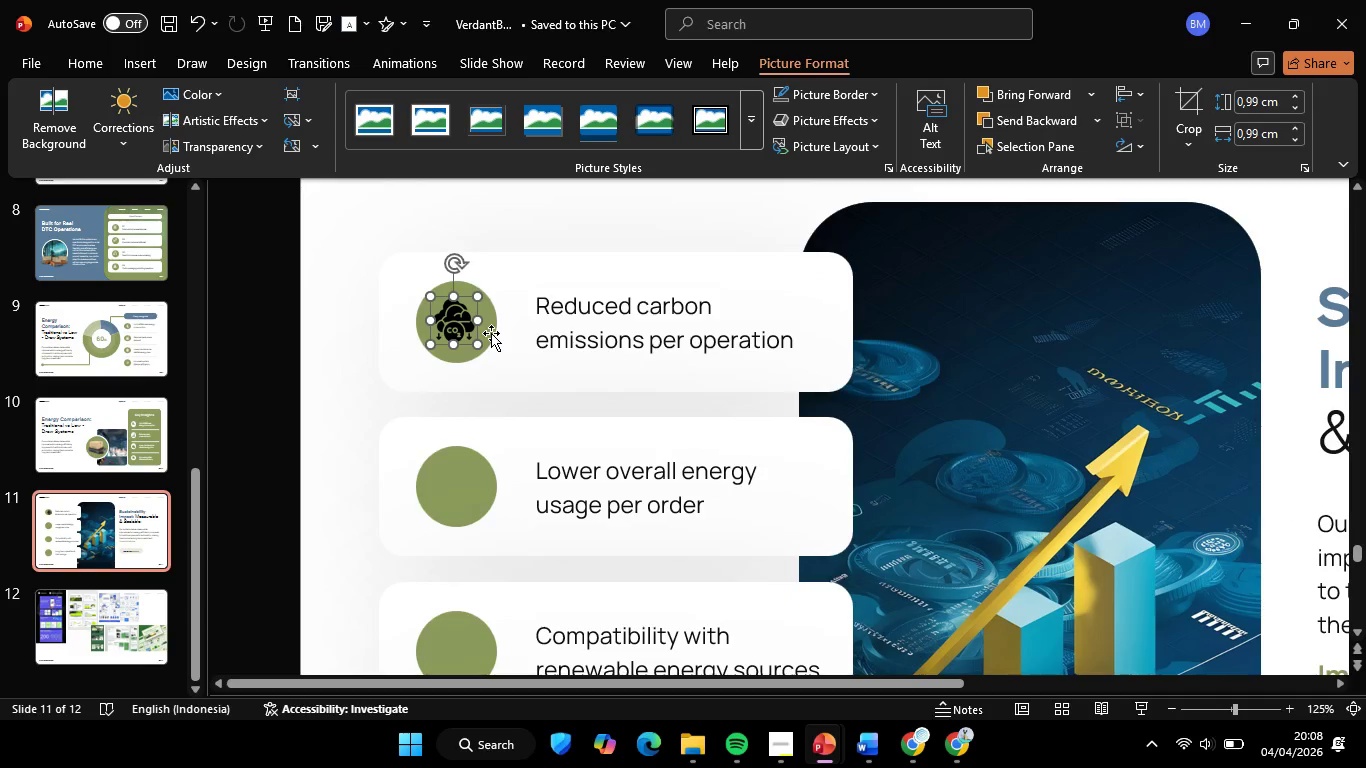 
left_click([491, 333])
 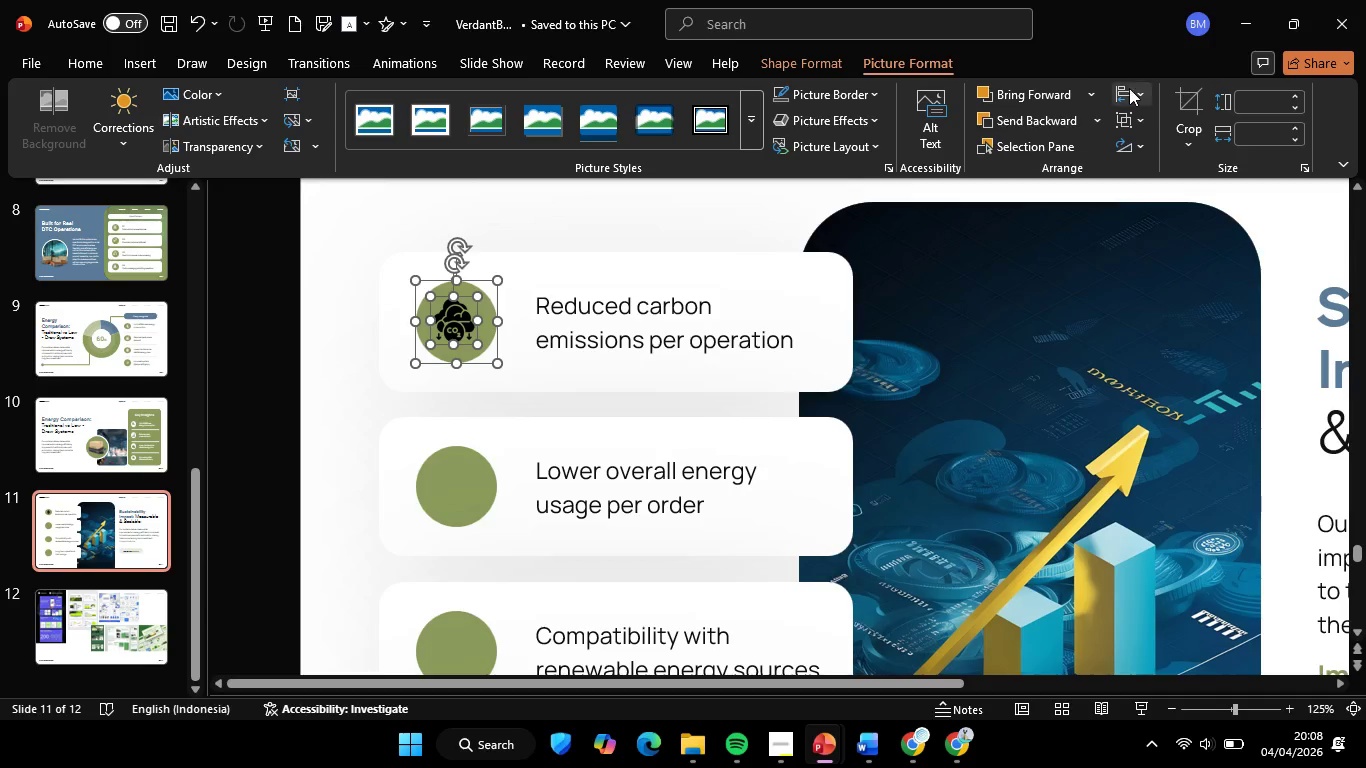 
left_click([1128, 89])
 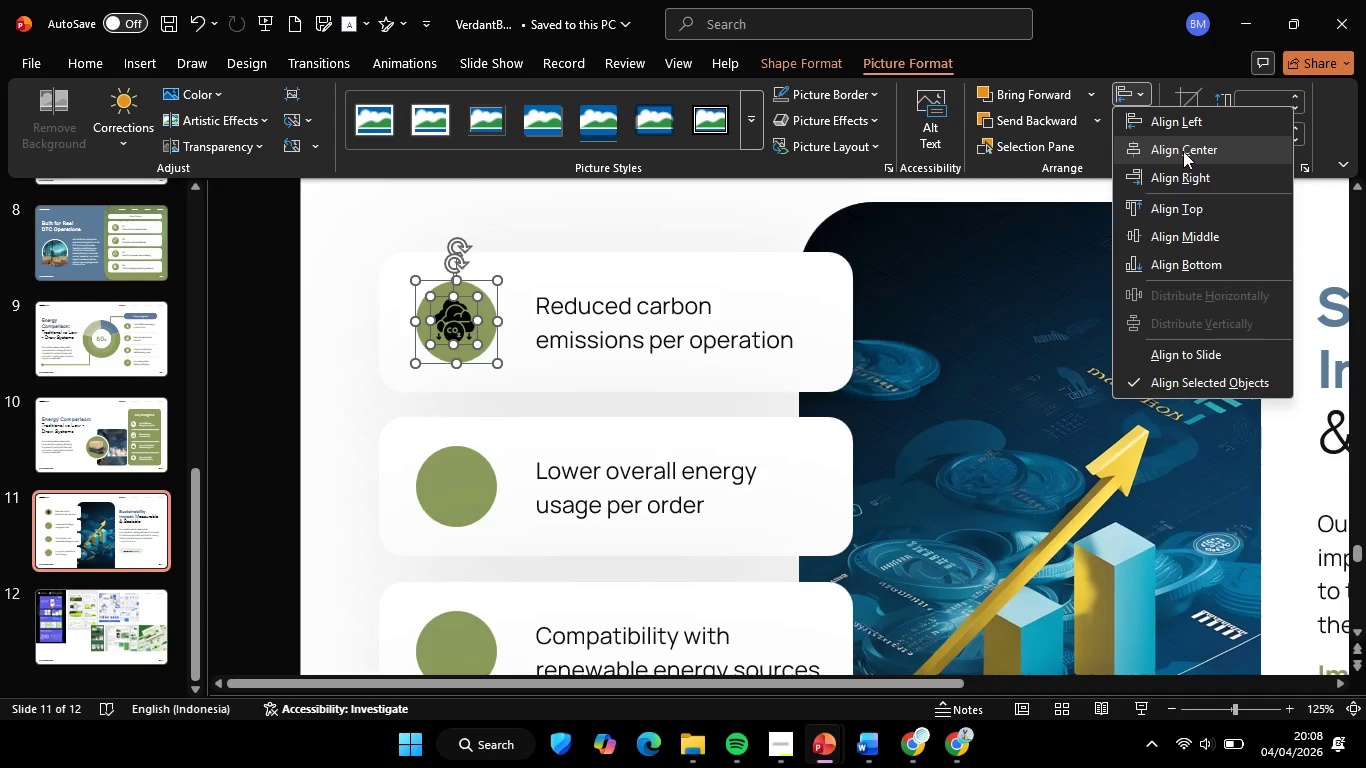 
left_click([1183, 151])
 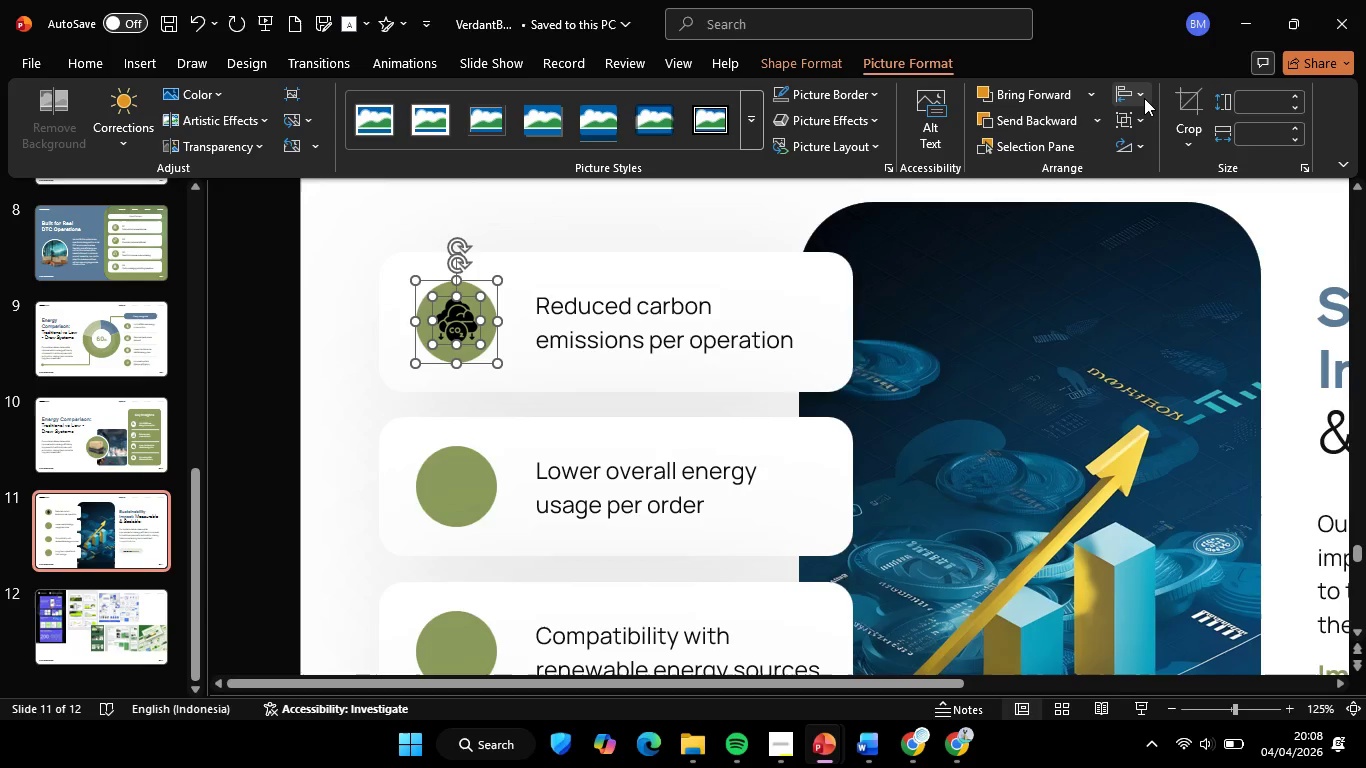 
left_click([1143, 97])
 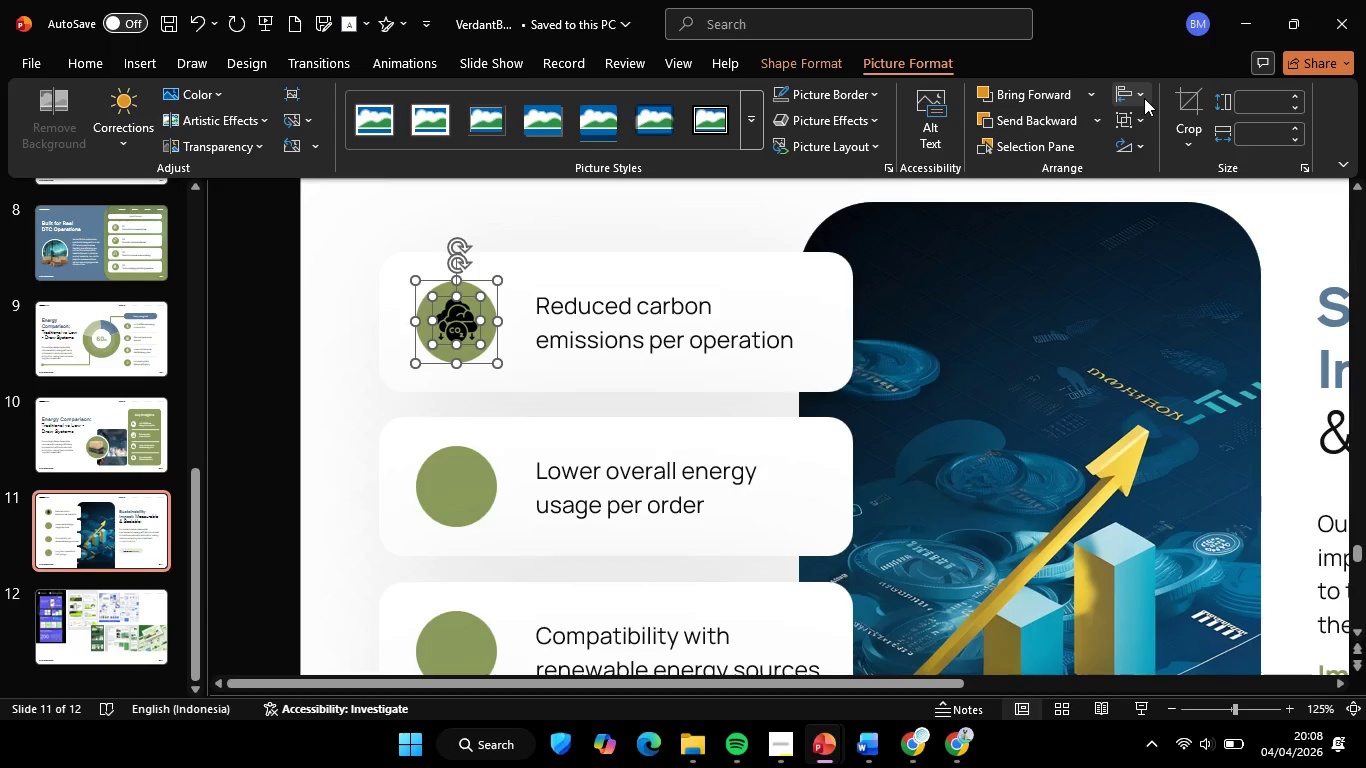 
left_click([1200, 238])
 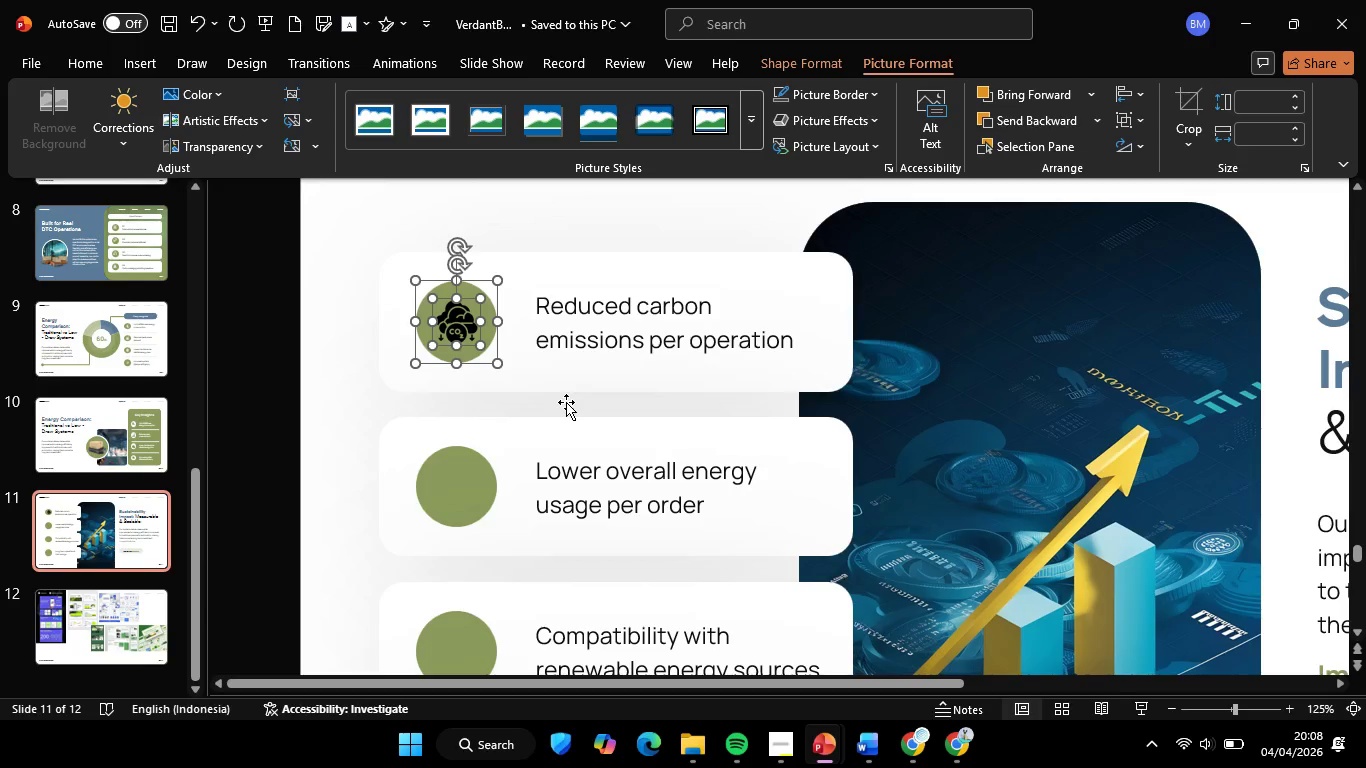 
left_click([347, 418])
 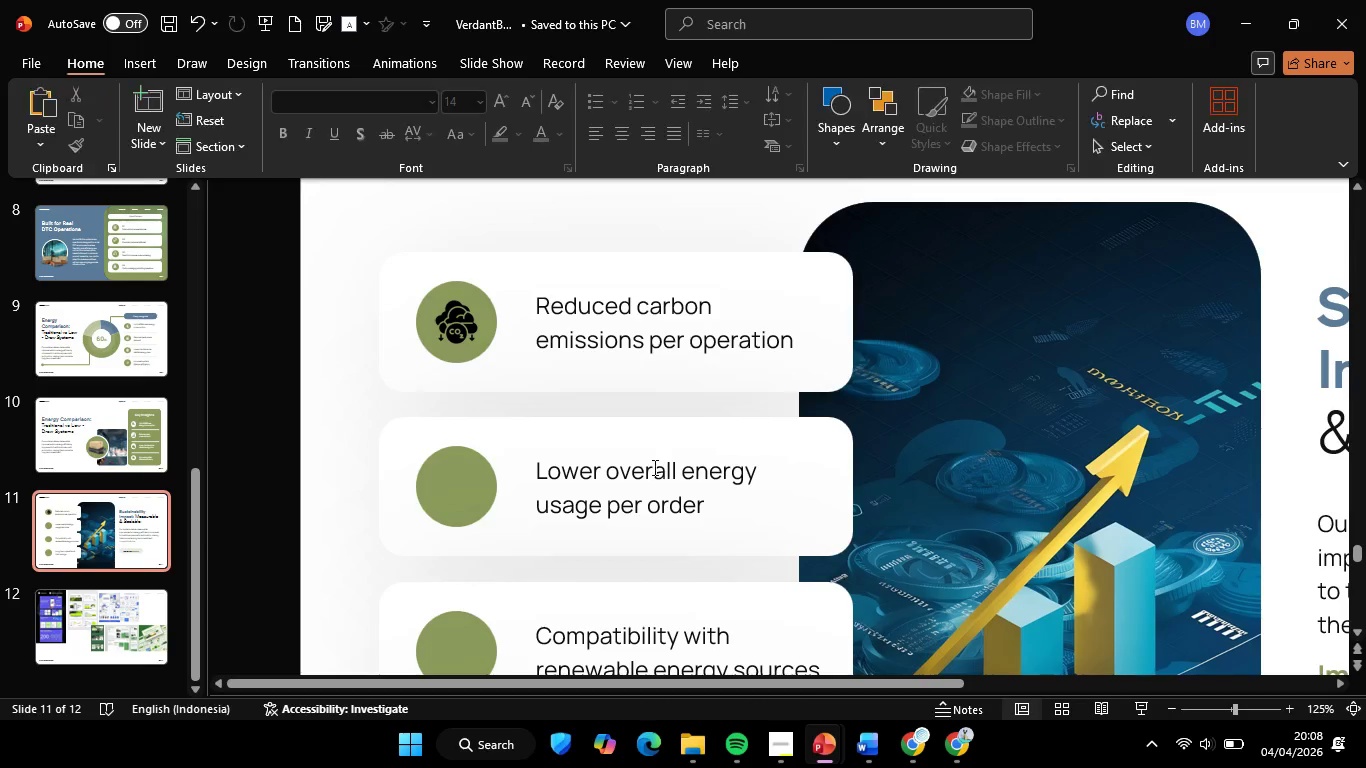 
left_click([652, 467])
 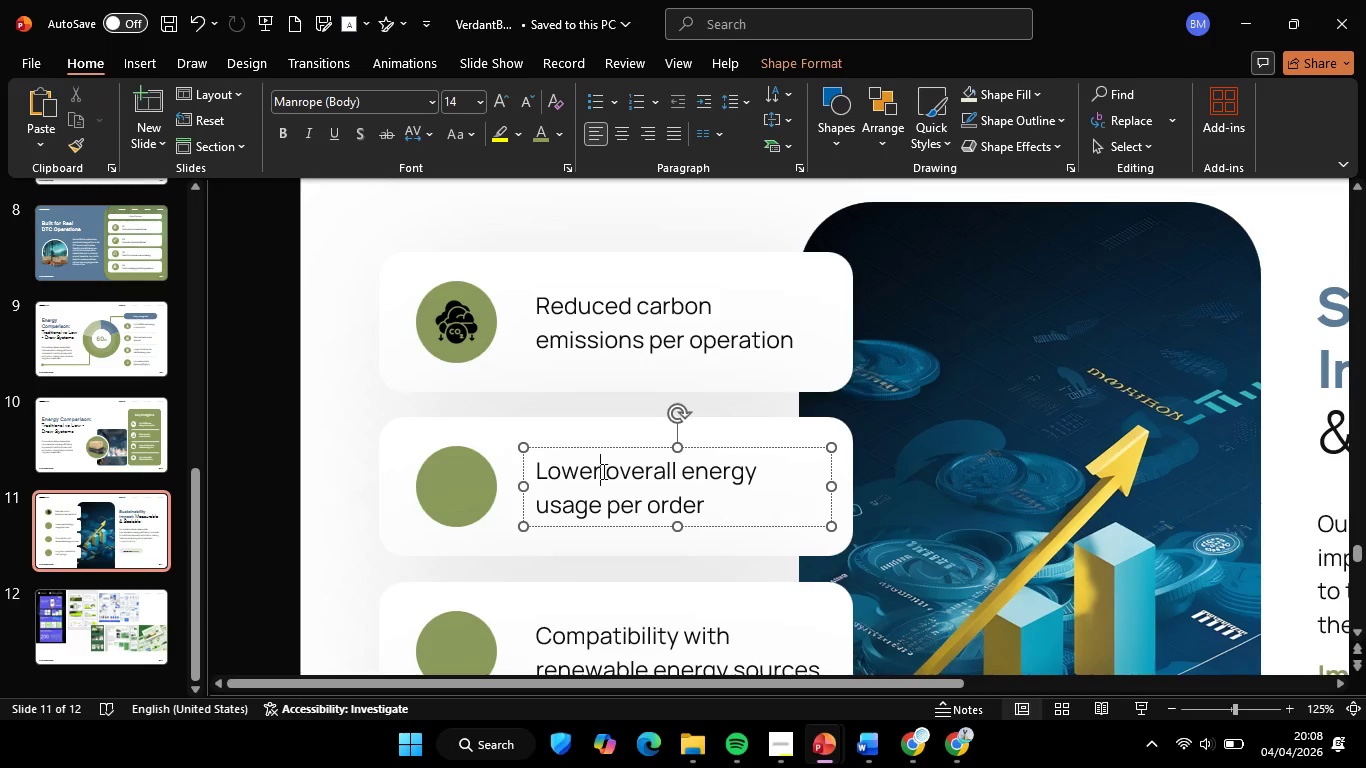 
left_click([602, 471])
 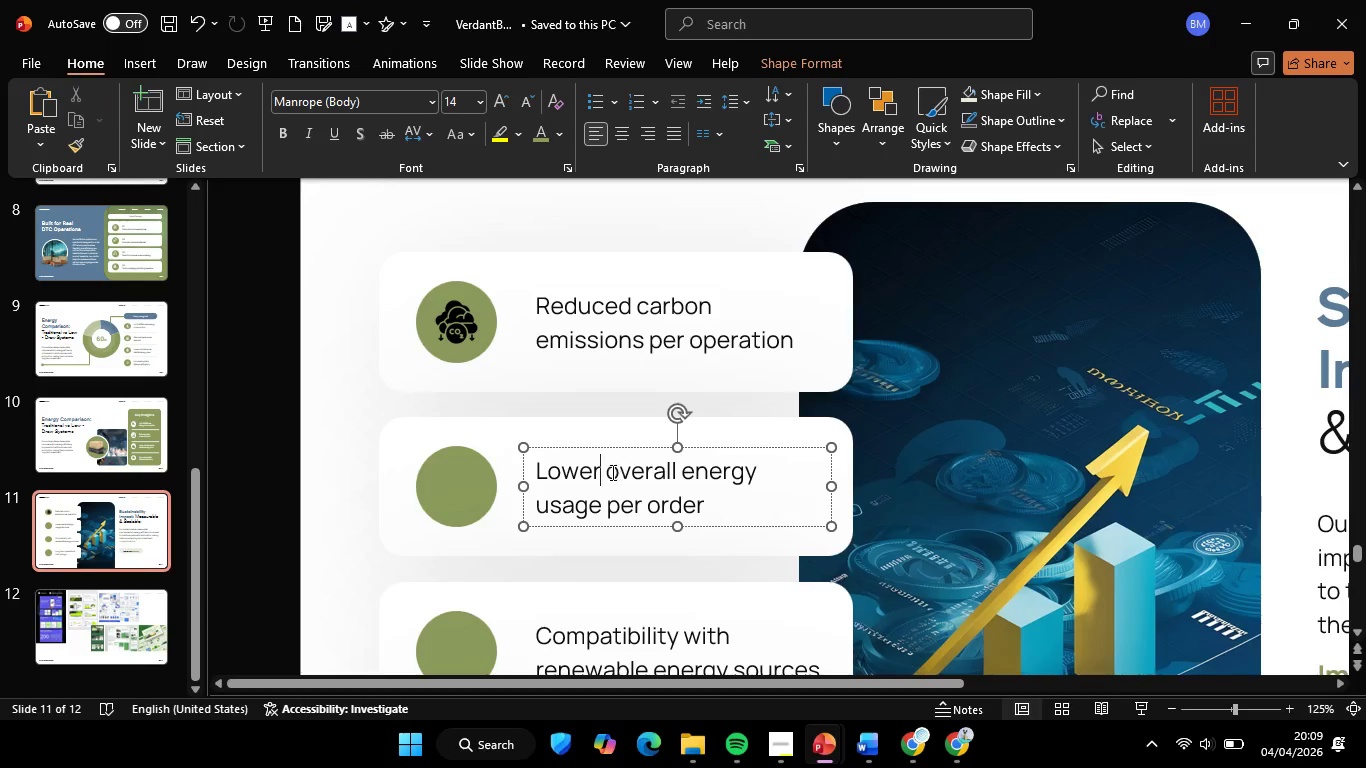 
left_click([611, 472])
 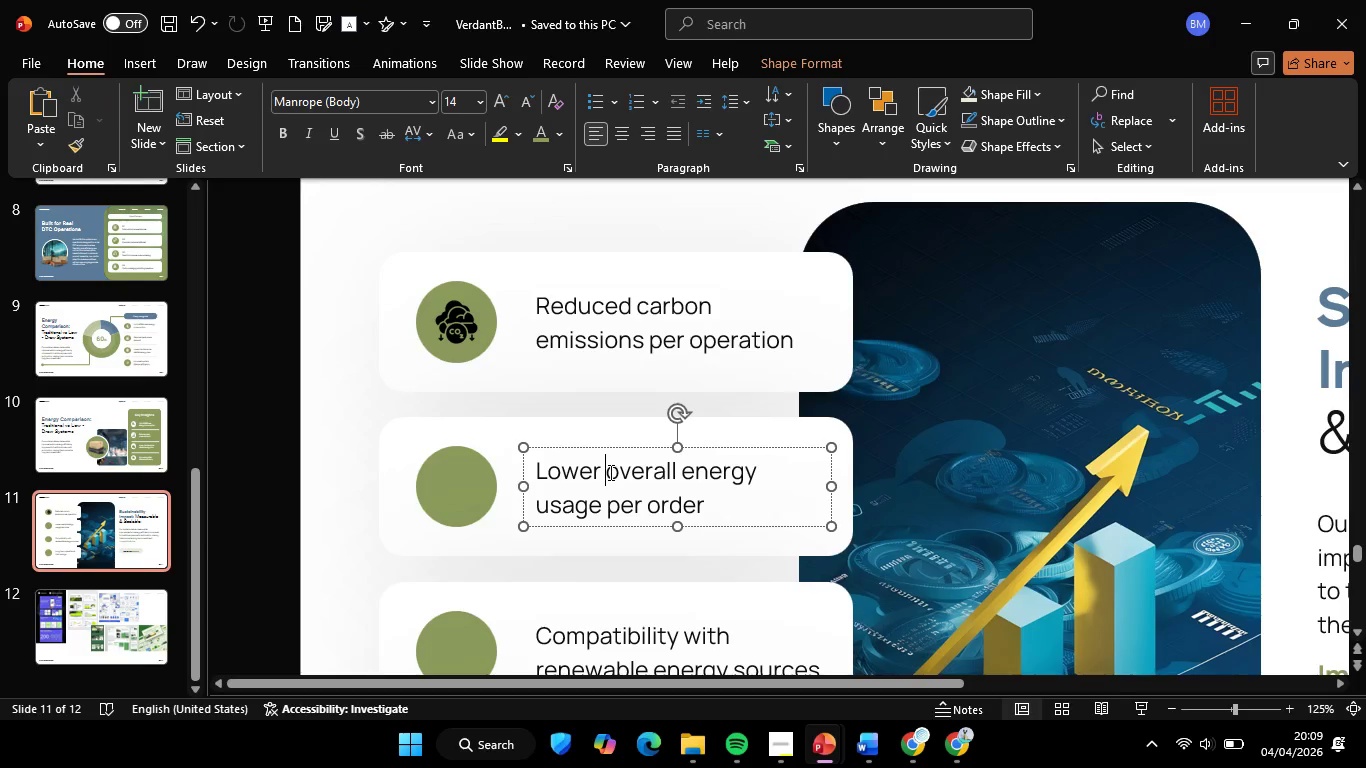 
left_click_drag(start_coordinate=[609, 472], to_coordinate=[743, 460])
 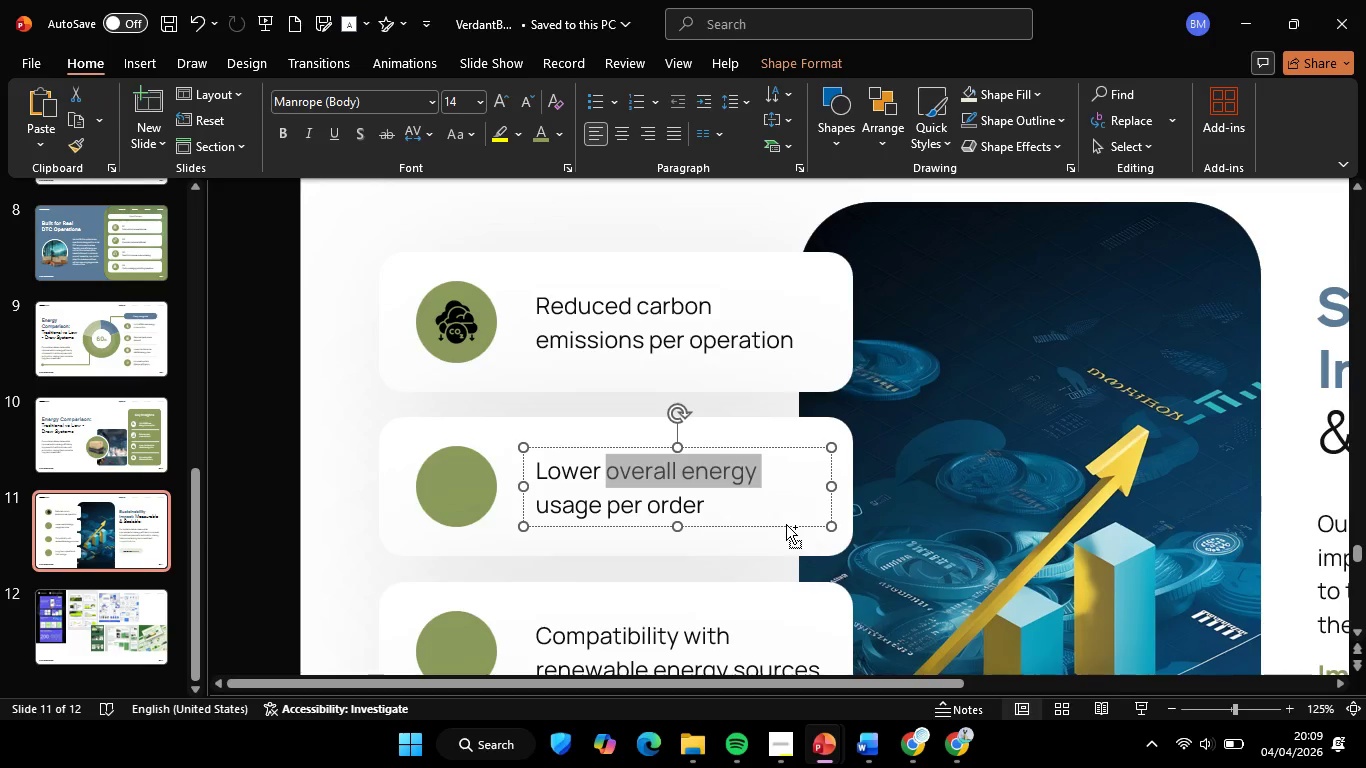 
key(Control+C)
 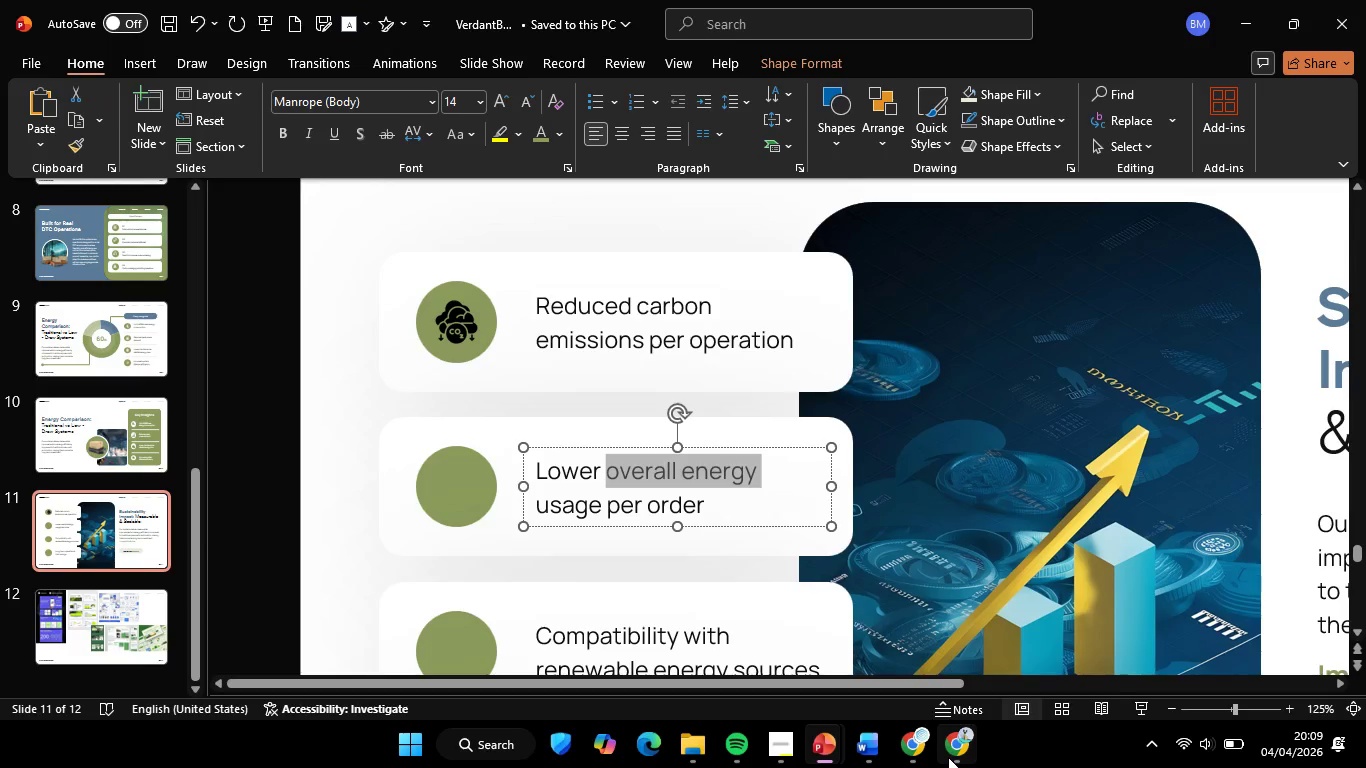 
left_click([948, 757])
 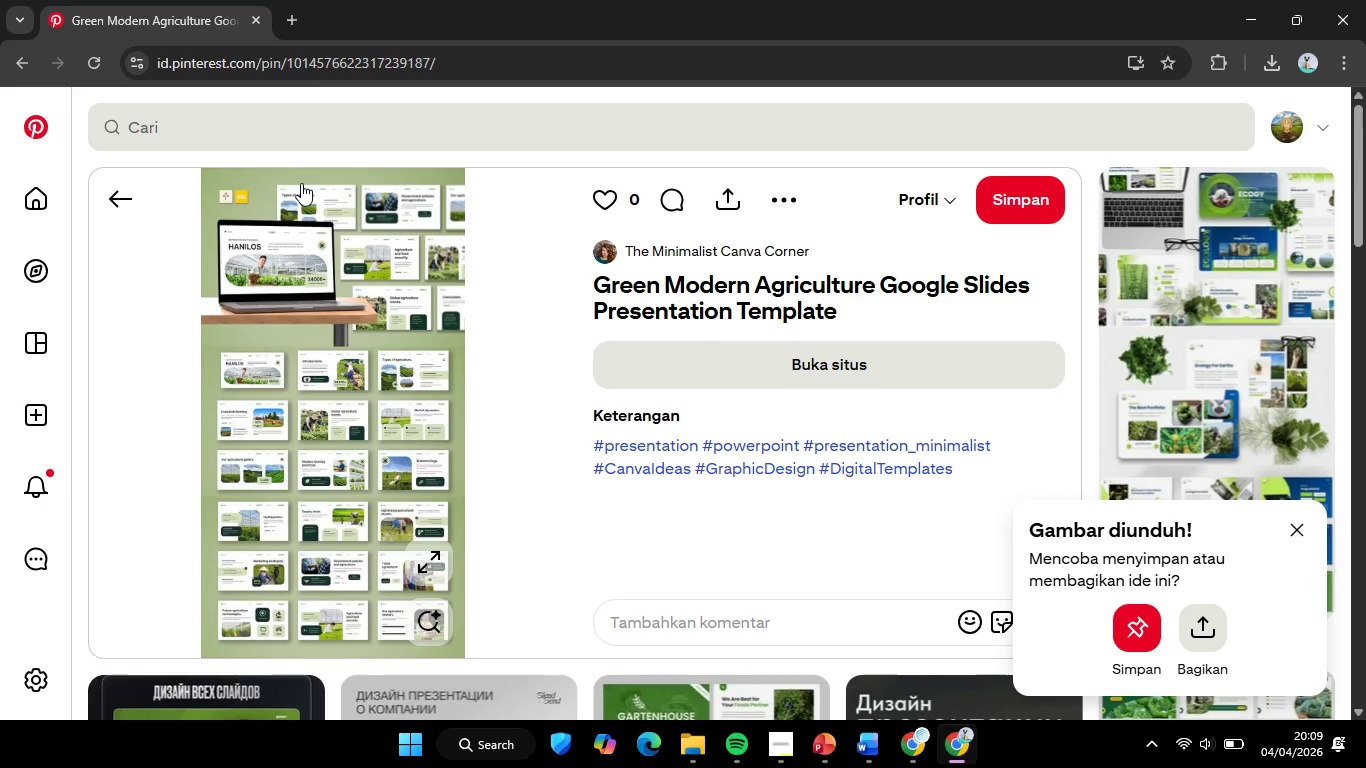 
left_click([917, 756])
 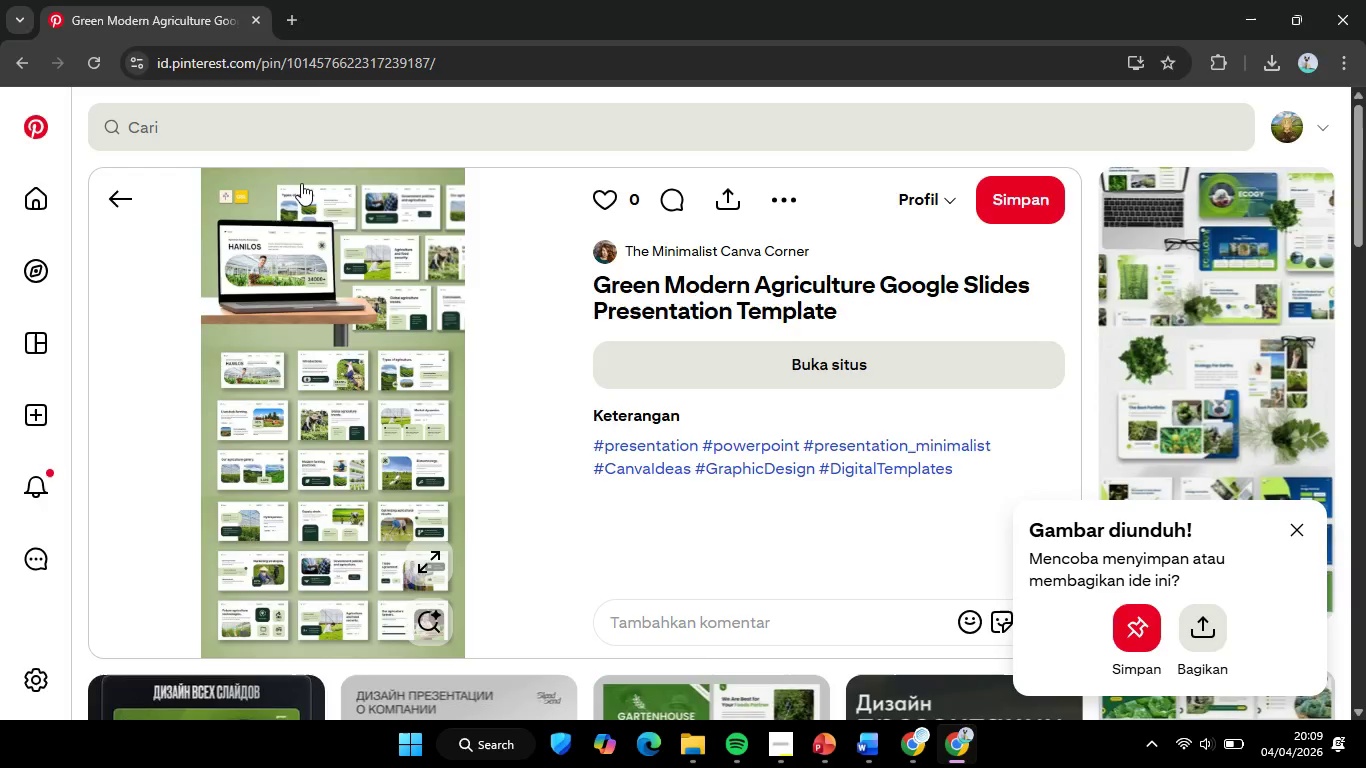 
mouse_move([858, 706])
 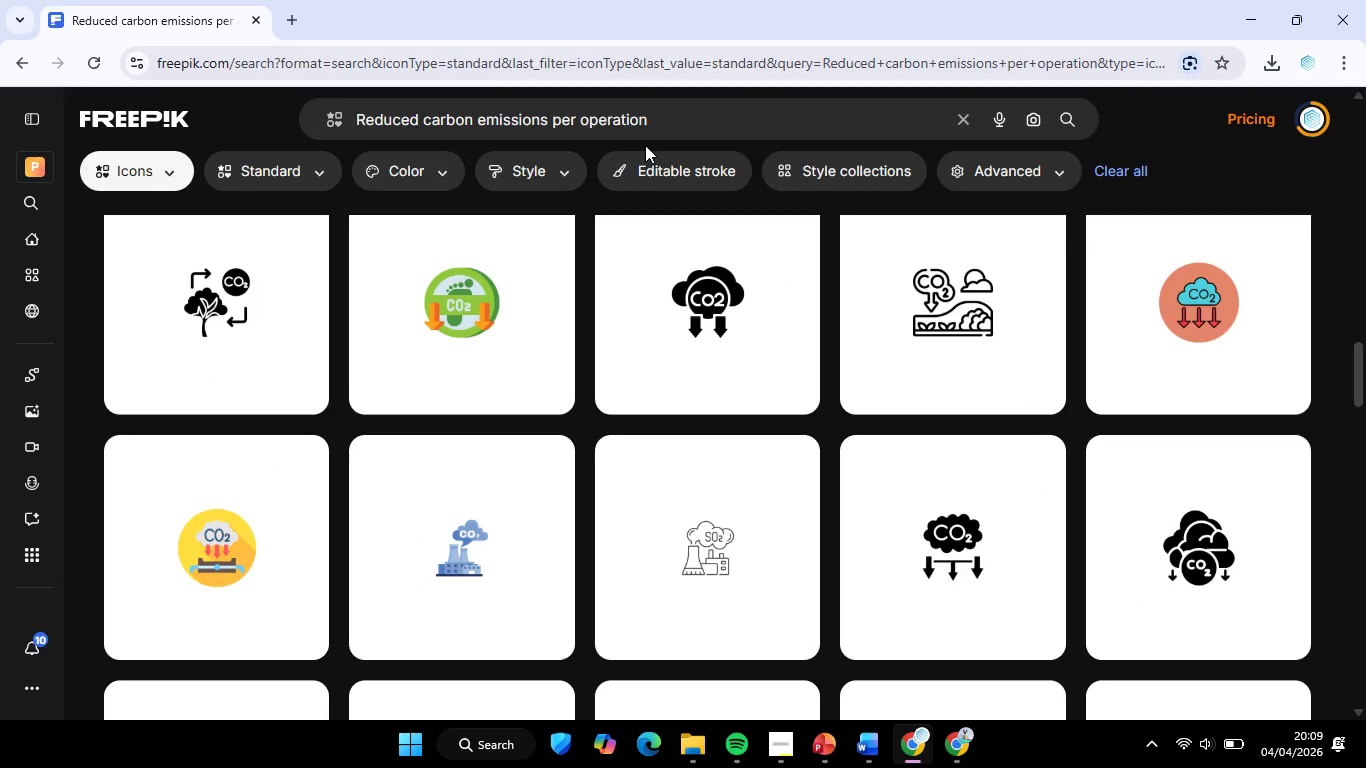 
left_click([660, 131])
 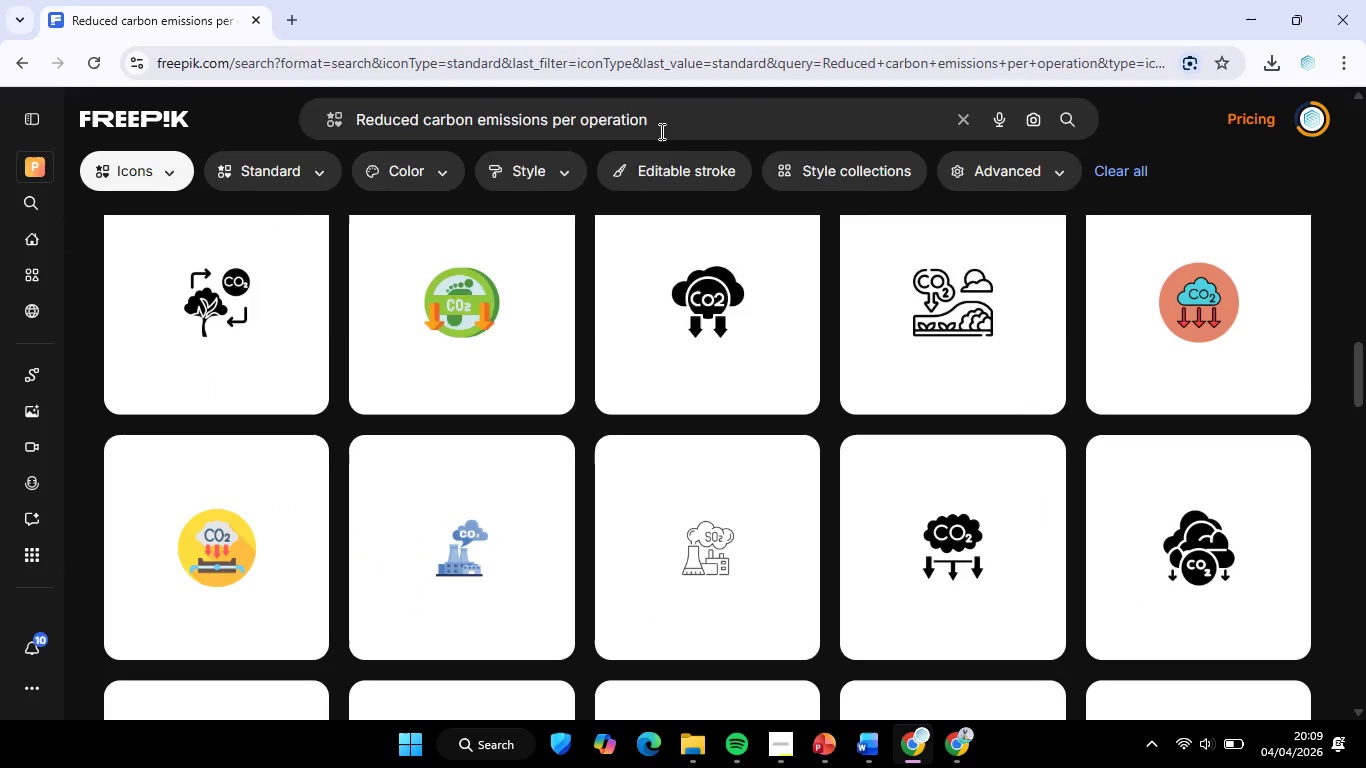 
key(Control+ControlLeft)
 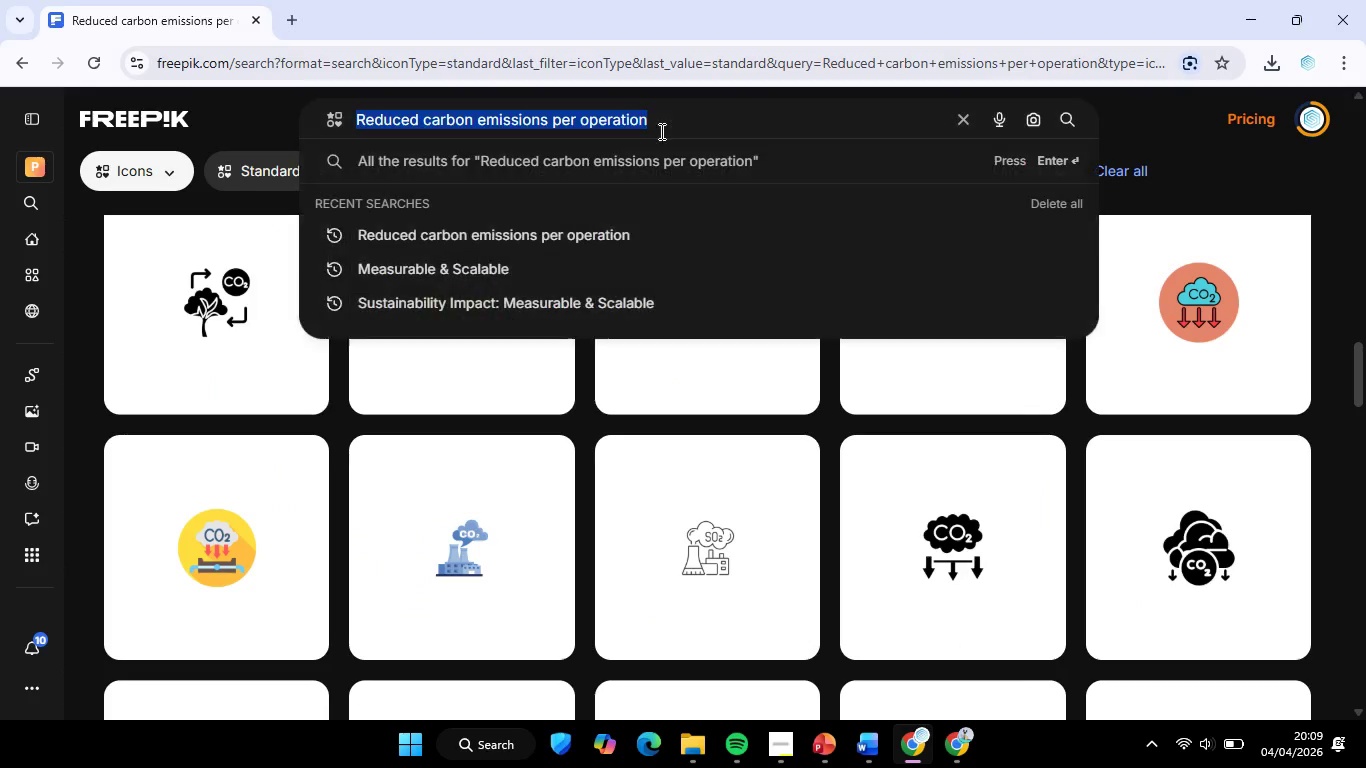 
key(Control+A)
 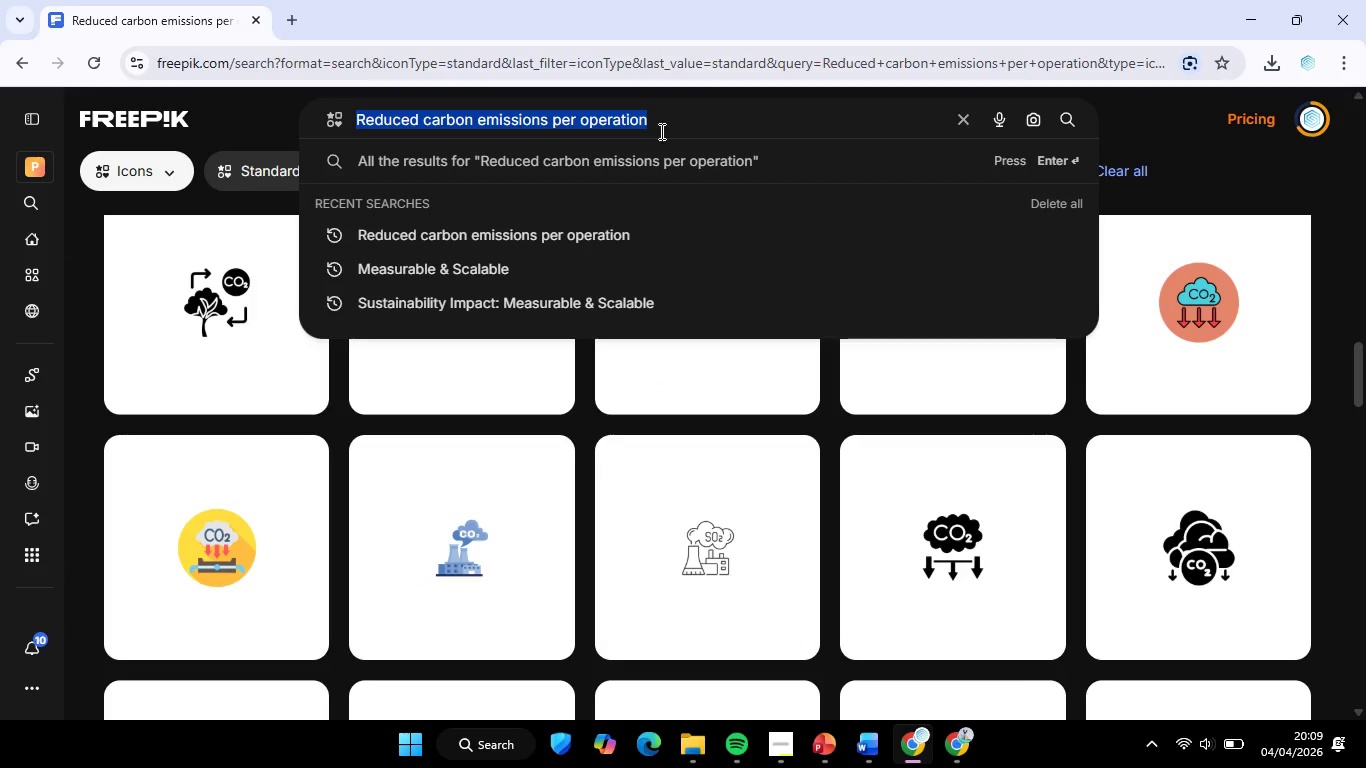 
key(Control+V)
 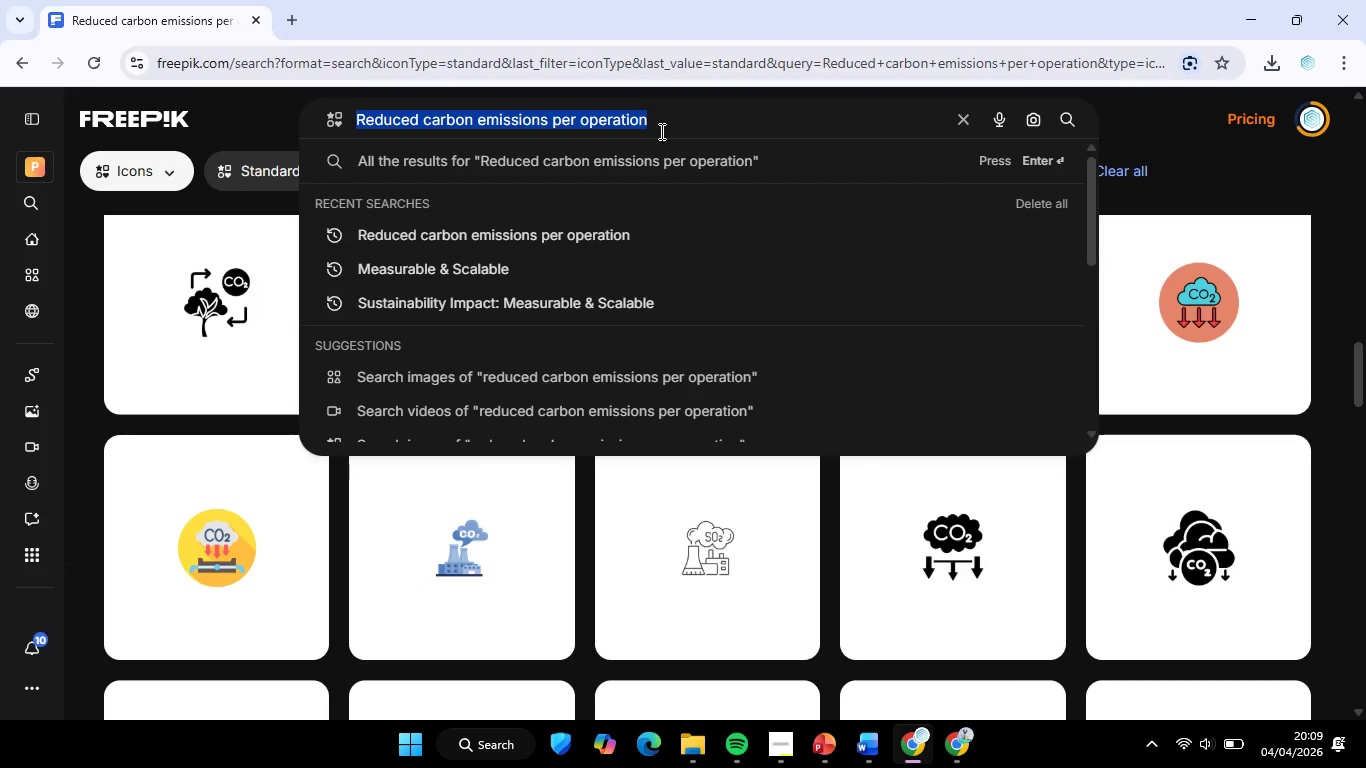 
key(Enter)
 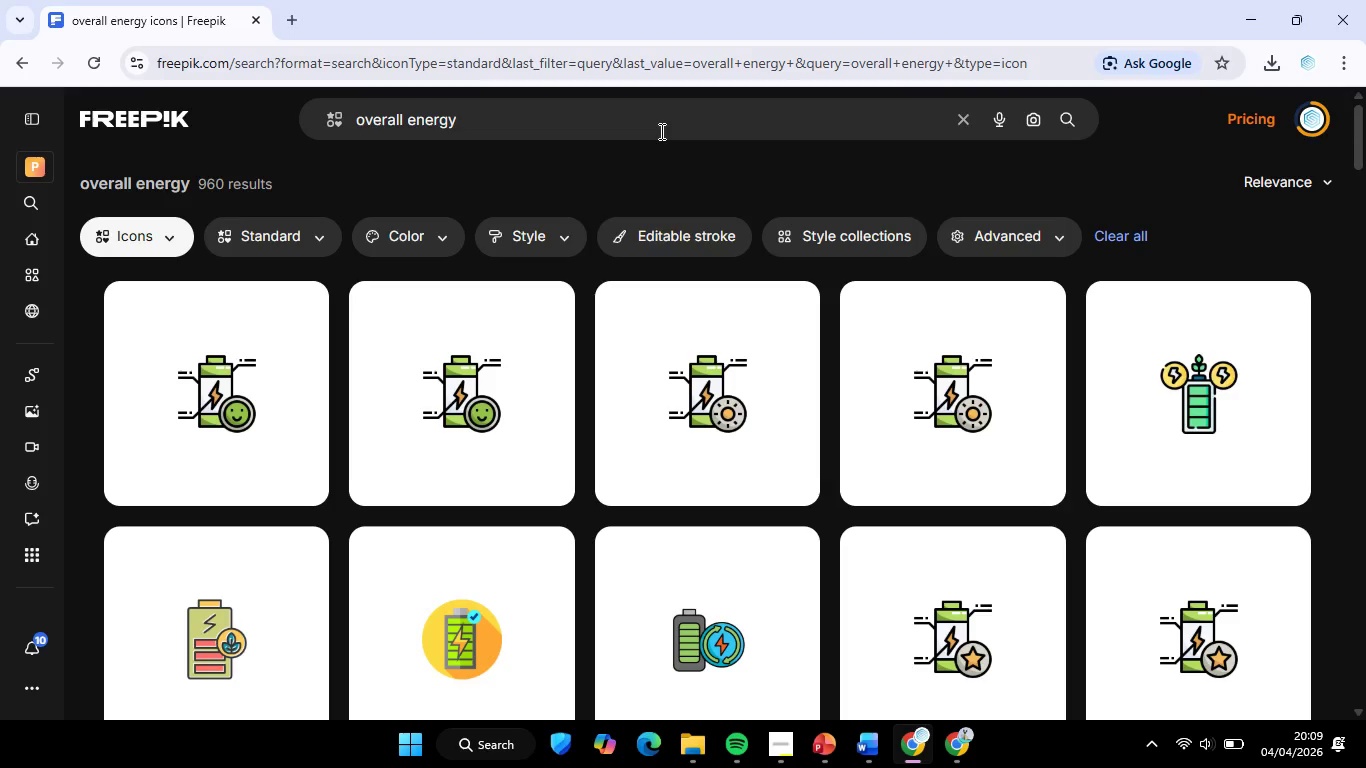 
wait(10.02)
 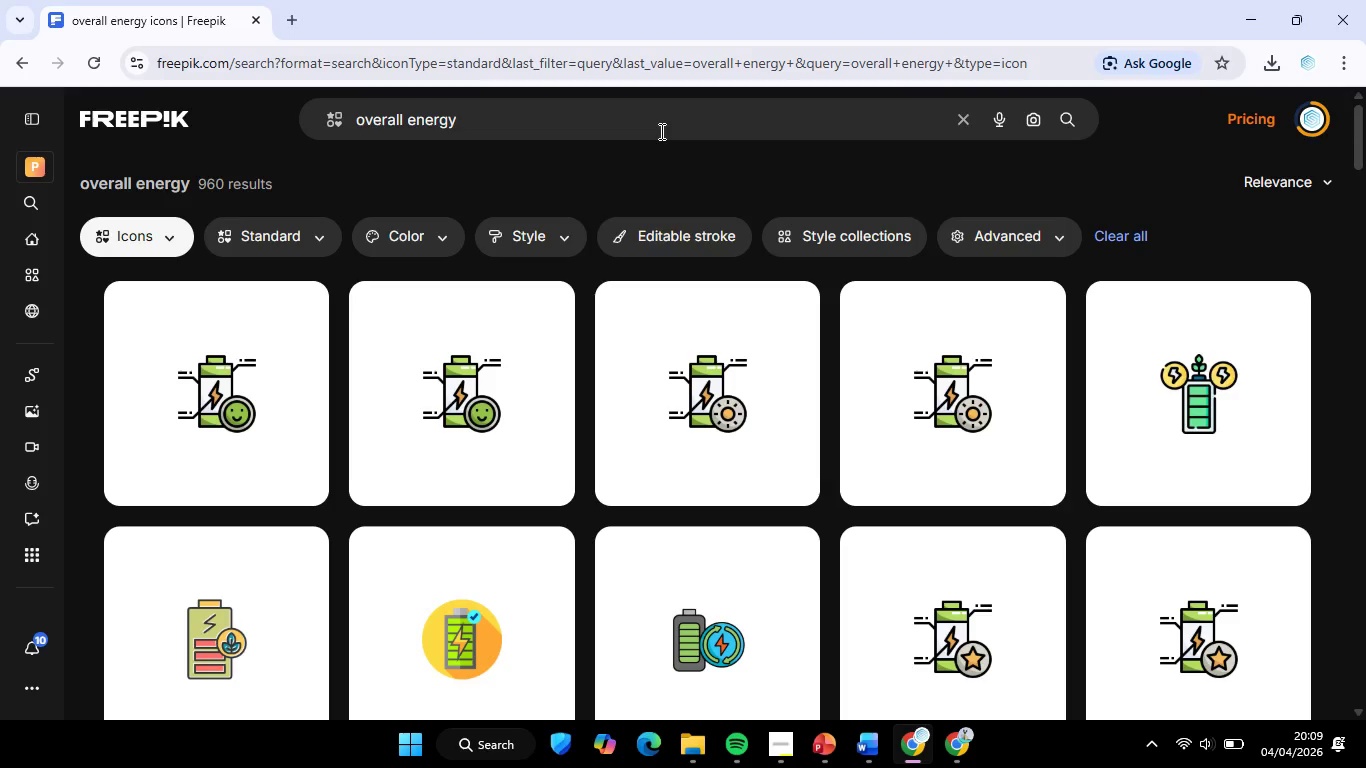 
scroll: coordinate [480, 535], scroll_direction: down, amount: 10.0
 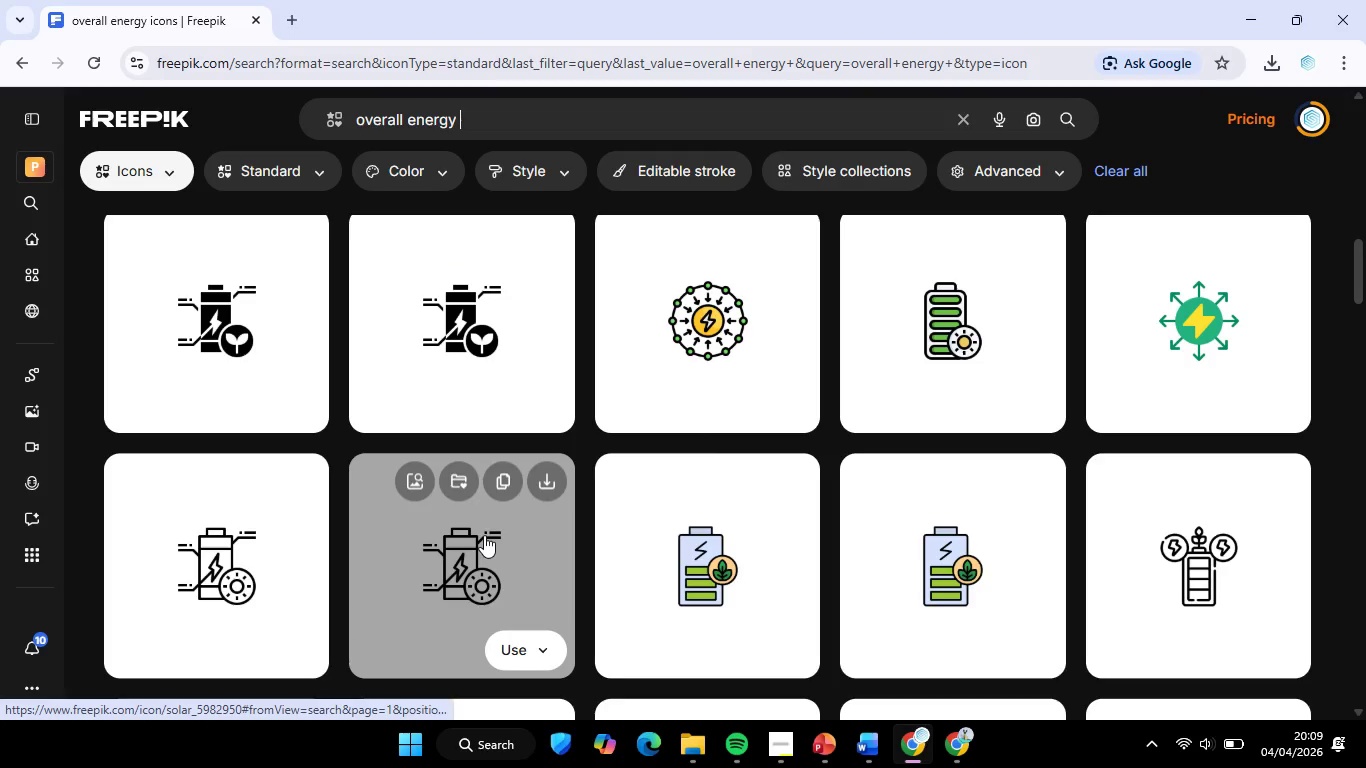 
scroll: coordinate [796, 417], scroll_direction: down, amount: 13.0
 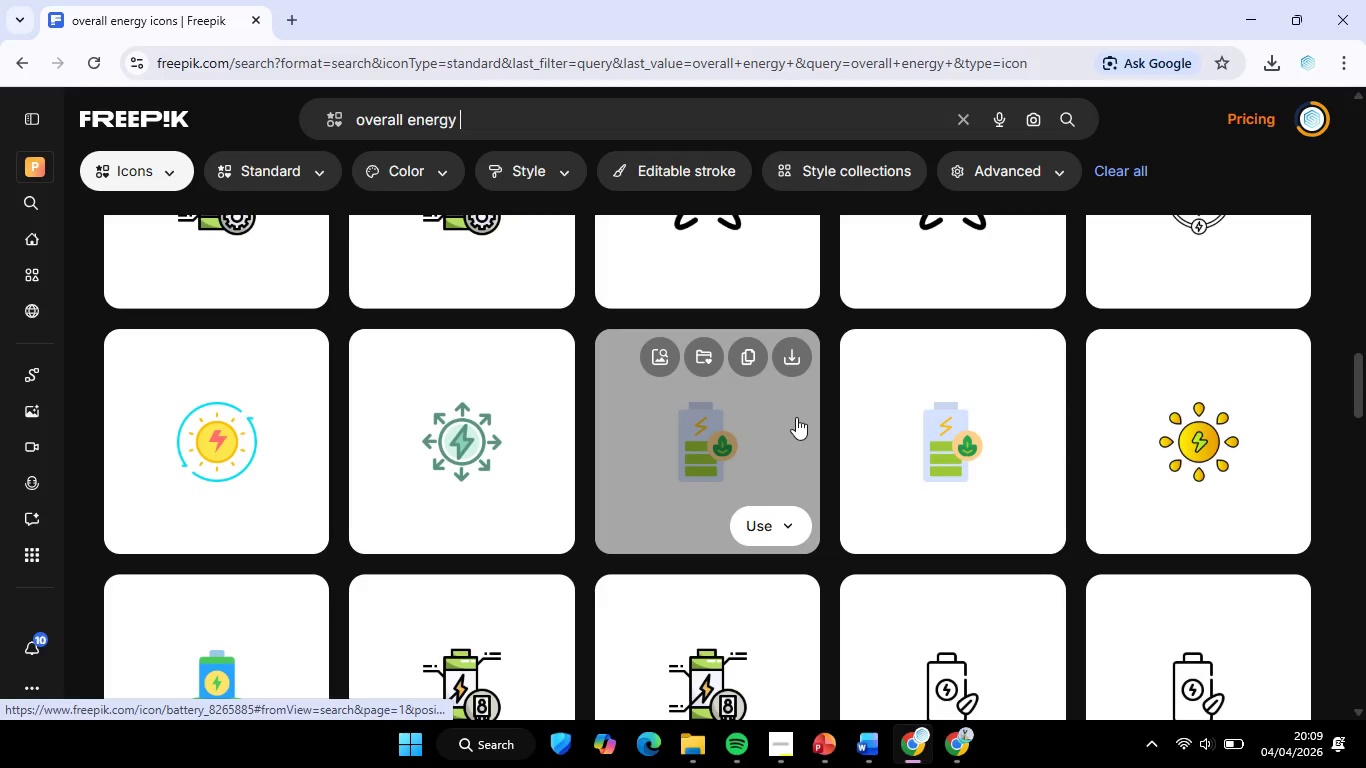 
scroll: coordinate [842, 407], scroll_direction: down, amount: 4.0
 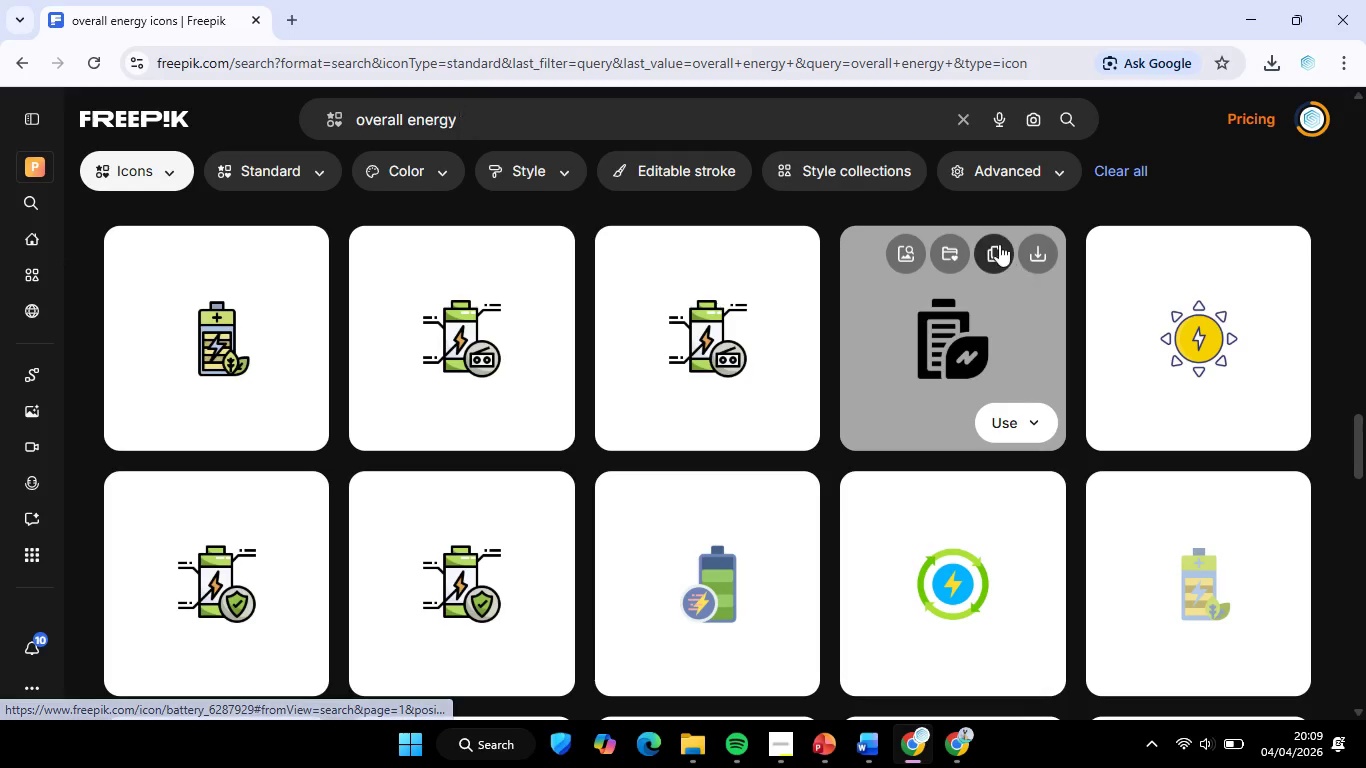 
left_click([997, 244])
 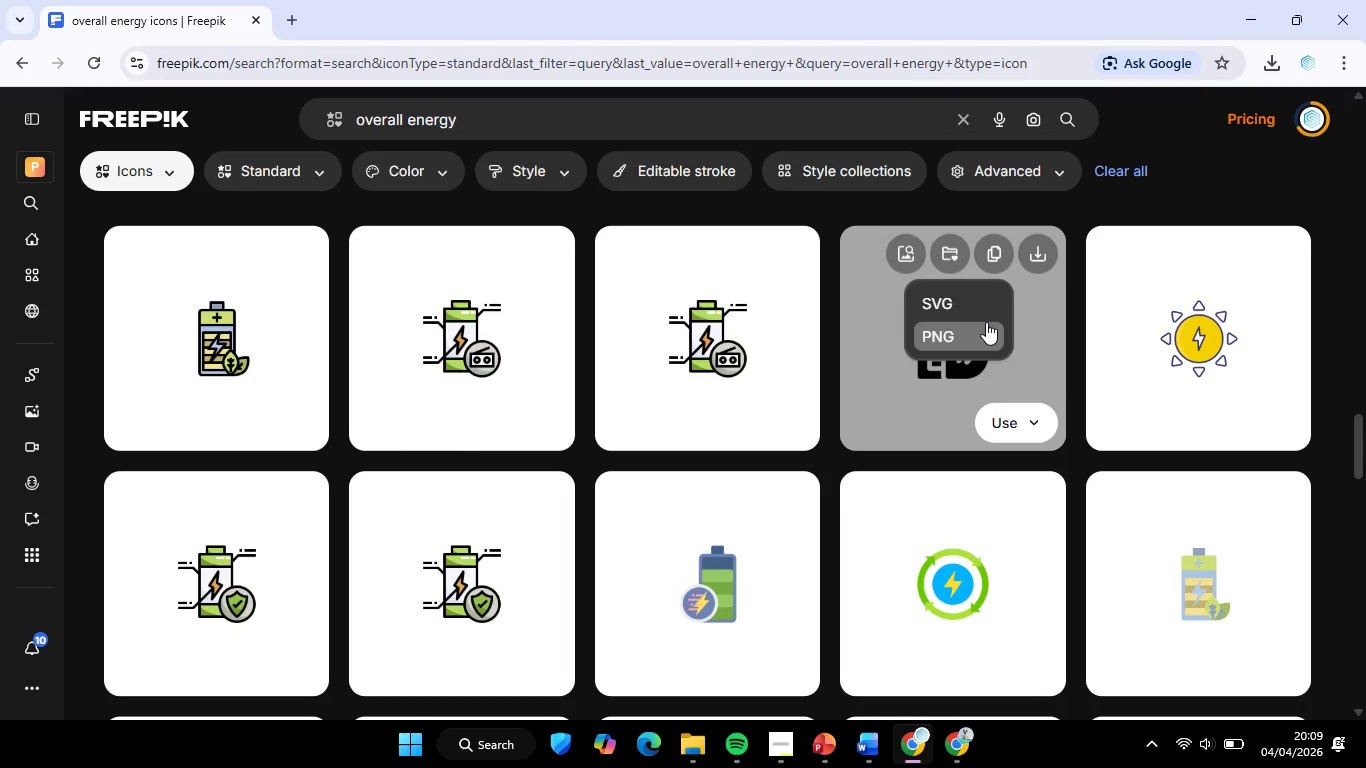 
left_click([986, 322])
 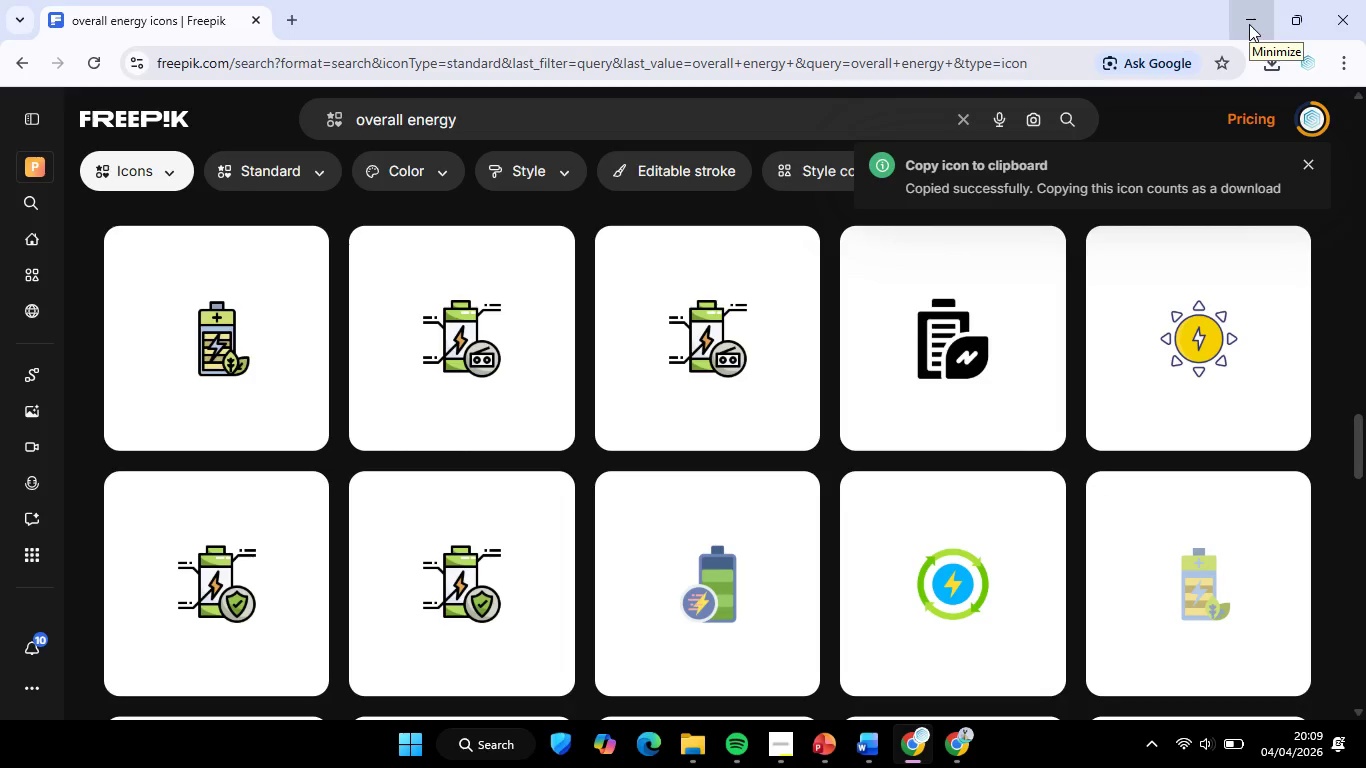 
left_click([1249, 24])
 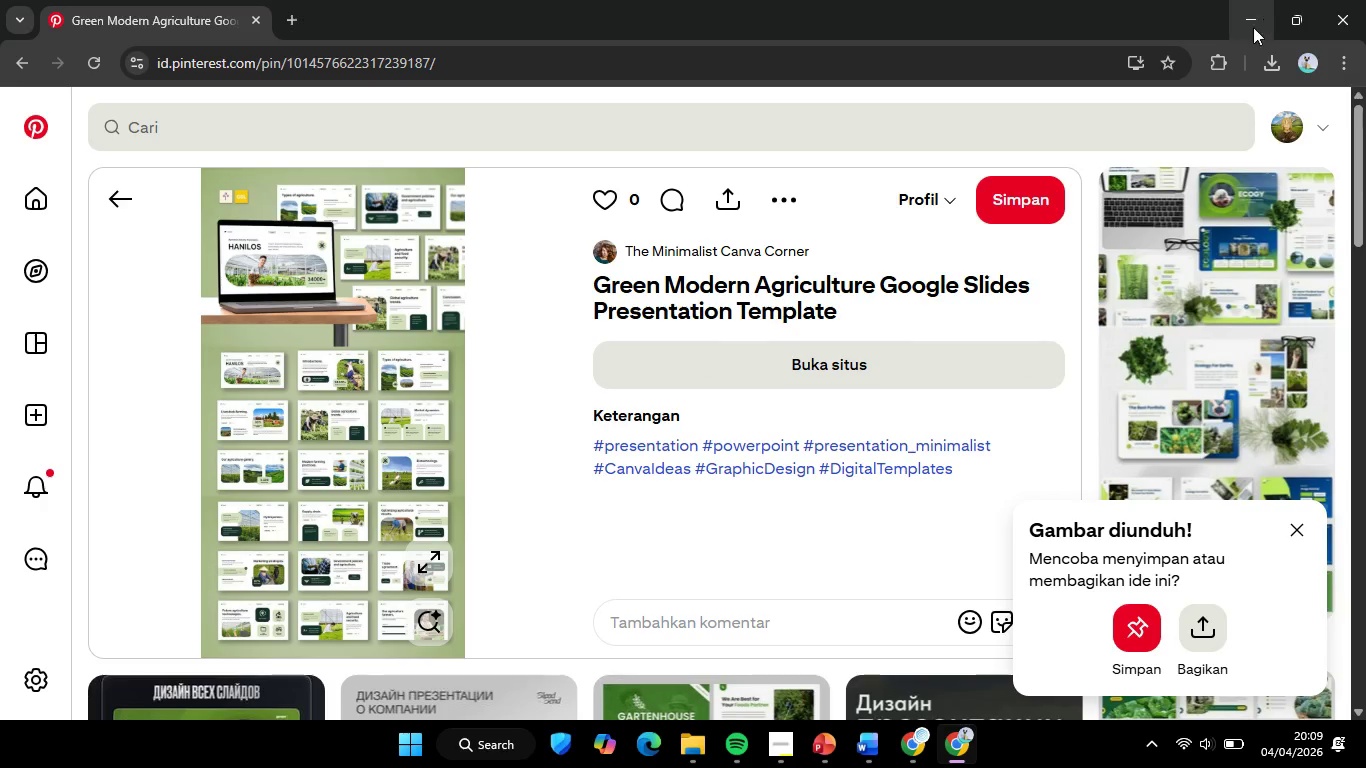 
left_click([1251, 27])
 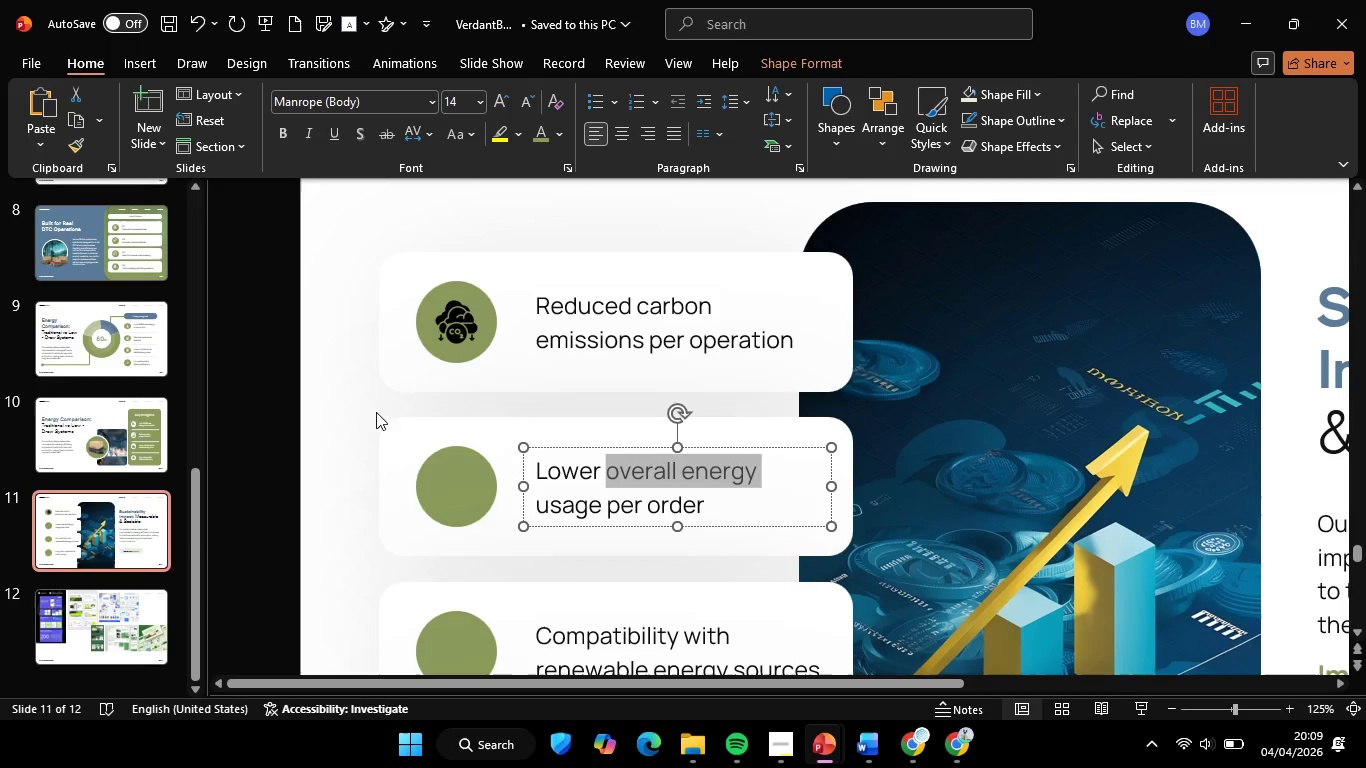 
left_click([333, 397])
 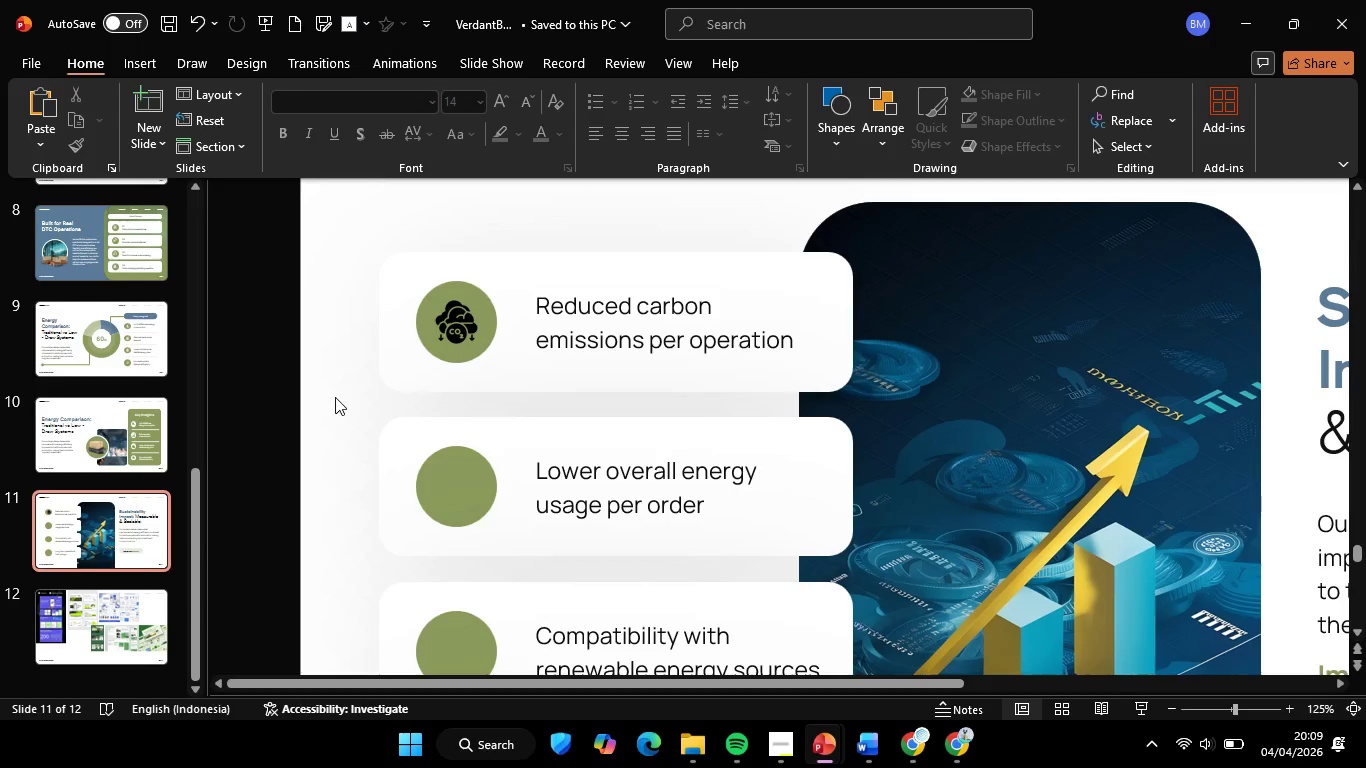 
key(Control+V)
 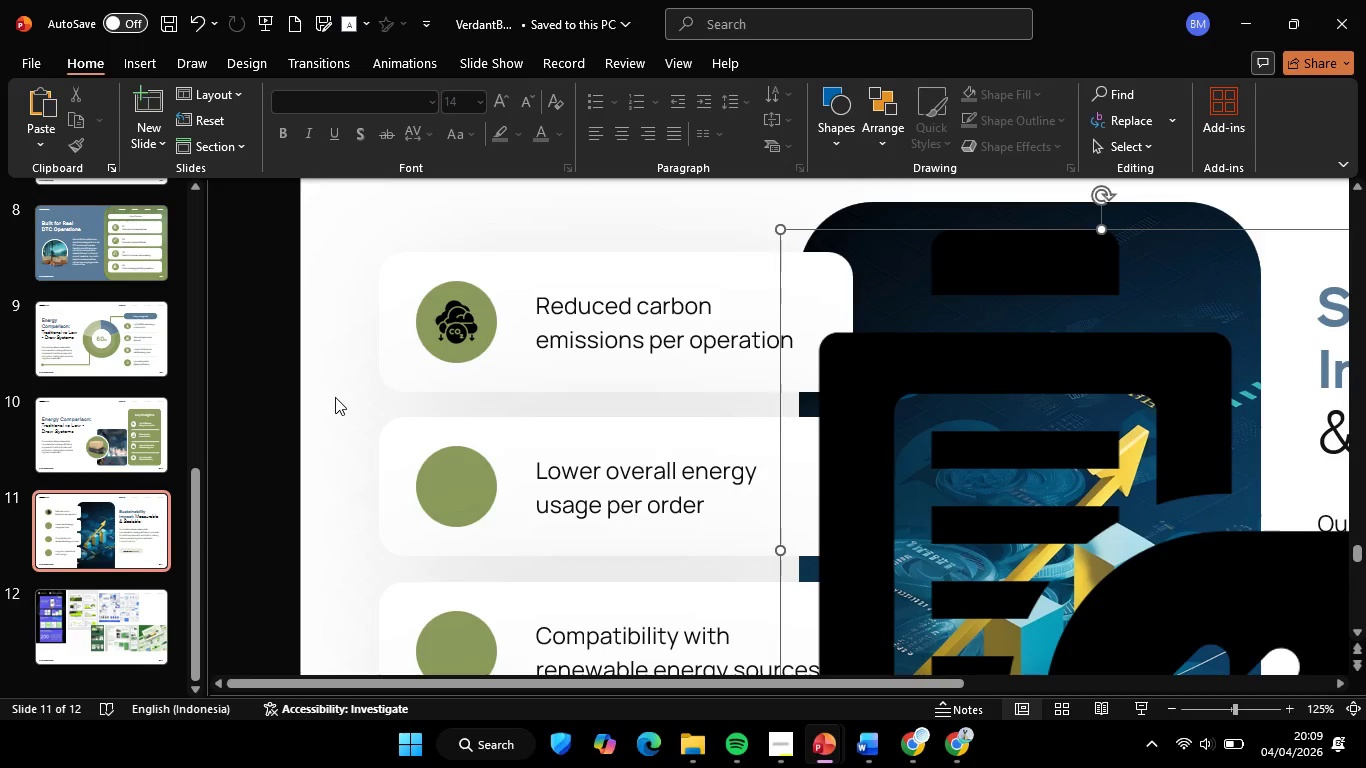 
hold_key(key=ControlLeft, duration=0.56)
 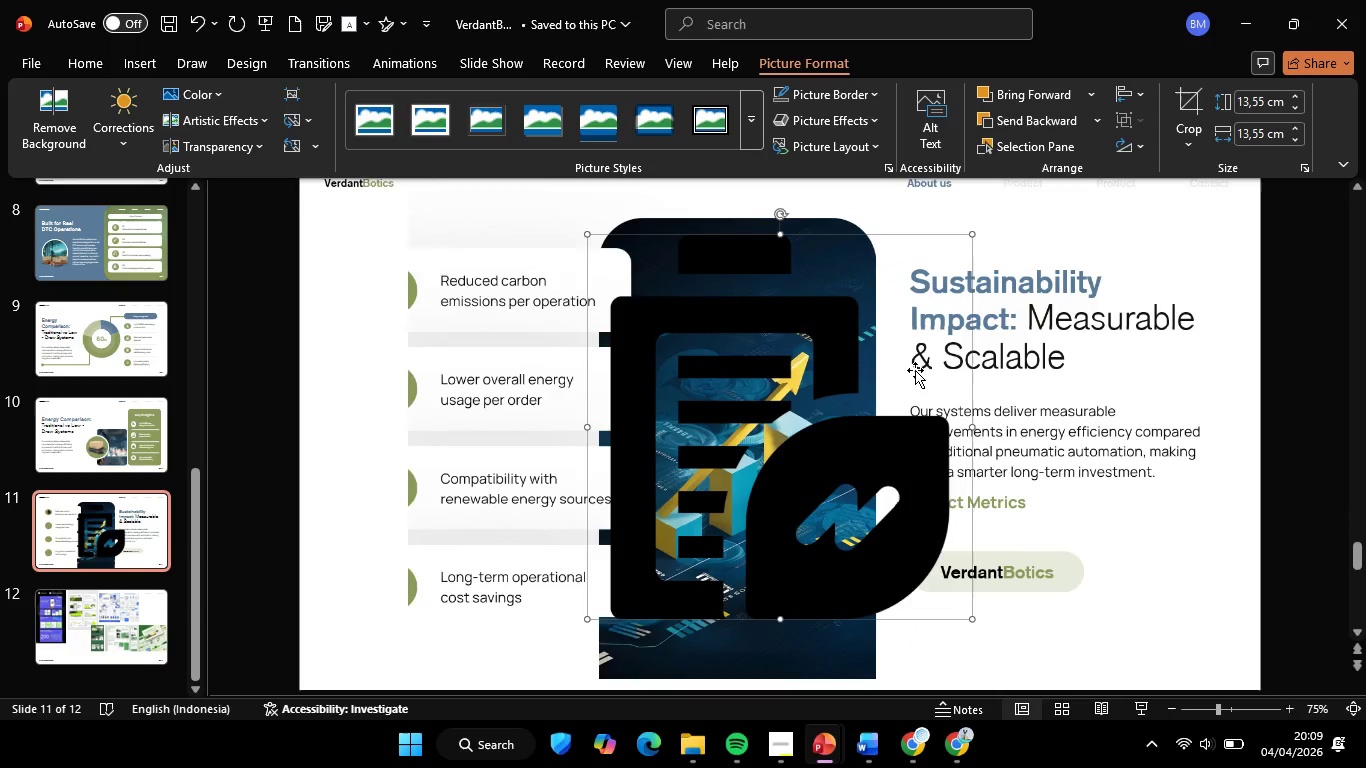 
key(Control+ControlLeft)
 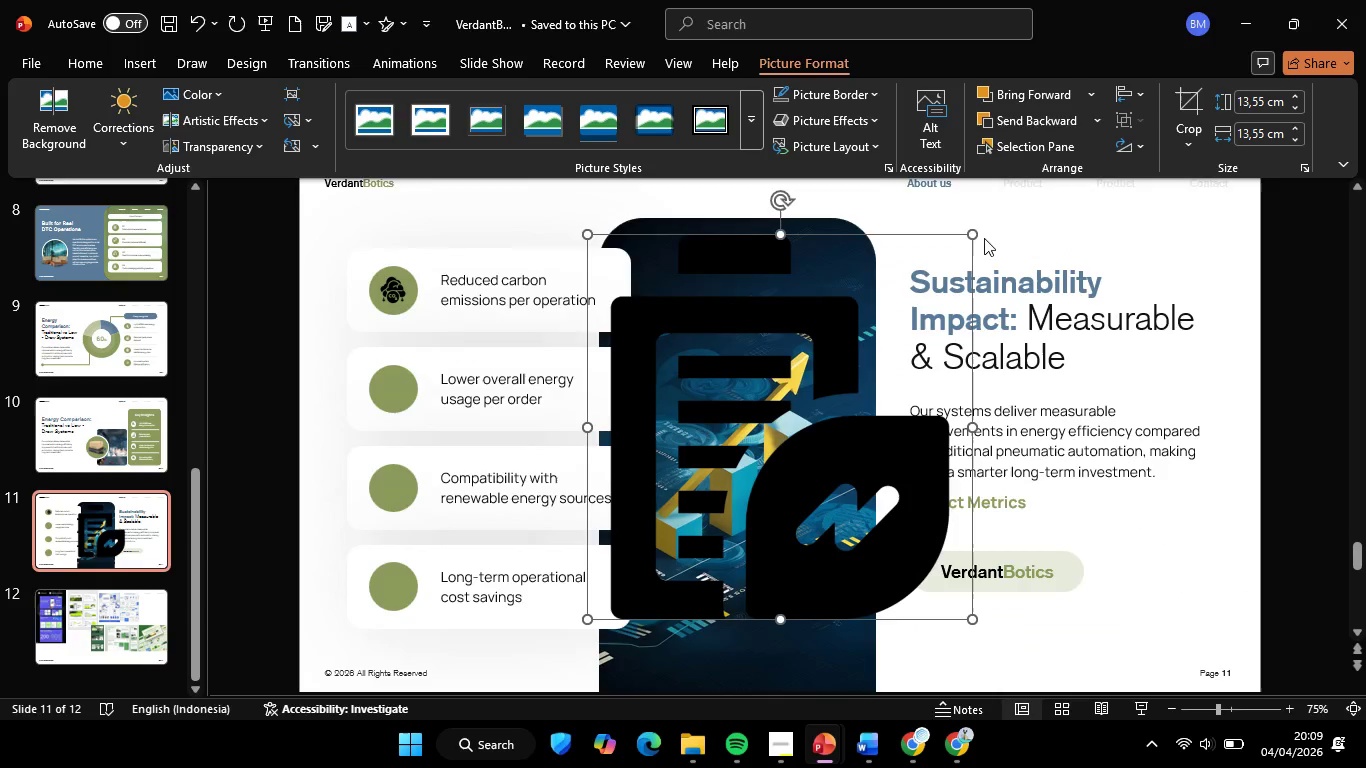 
scroll: coordinate [915, 370], scroll_direction: down, amount: 2.0
 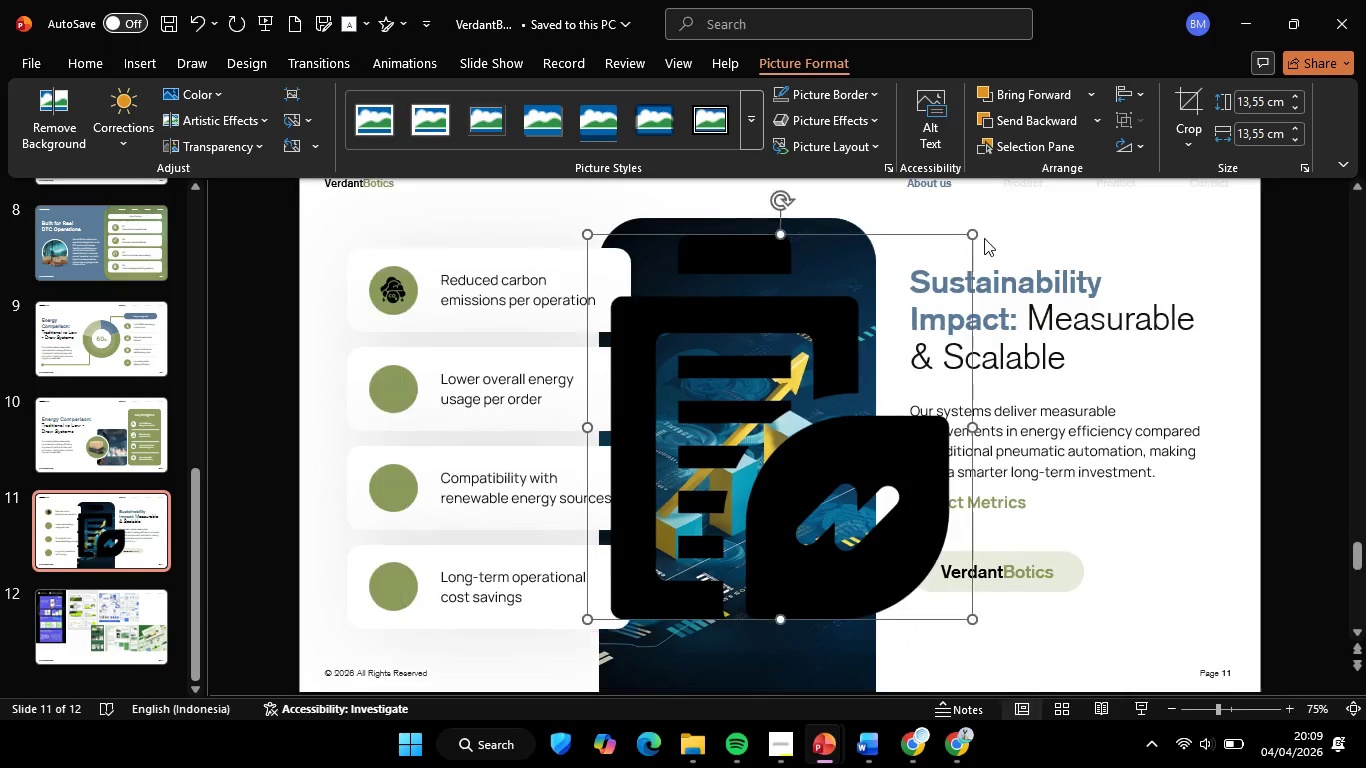 
hold_key(key=ShiftLeft, duration=1.7)
left_click_drag(start_coordinate=[977, 230], to_coordinate=[595, 542])
 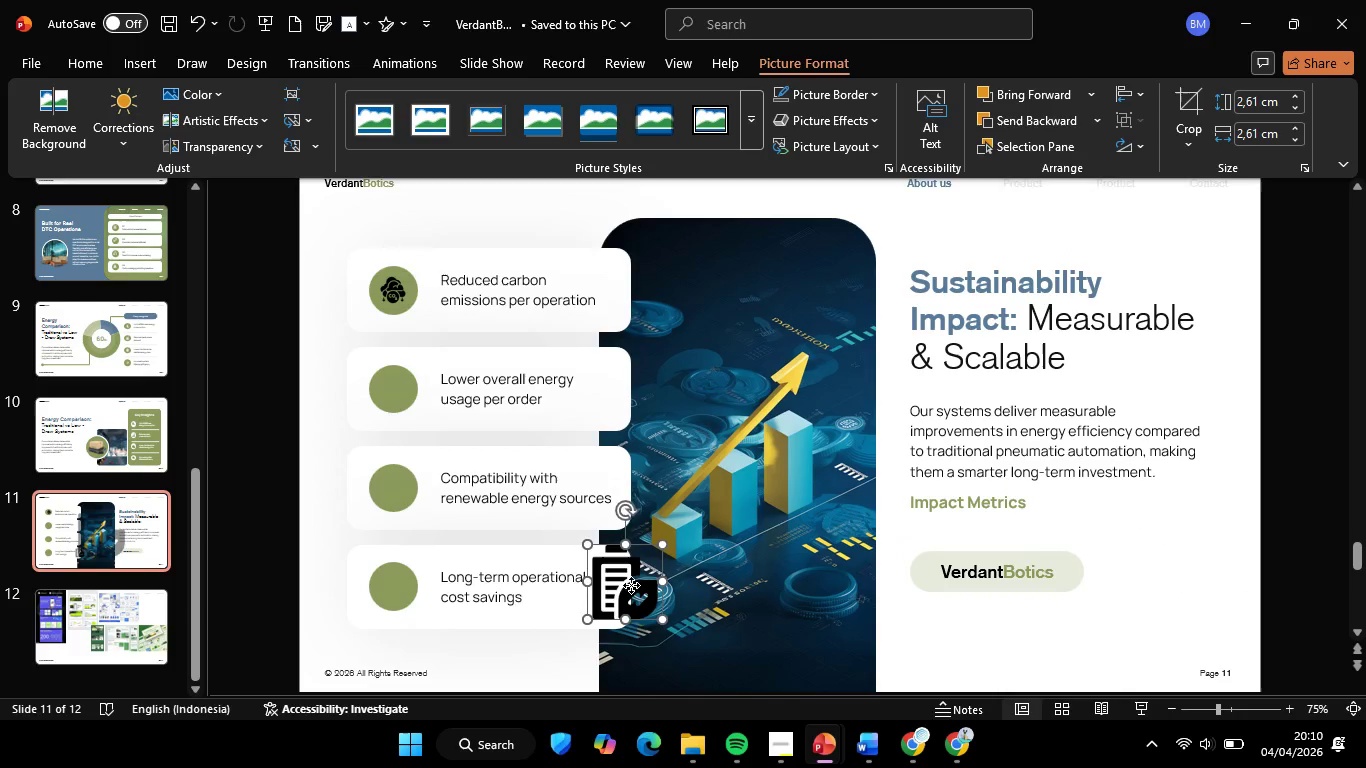 
left_click_drag(start_coordinate=[631, 585], to_coordinate=[407, 367])
 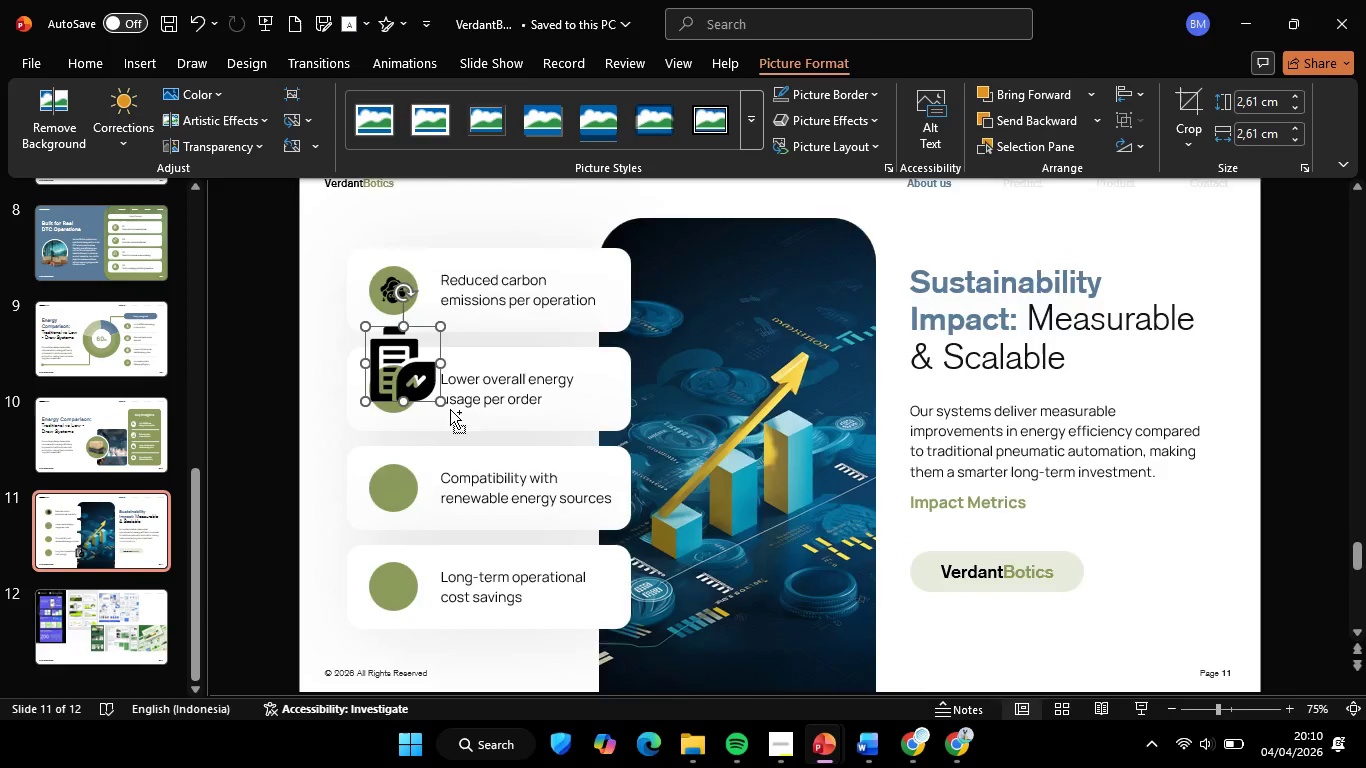 
hold_key(key=ControlLeft, duration=0.48)
 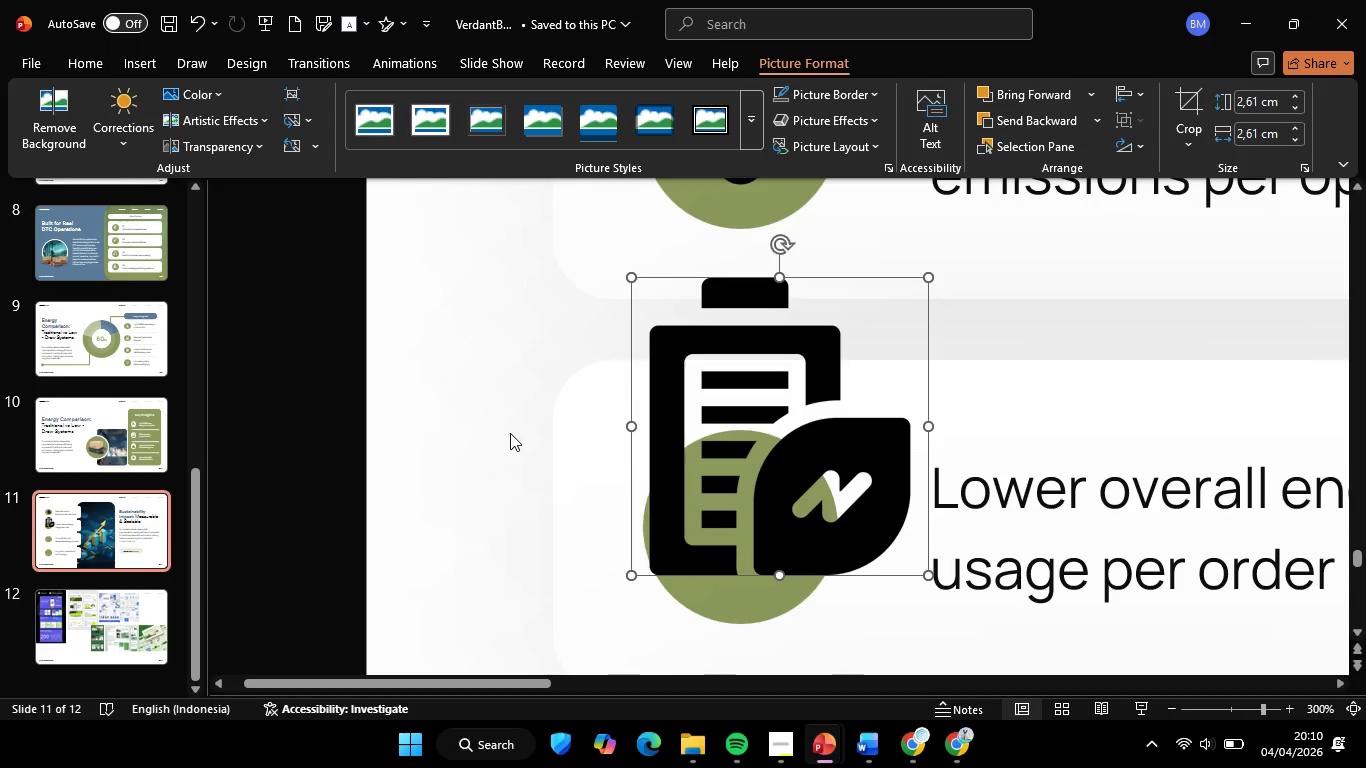 
hold_key(key=ControlLeft, duration=0.53)
 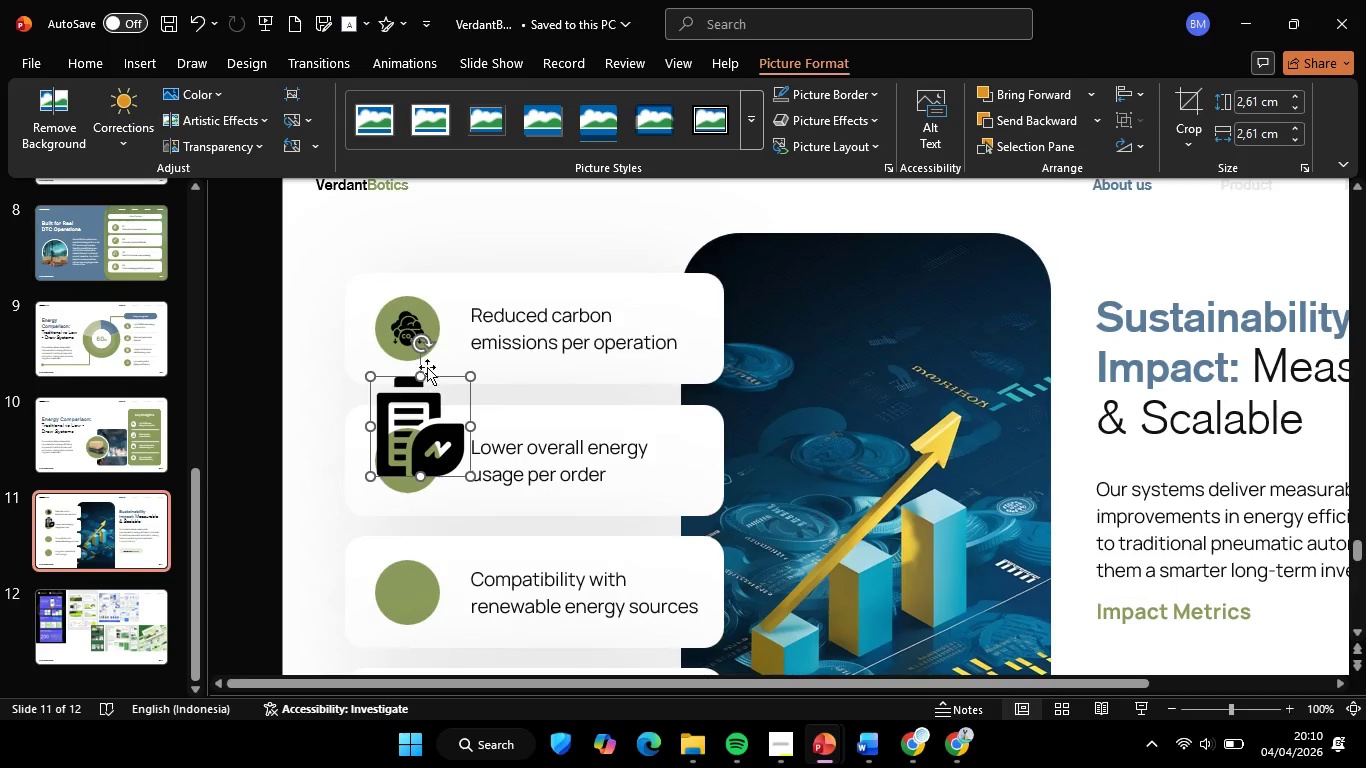 
scroll: coordinate [450, 409], scroll_direction: up, amount: 5.0
 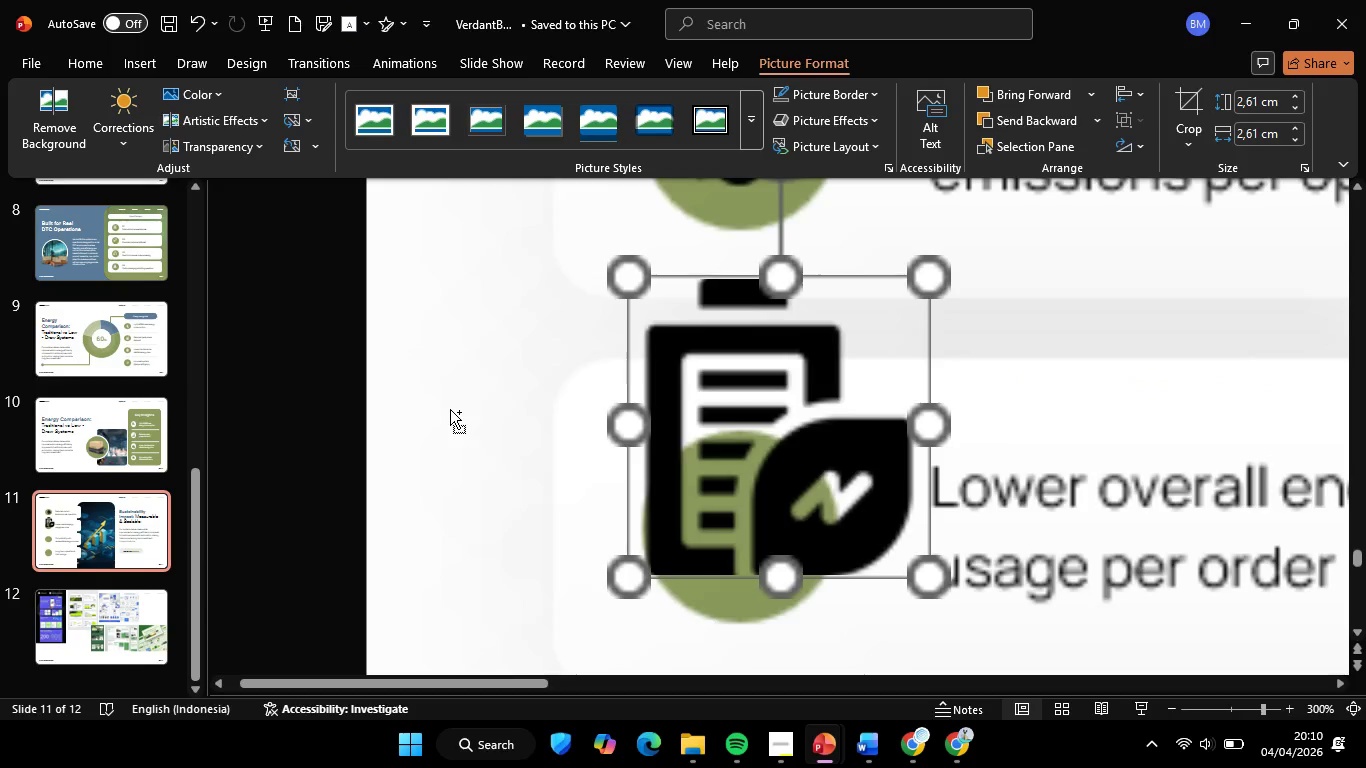 
scroll: coordinate [522, 442], scroll_direction: down, amount: 4.0
 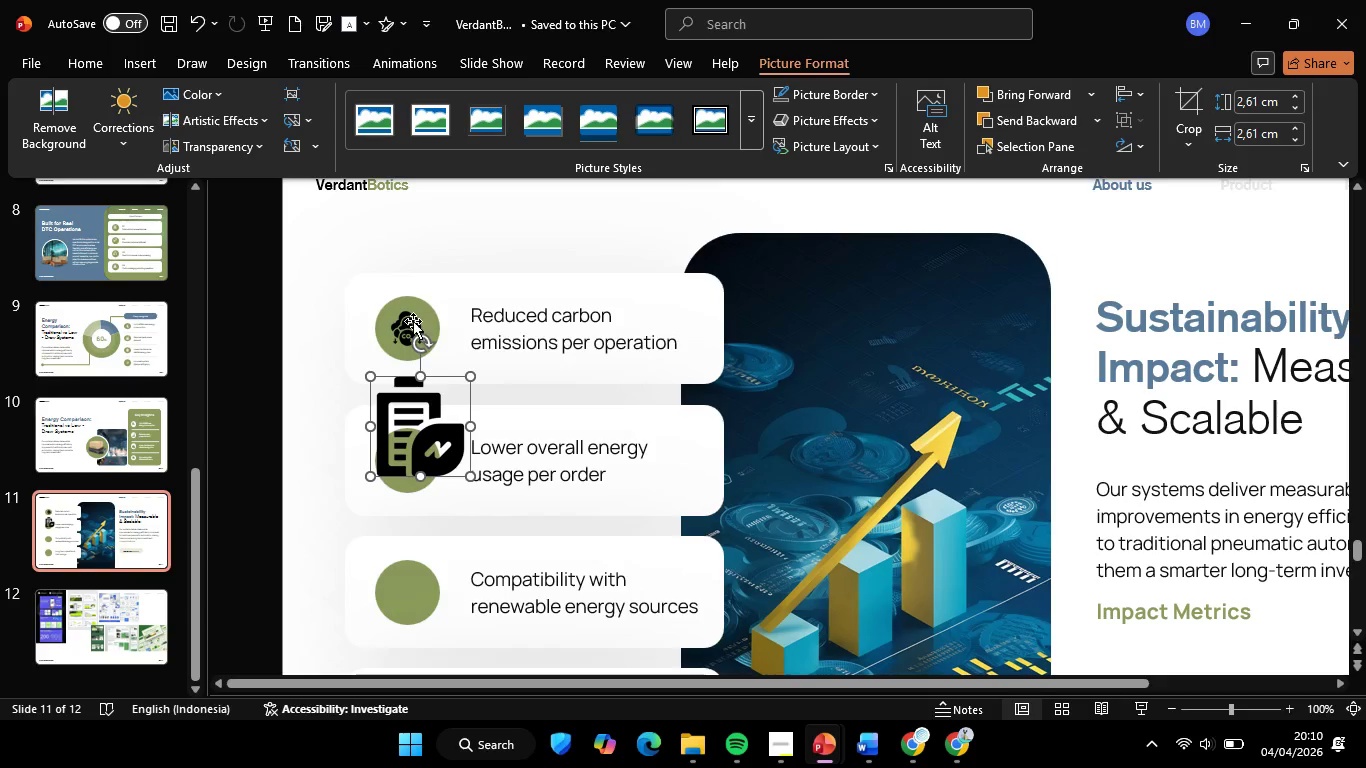 
left_click([413, 321])
 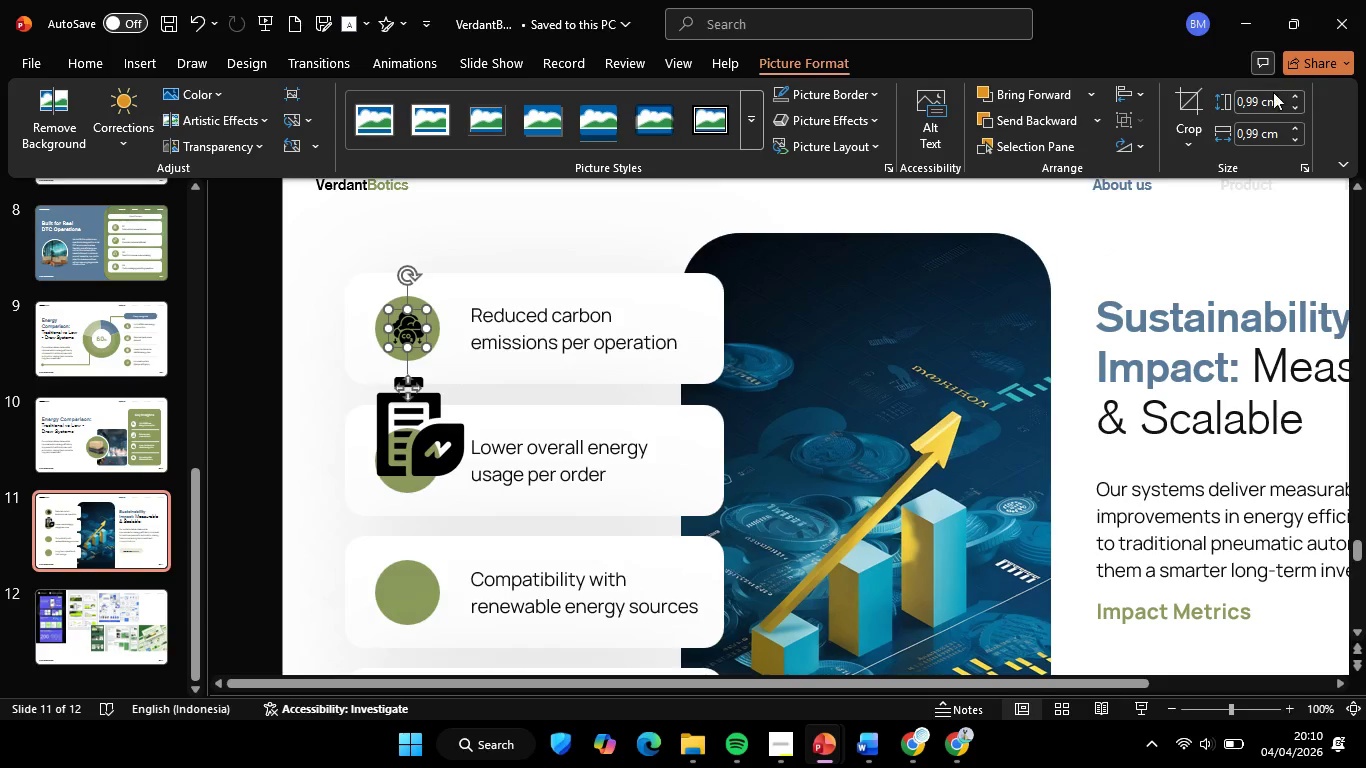 
left_click([1273, 92])
 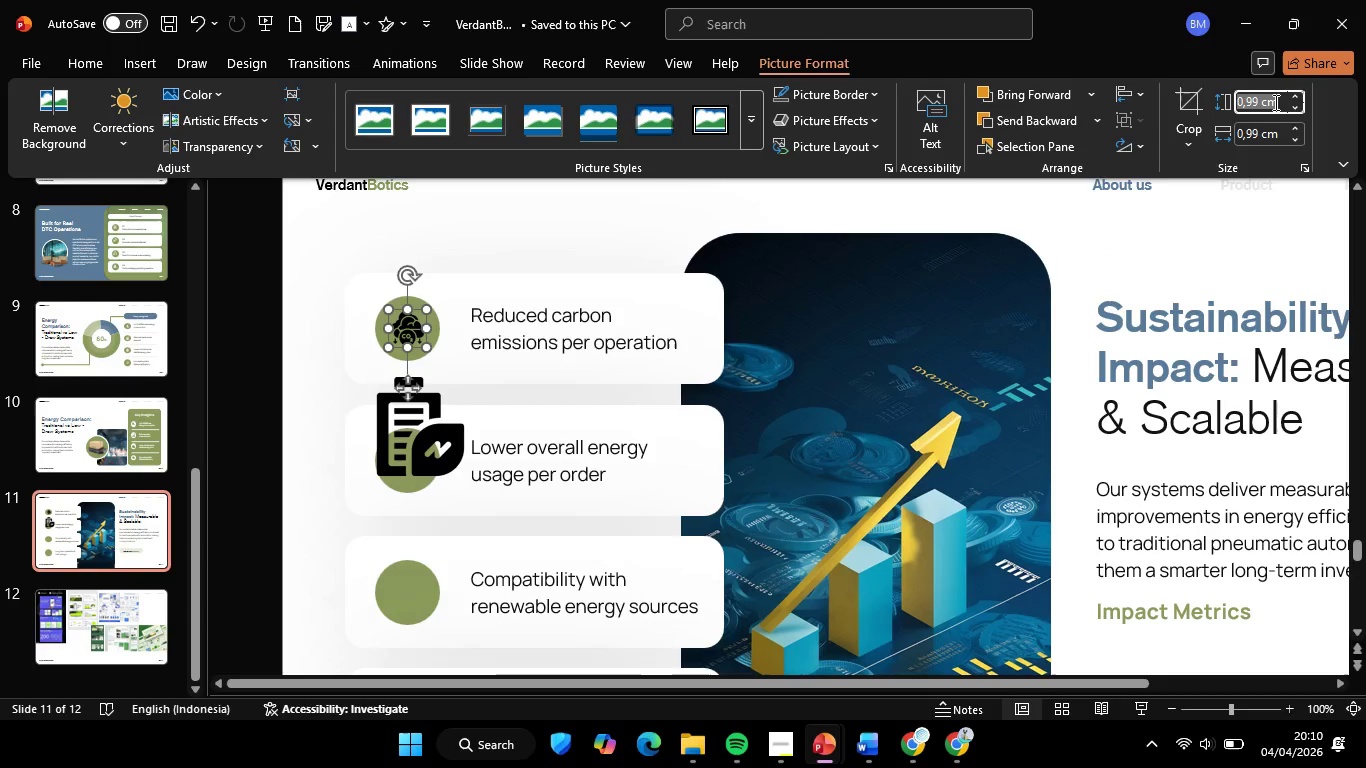 
left_click([1274, 102])
 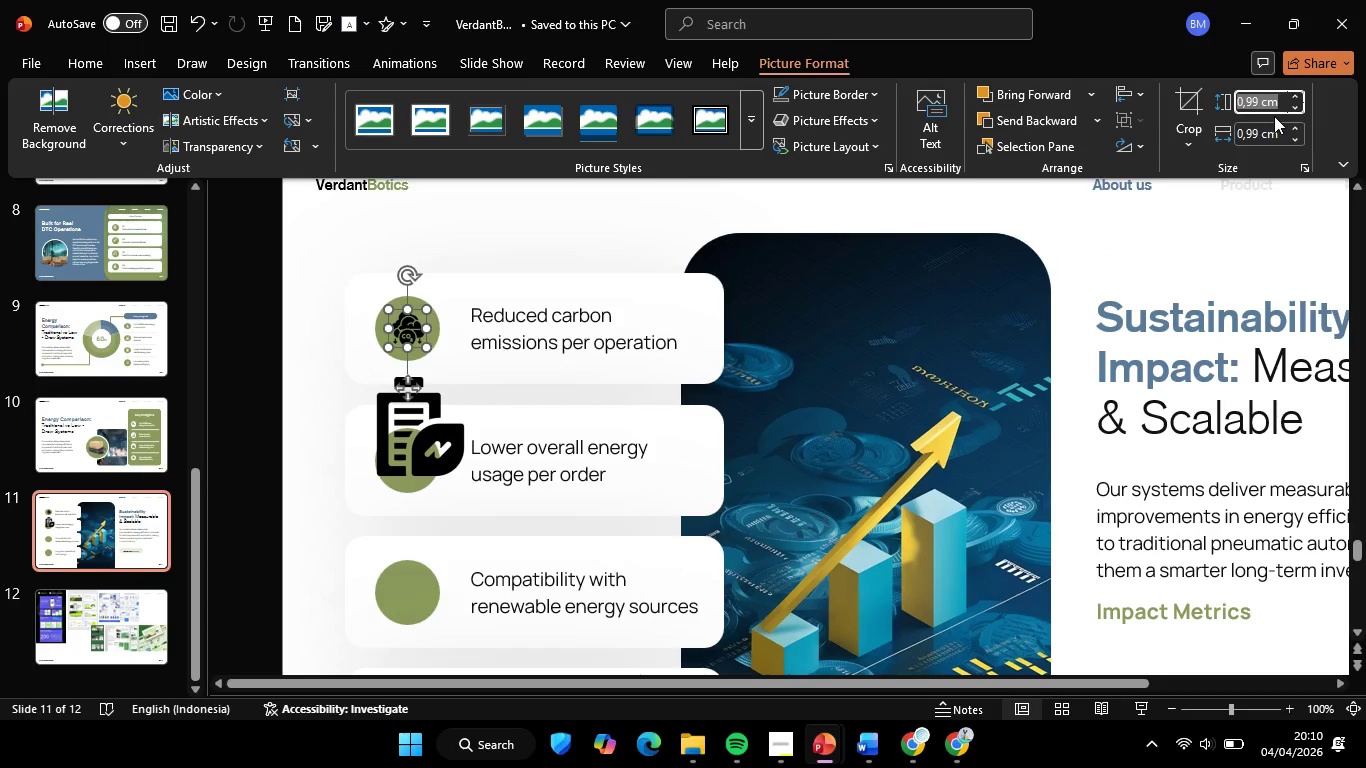 
key(Control+C)
 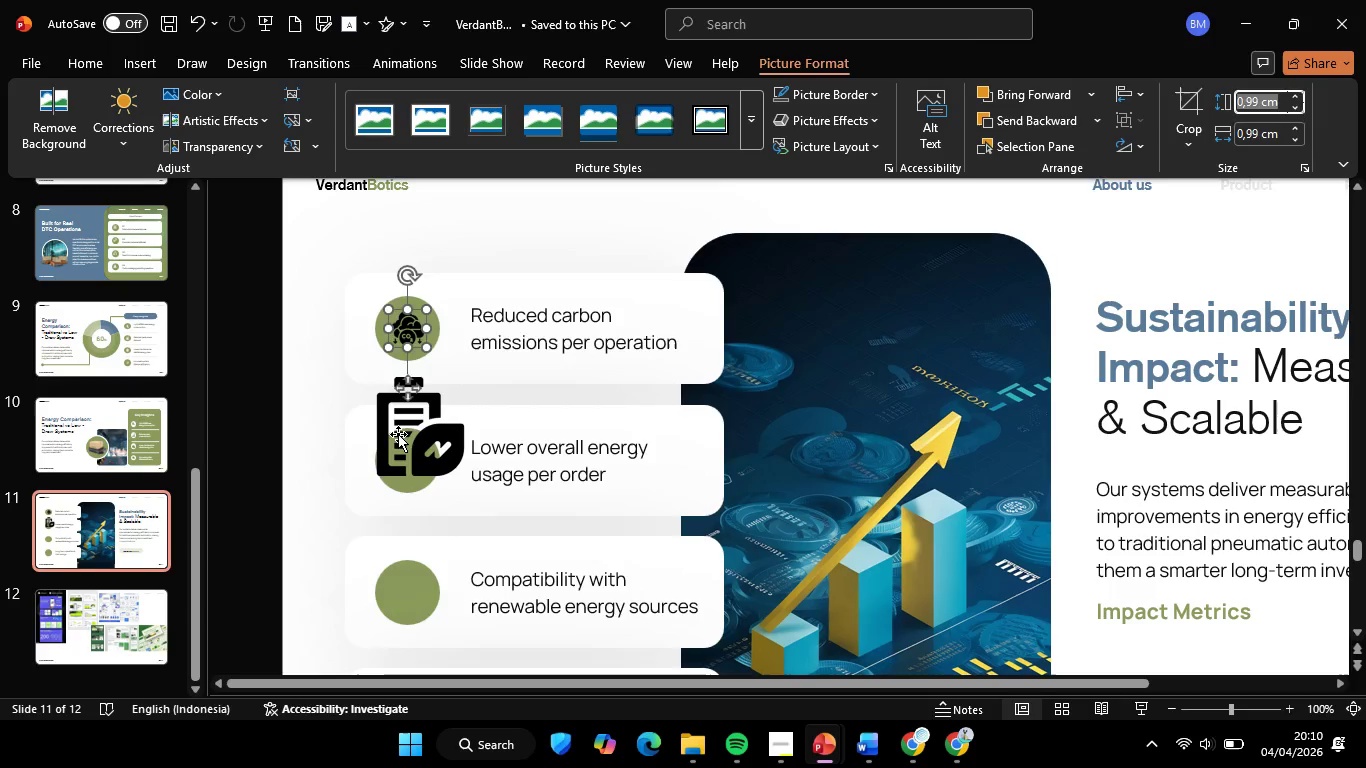 
left_click([398, 434])
 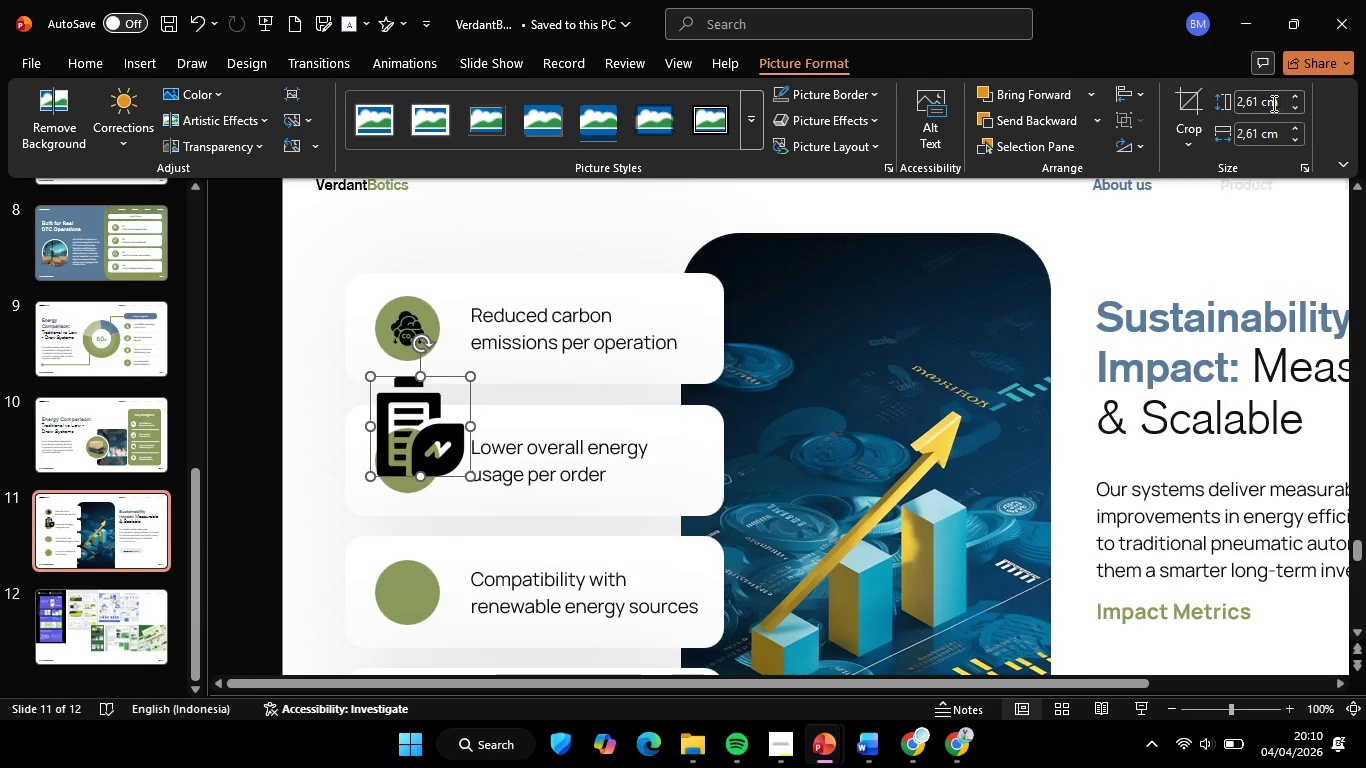 
left_click([1269, 103])
 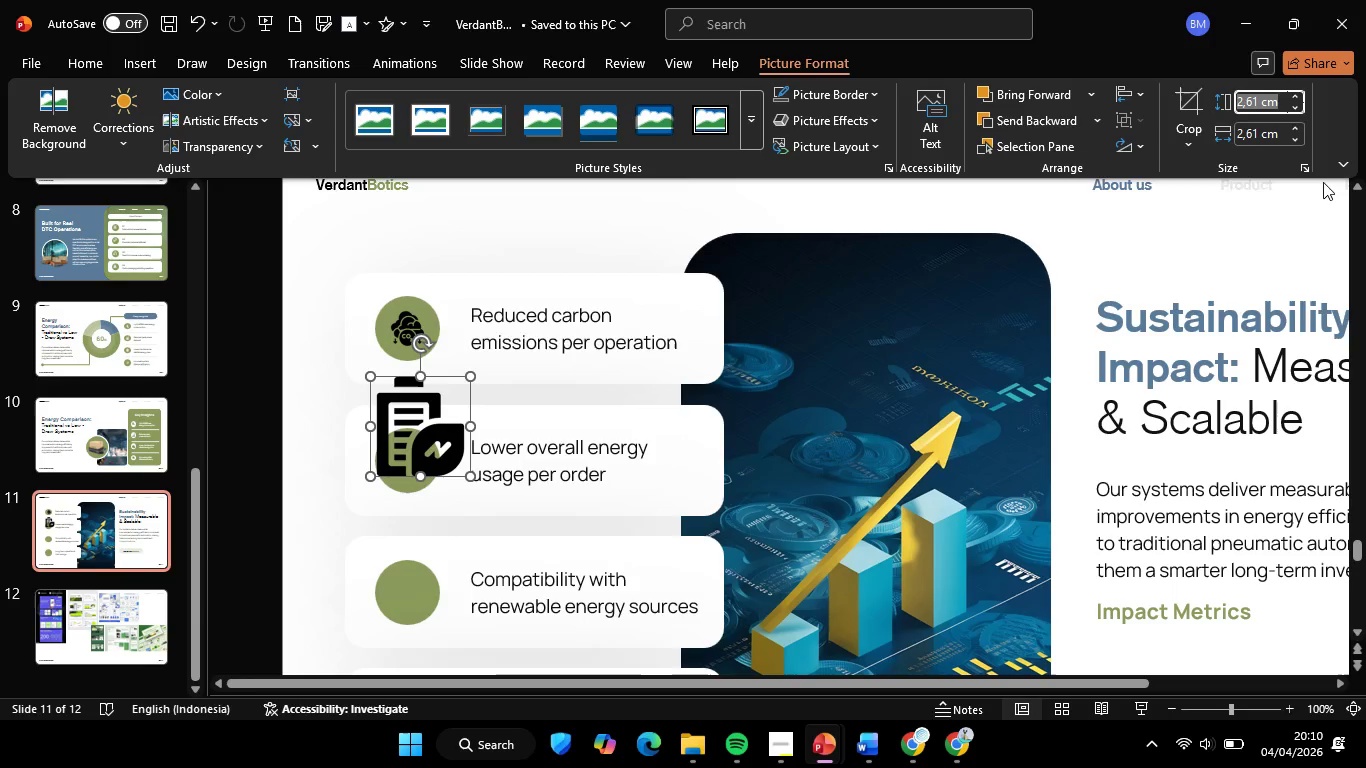 
key(Control+ControlLeft)
 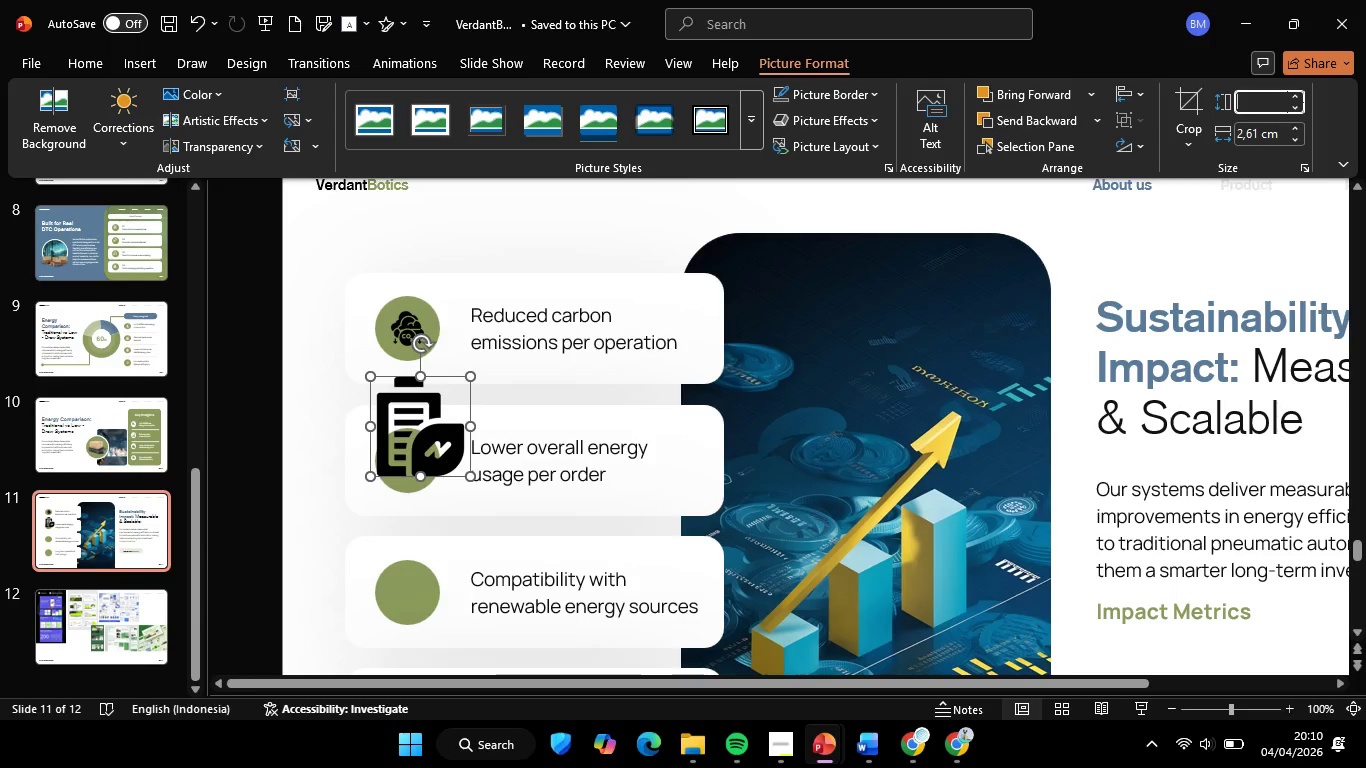 
key(Backspace)
 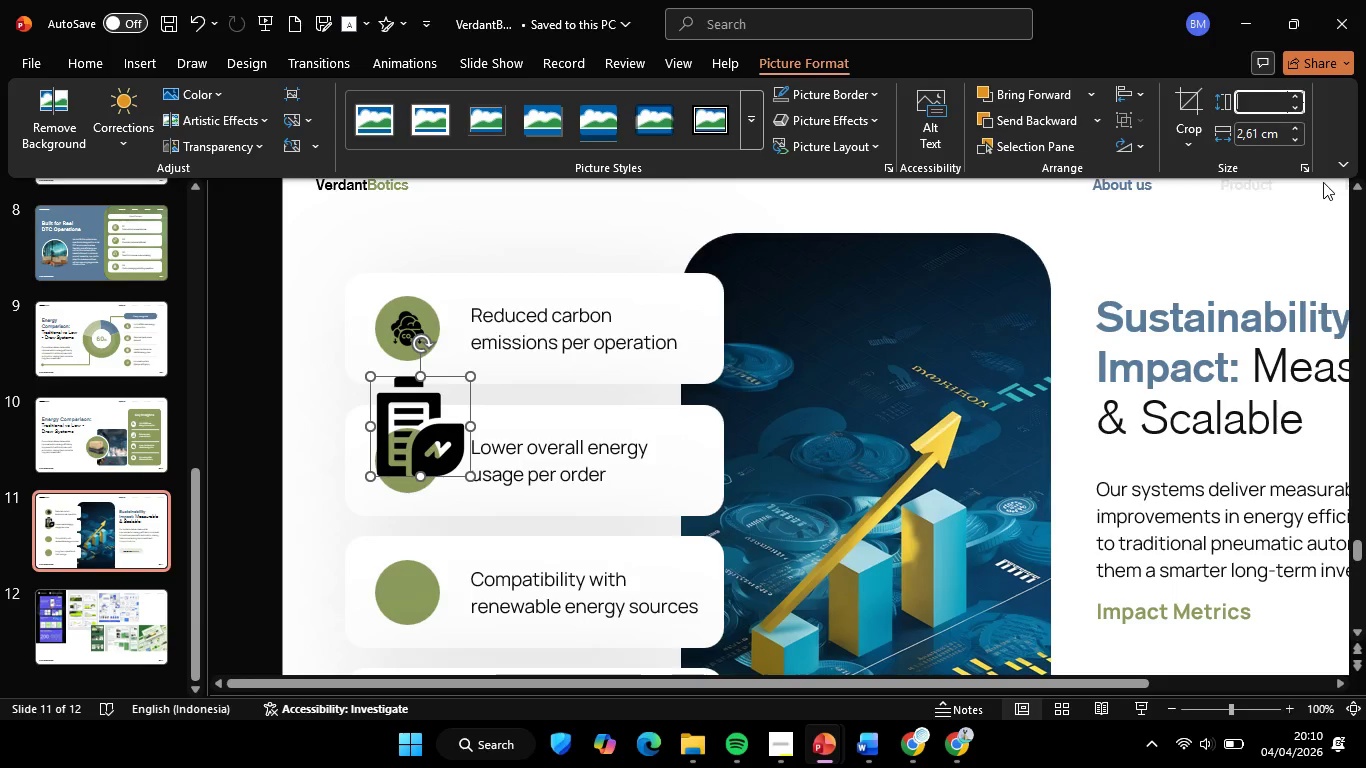 
key(Control+V)
 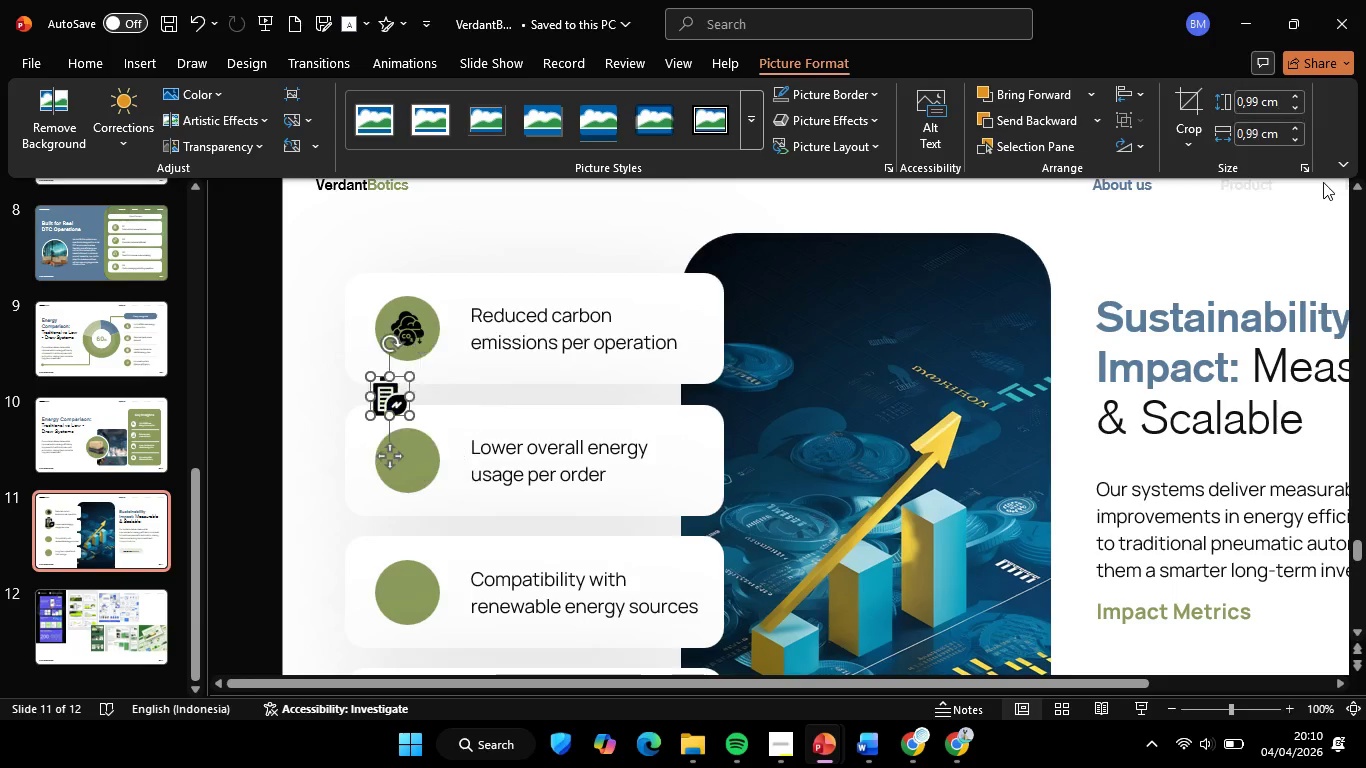 
key(Enter)
 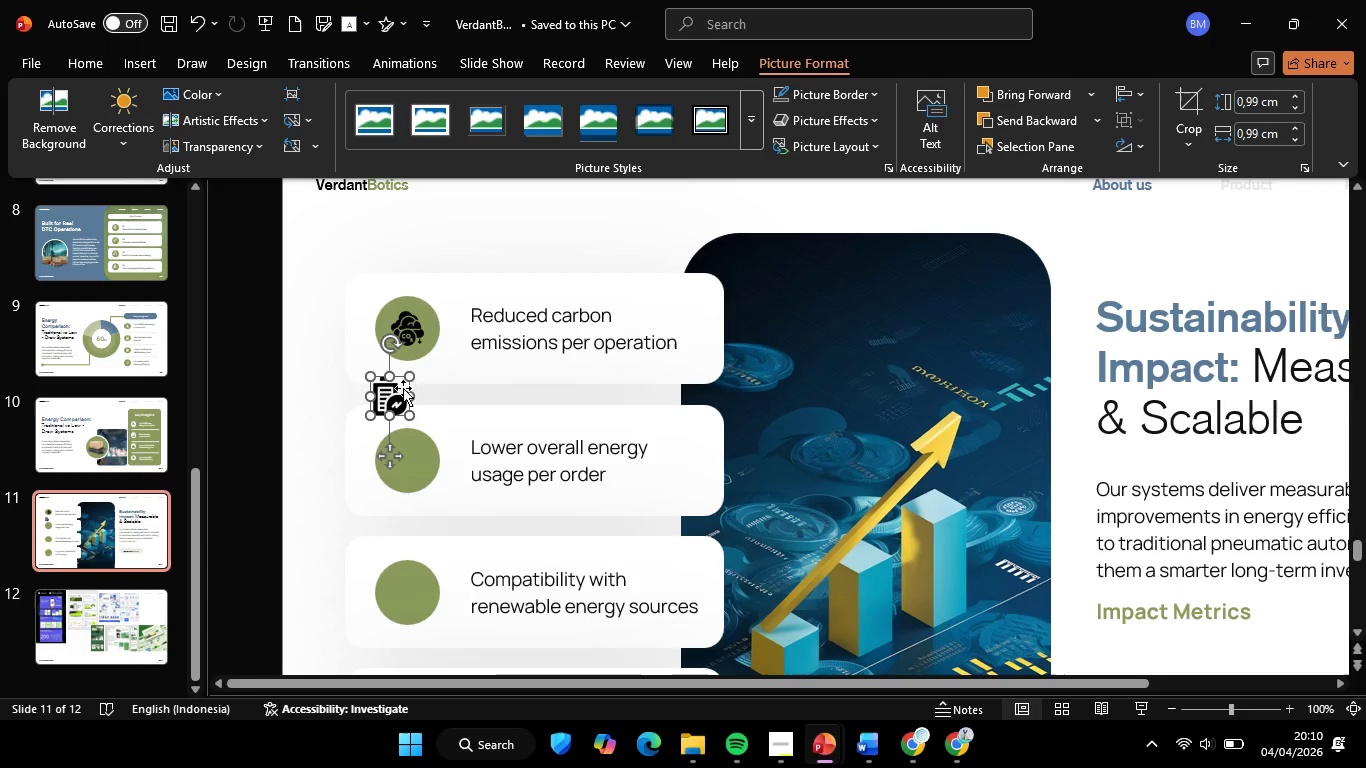 
left_click_drag(start_coordinate=[394, 391], to_coordinate=[412, 453])
 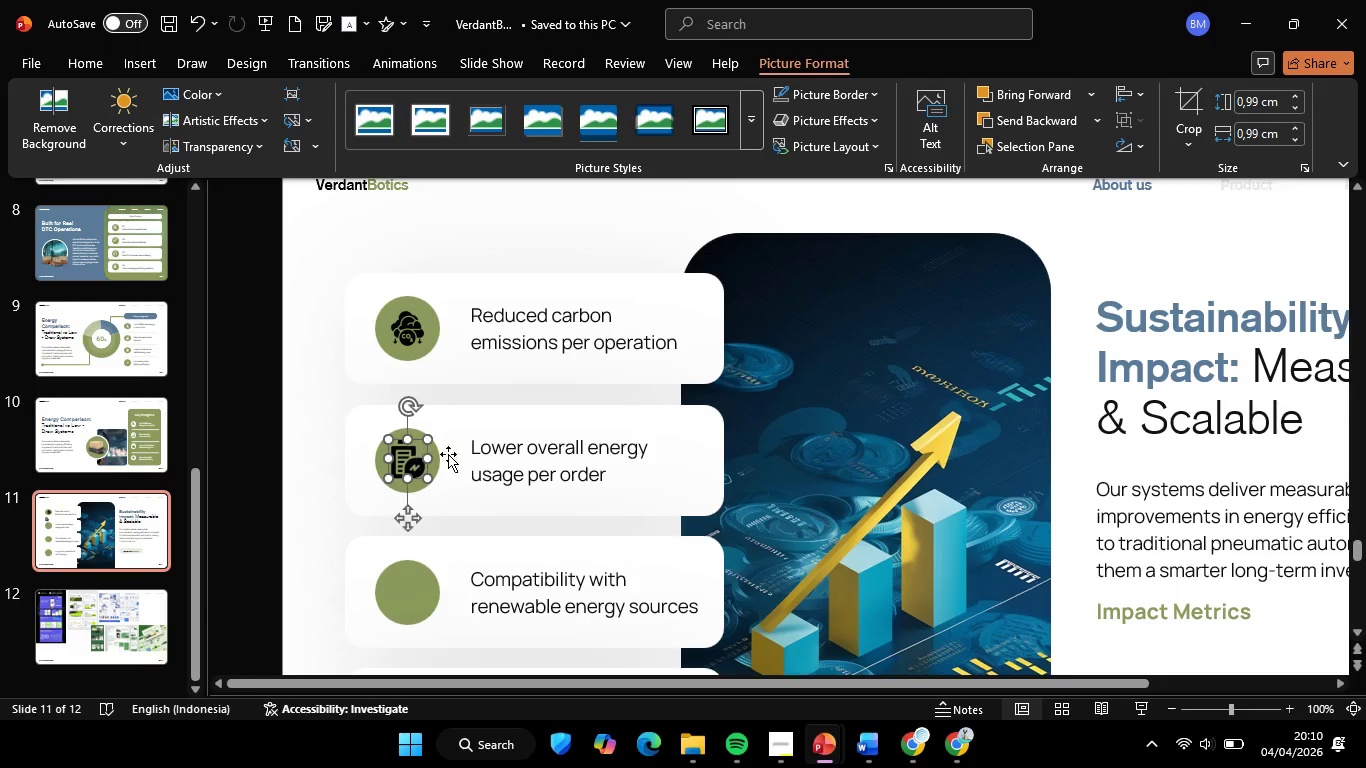 
hold_key(key=ShiftLeft, duration=0.84)
left_click([439, 451])
 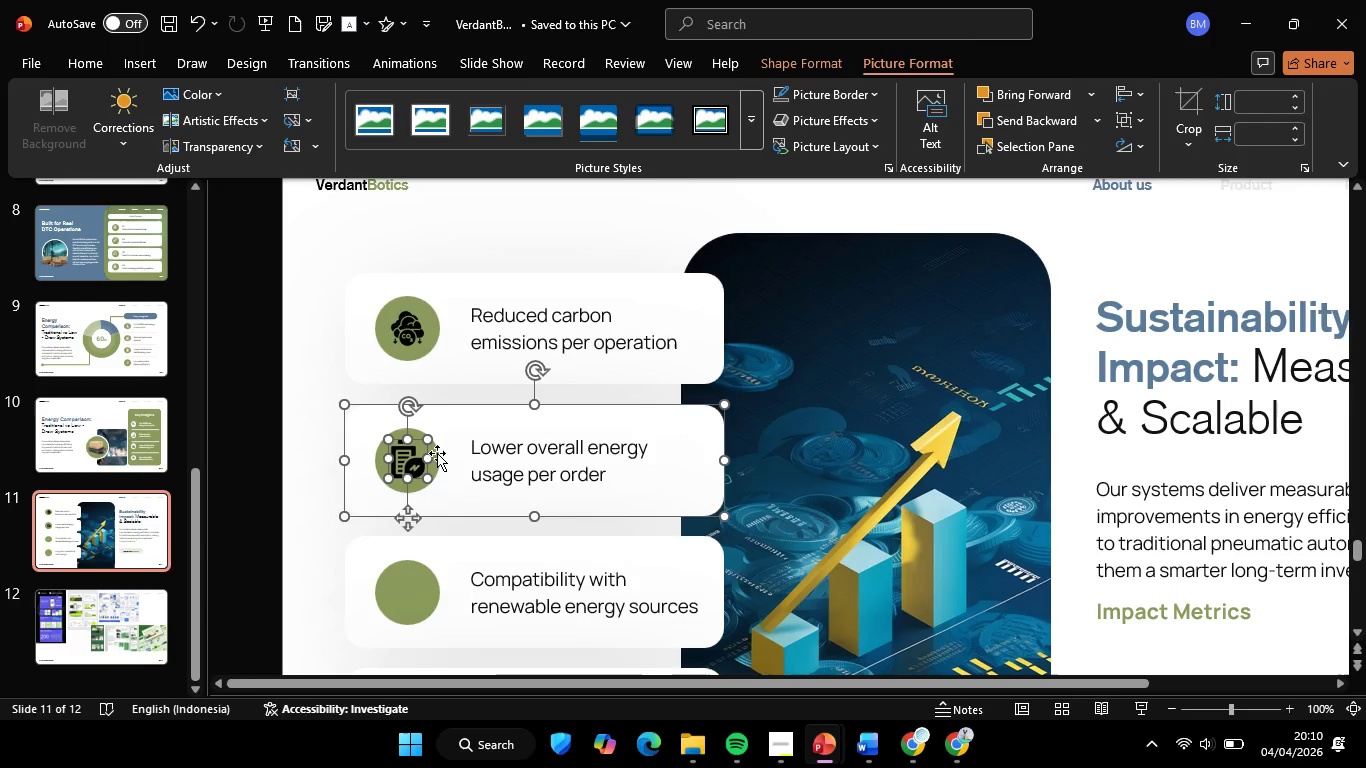 
left_click([437, 453])
 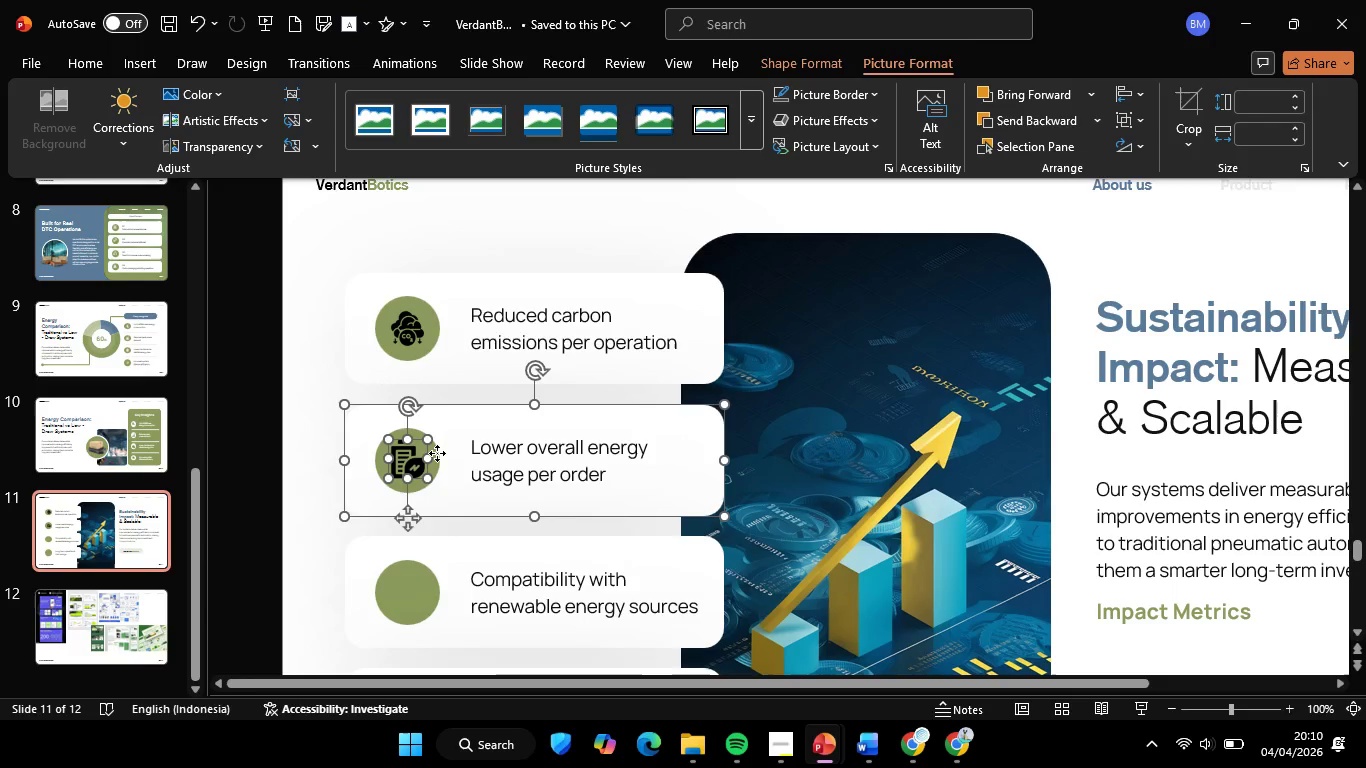 
hold_key(key=ShiftLeft, duration=0.61)
left_click([401, 467])
 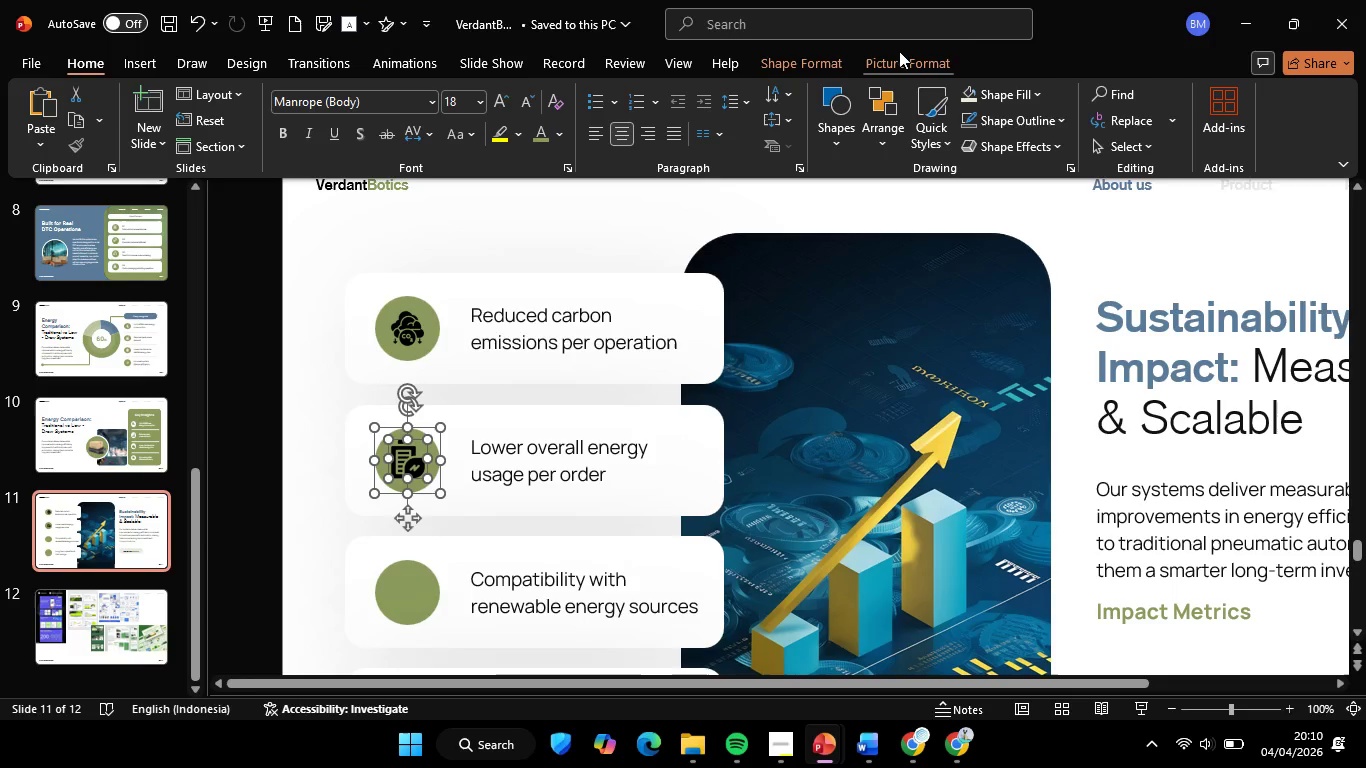 
left_click([899, 51])
 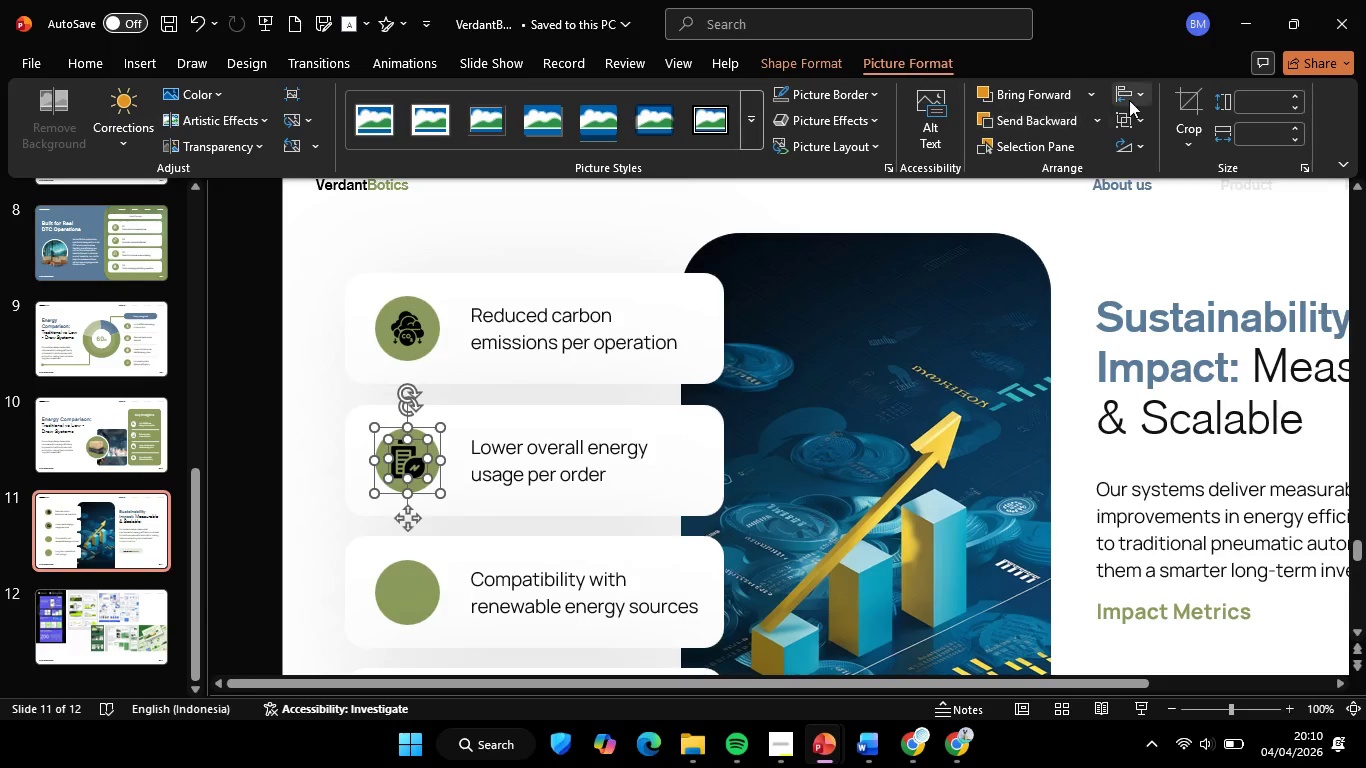 
left_click([1129, 100])
 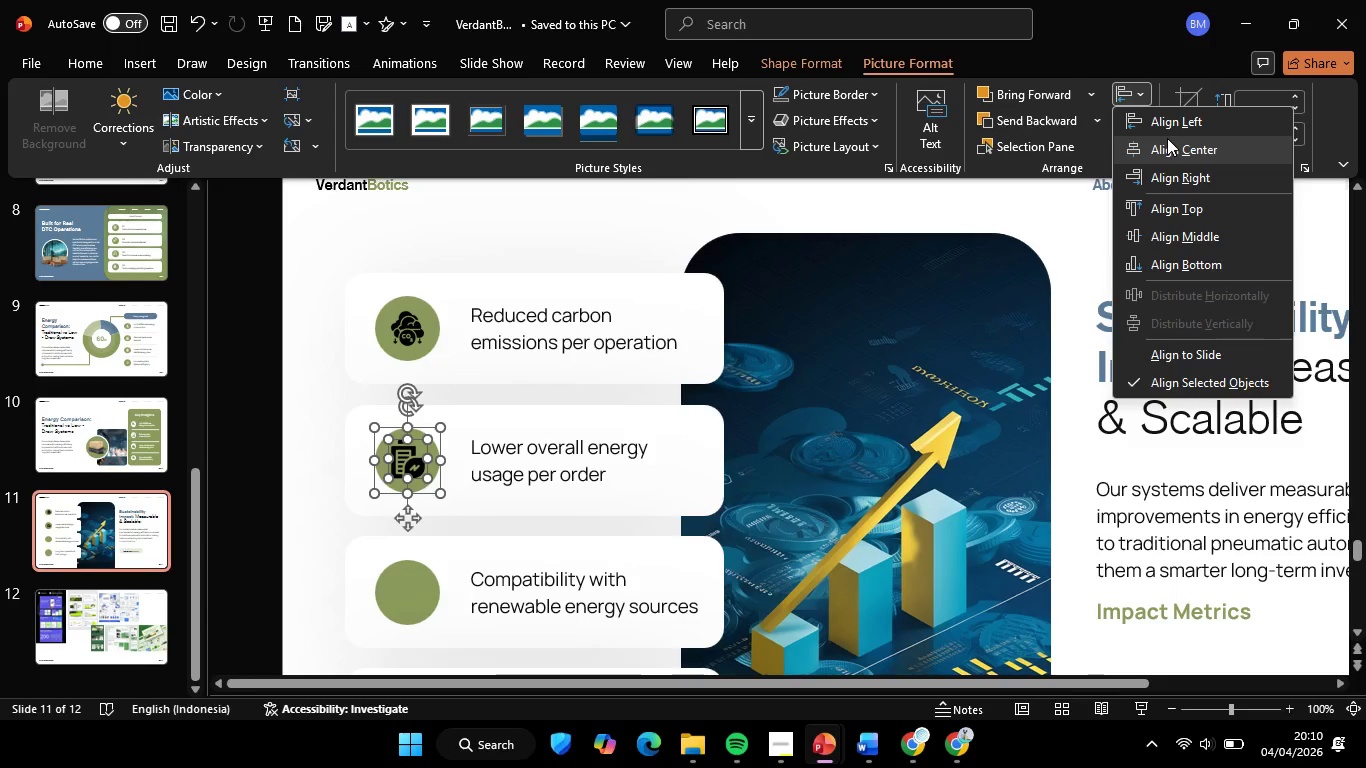 
left_click([1140, 85])
 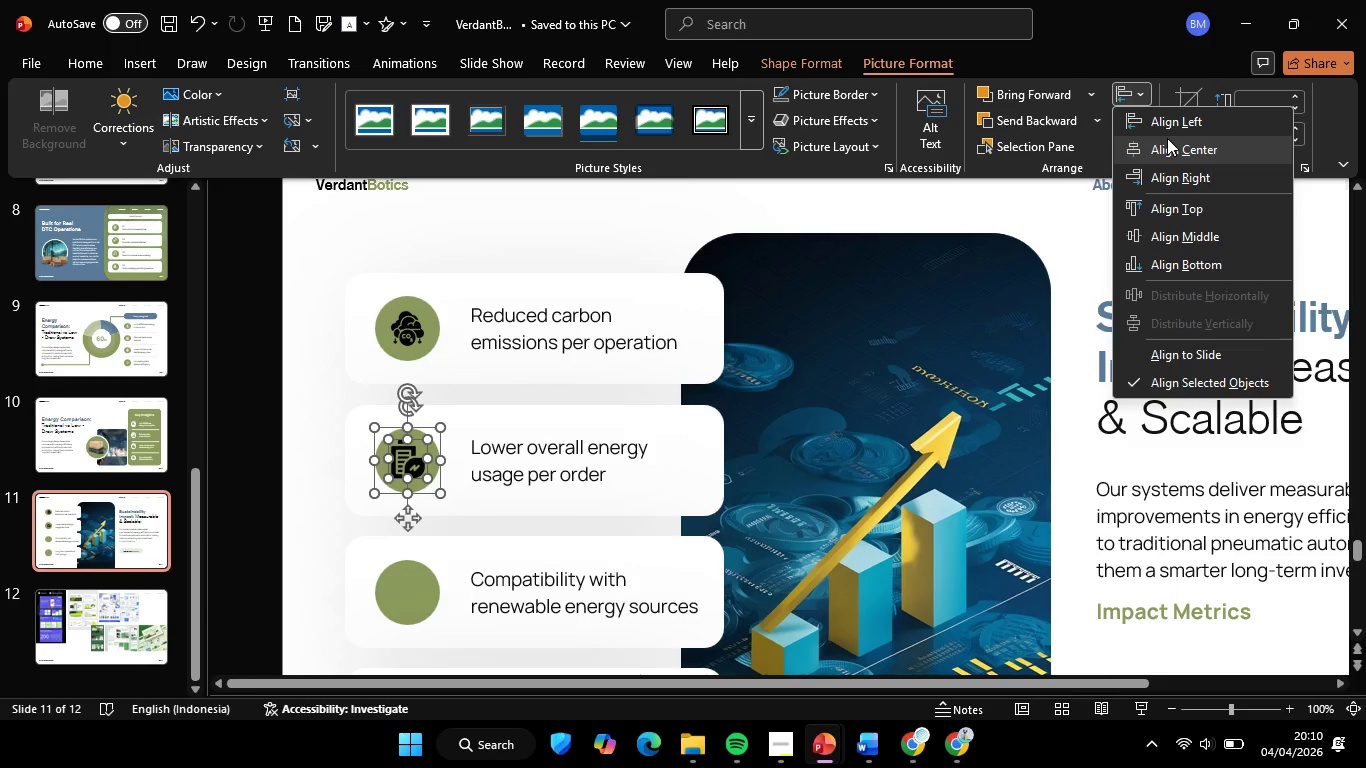 
hold_key(key=ControlLeft, duration=0.52)
scroll: coordinate [666, 498], scroll_direction: down, amount: 1.0
 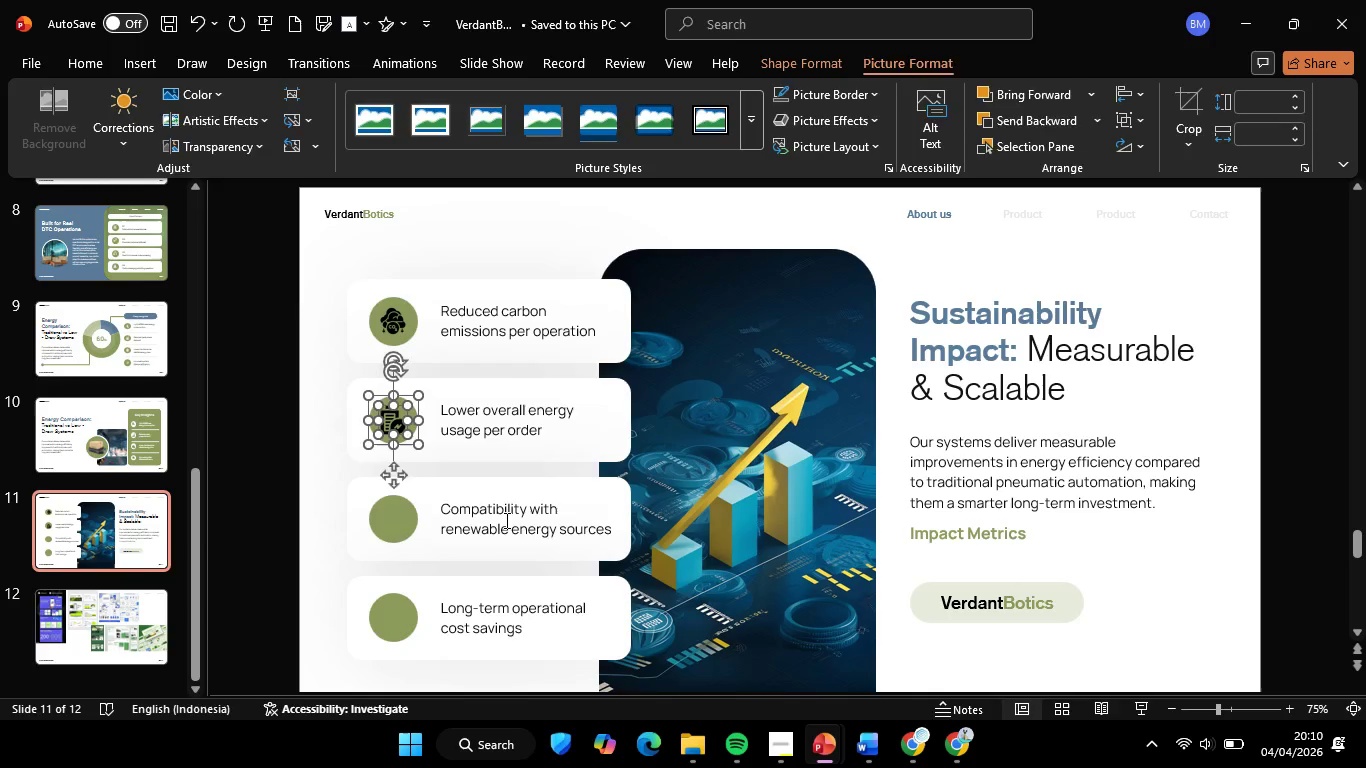 
left_click([505, 520])
 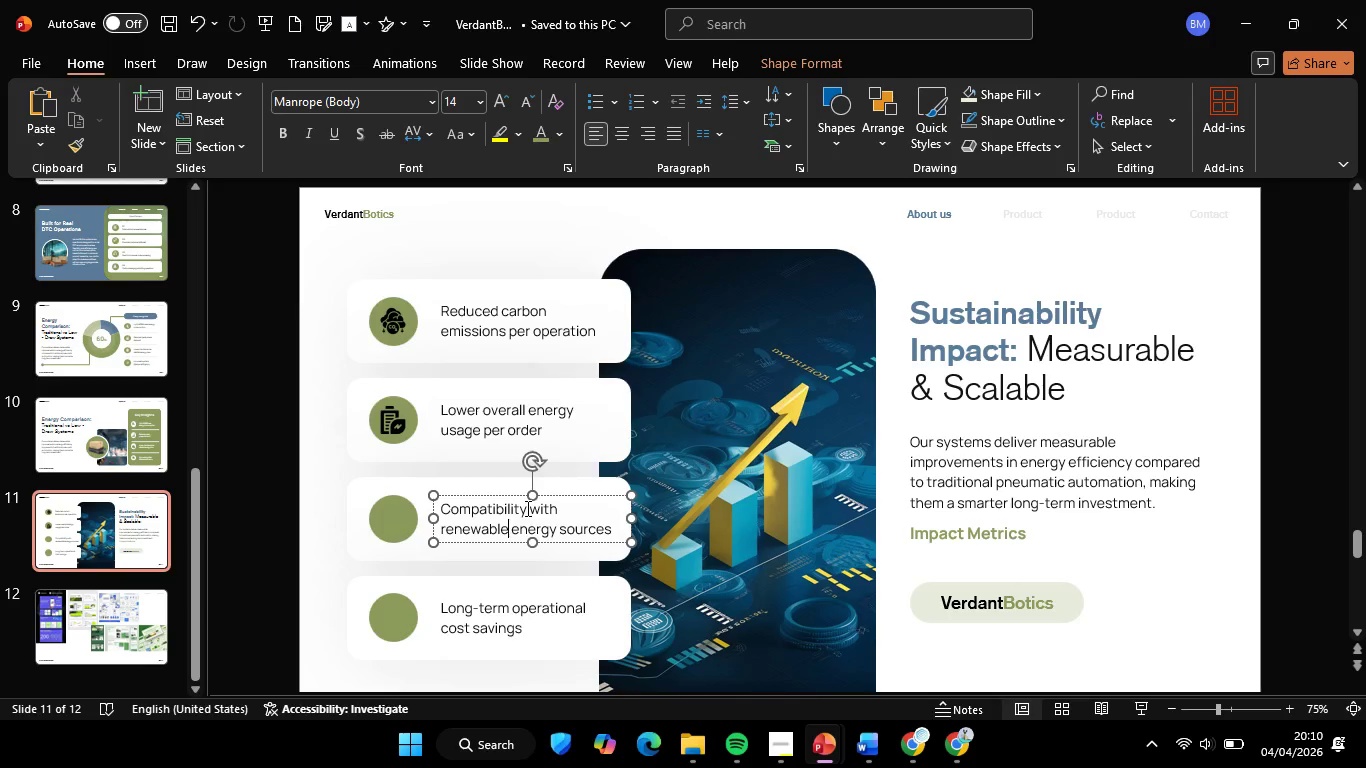 
left_click_drag(start_coordinate=[526, 508], to_coordinate=[441, 507])
 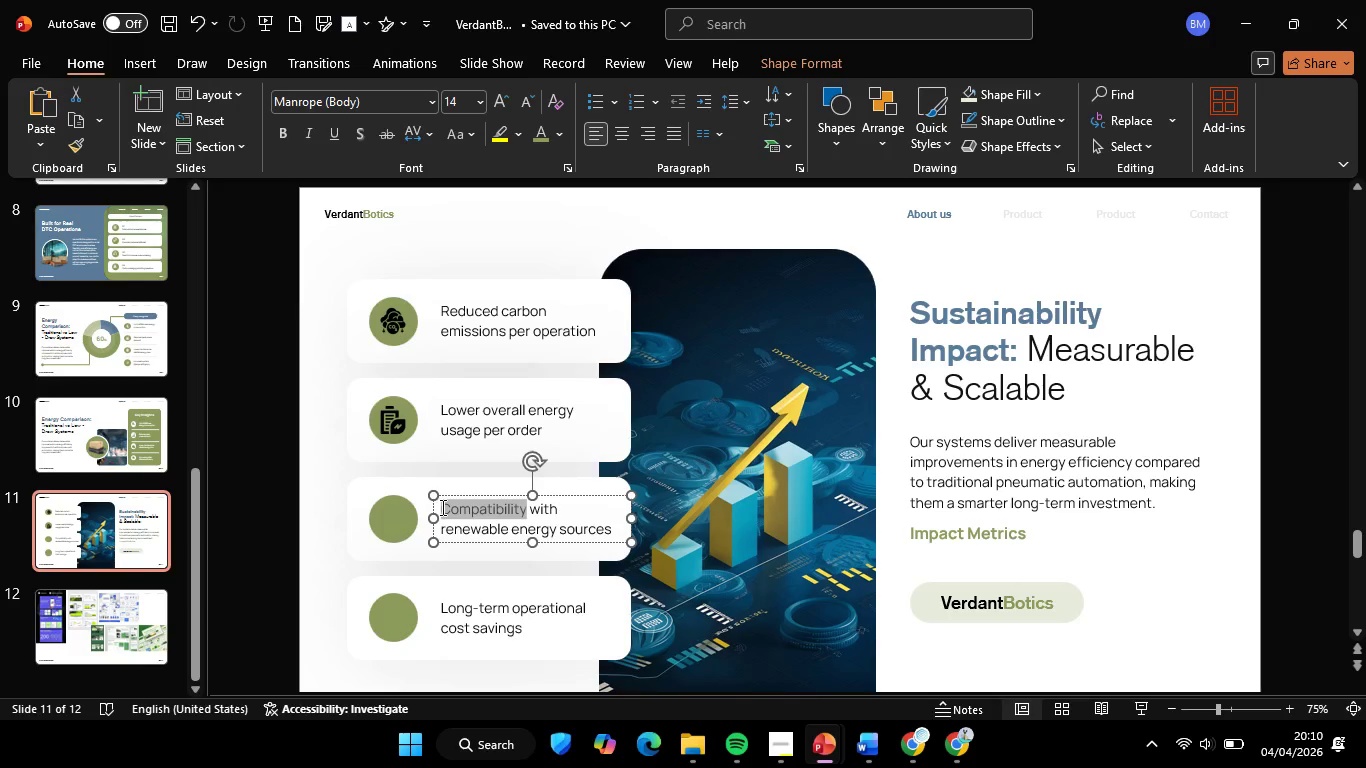 
key(Control+C)
 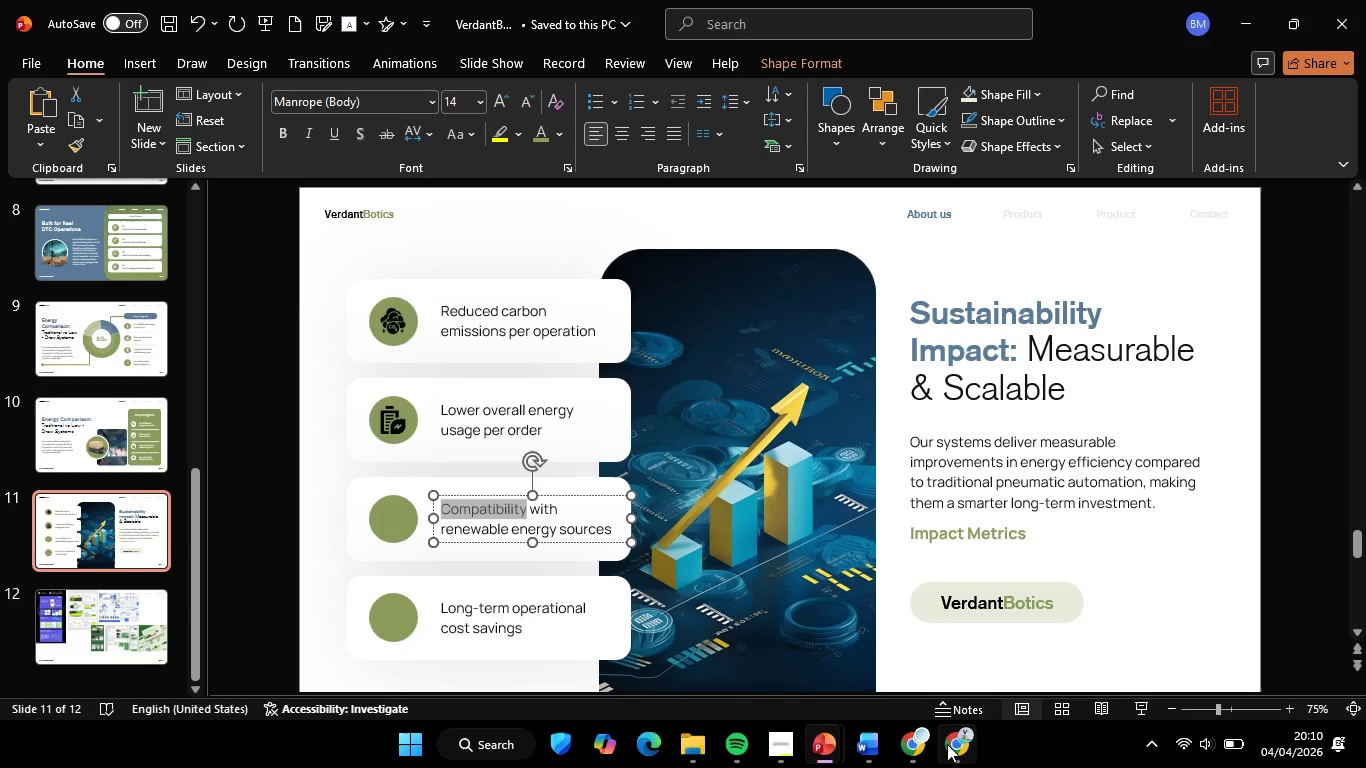 
left_click([919, 740])
 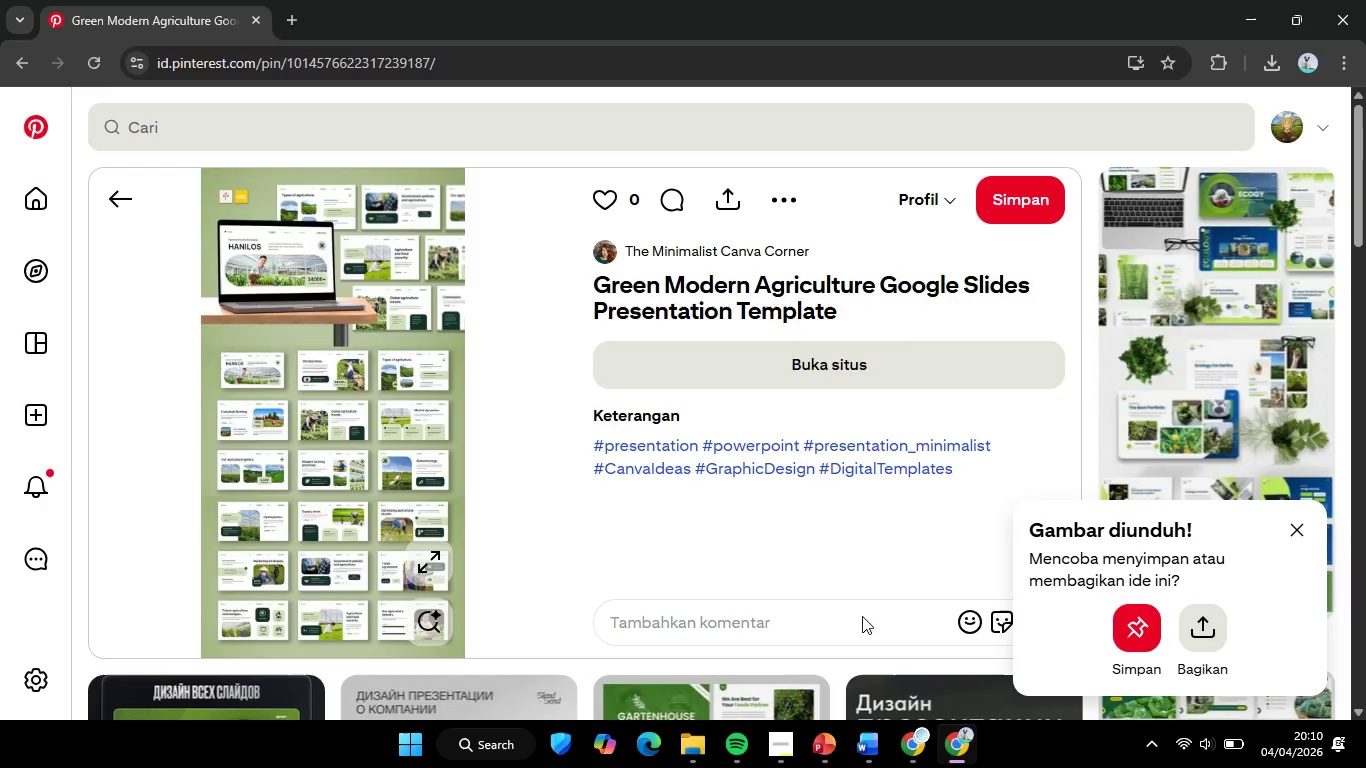 
left_click([495, 130])
 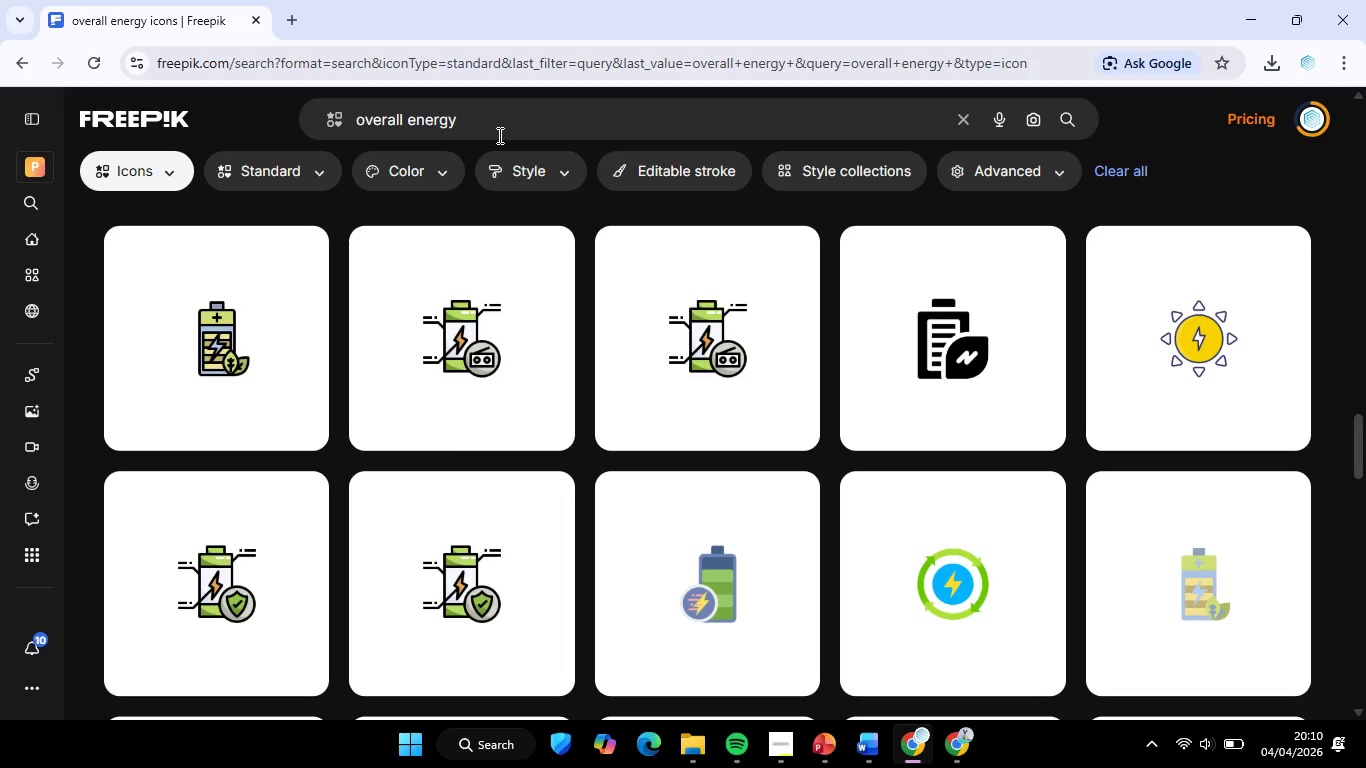 
key(Control+ControlLeft)
 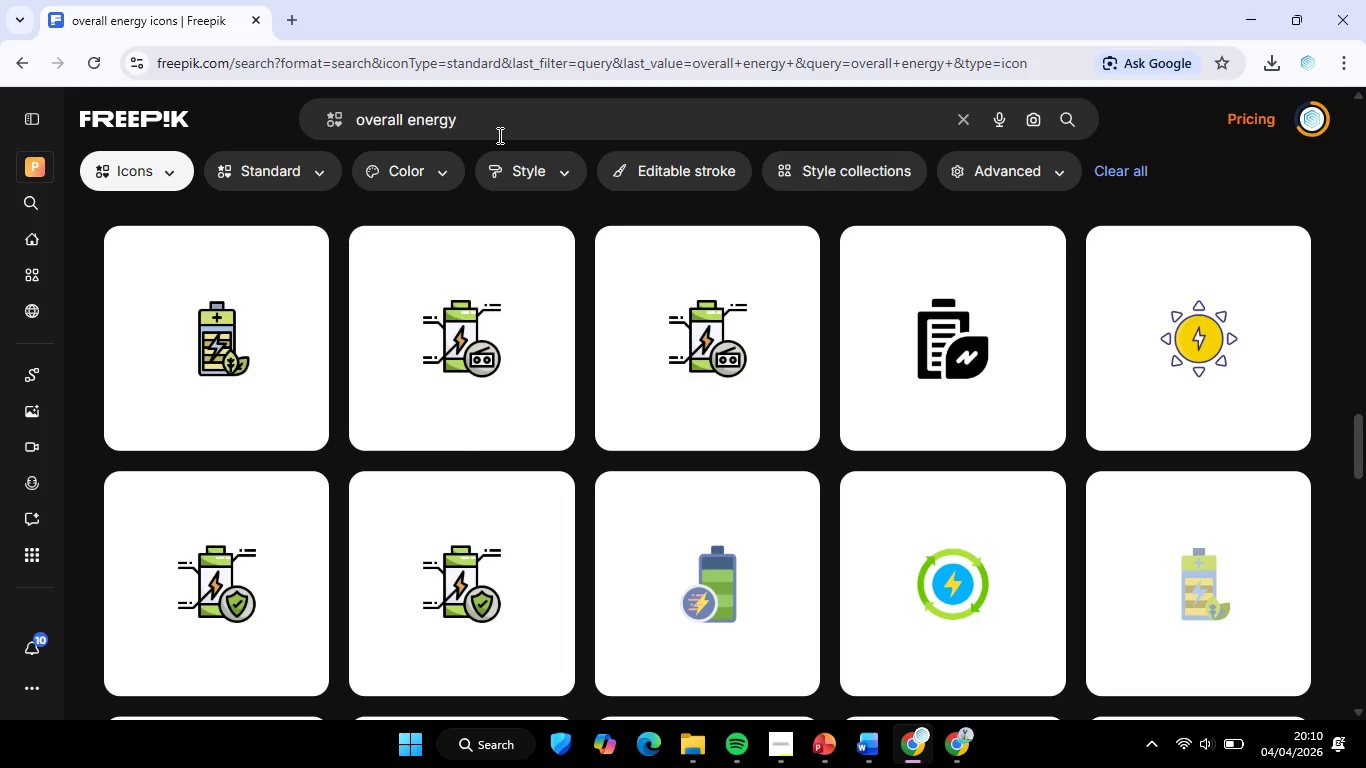 
key(Control+A)
 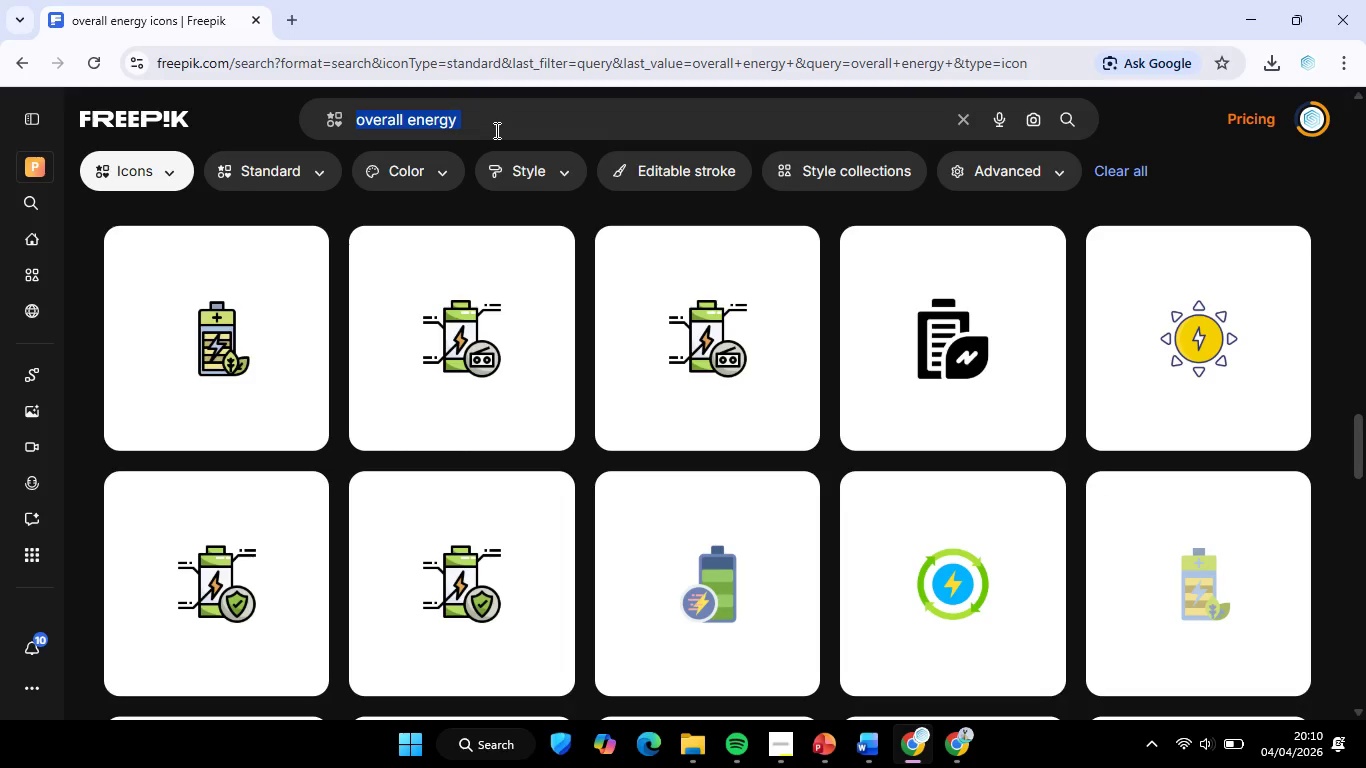 
key(Control+V)
 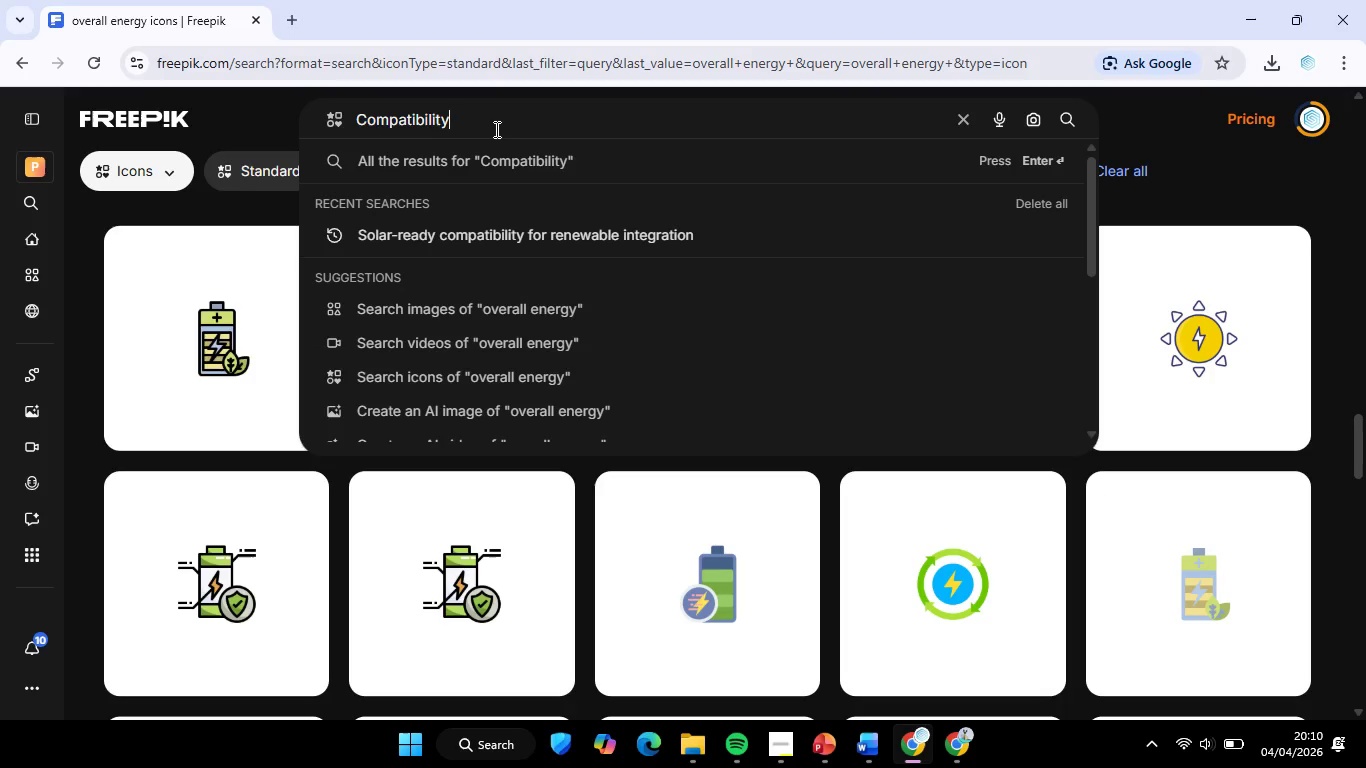 
key(Enter)
 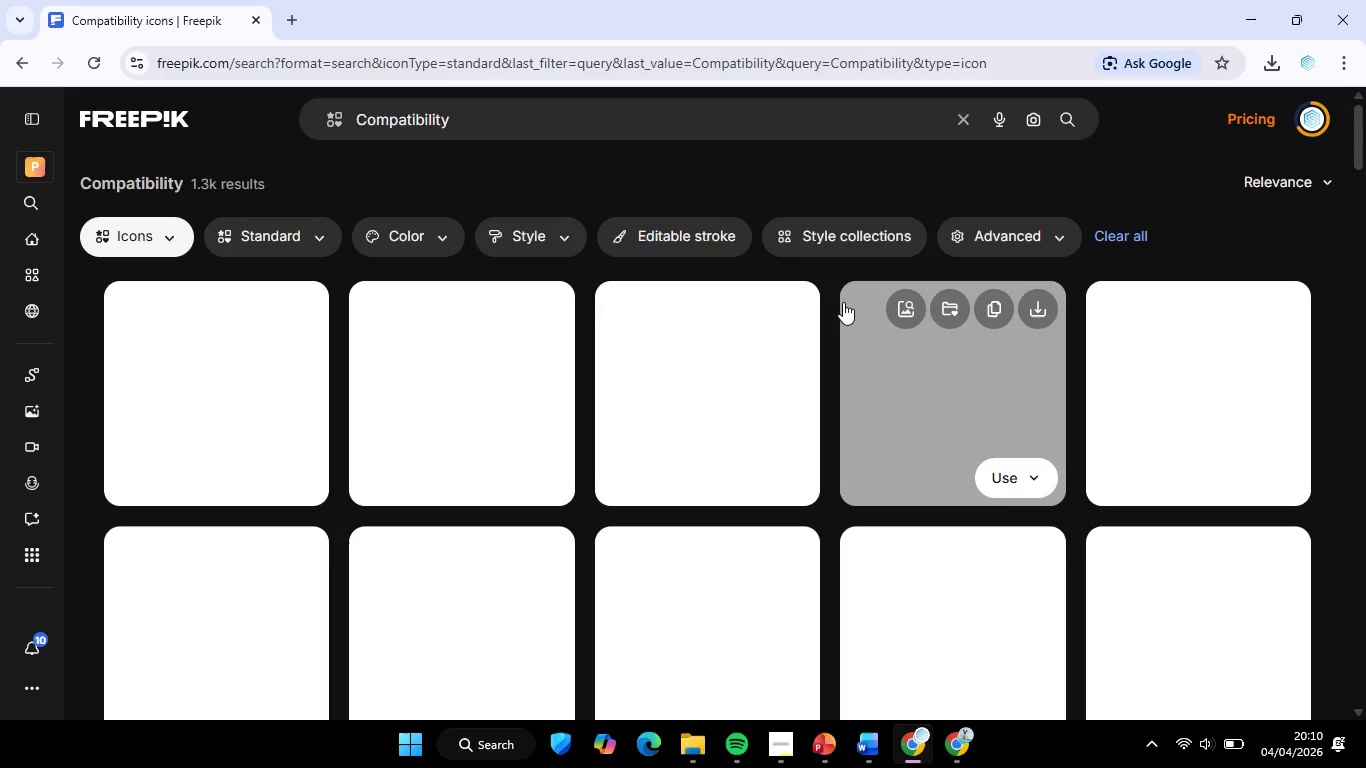 
wait(5.19)
 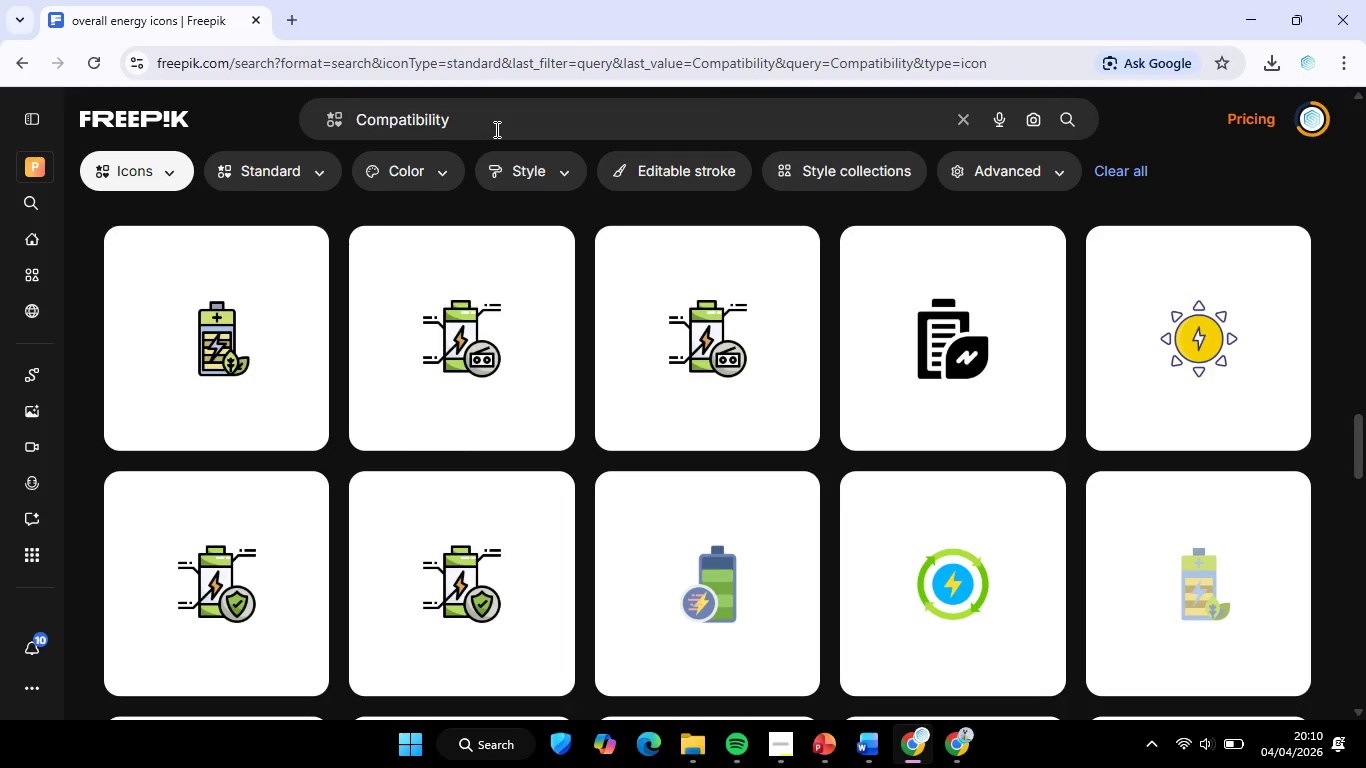 
scroll: coordinate [824, 405], scroll_direction: down, amount: 10.0
 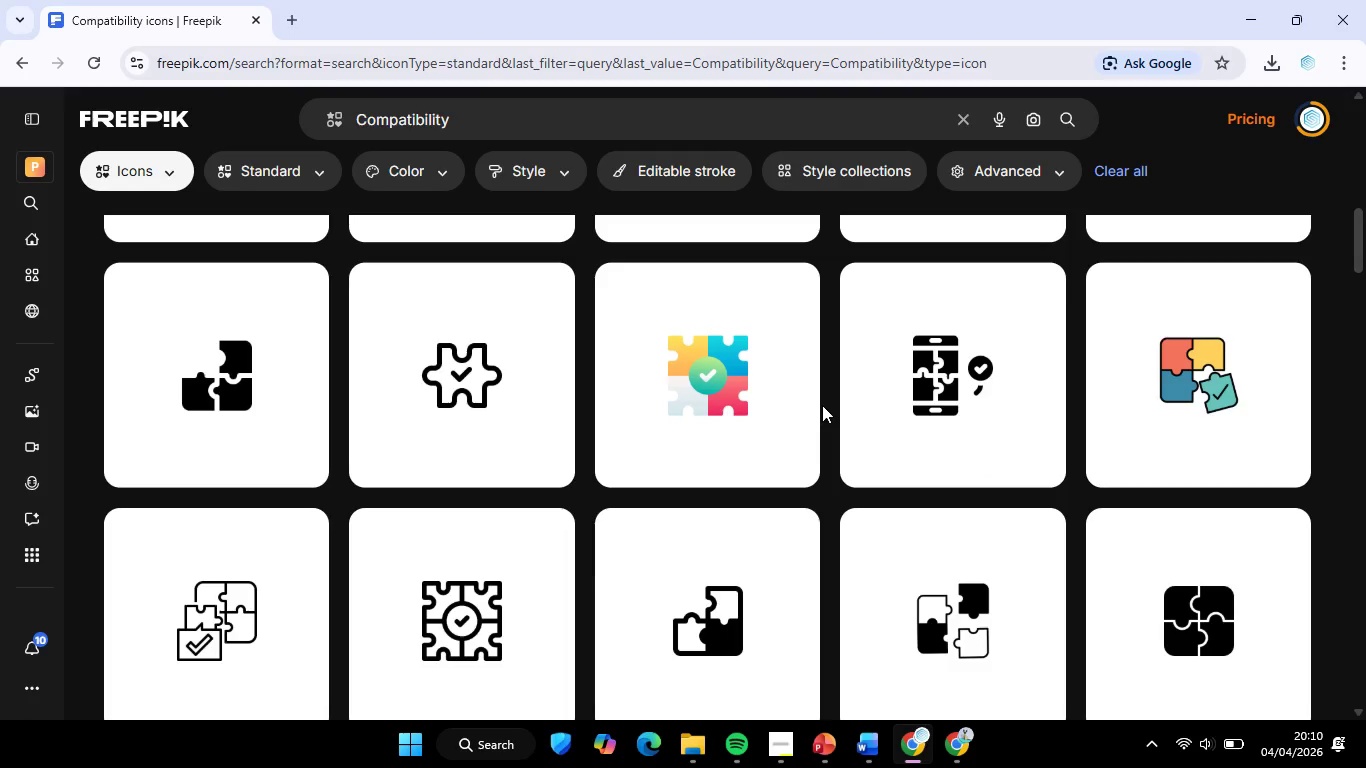 
scroll: coordinate [822, 405], scroll_direction: down, amount: 5.0
 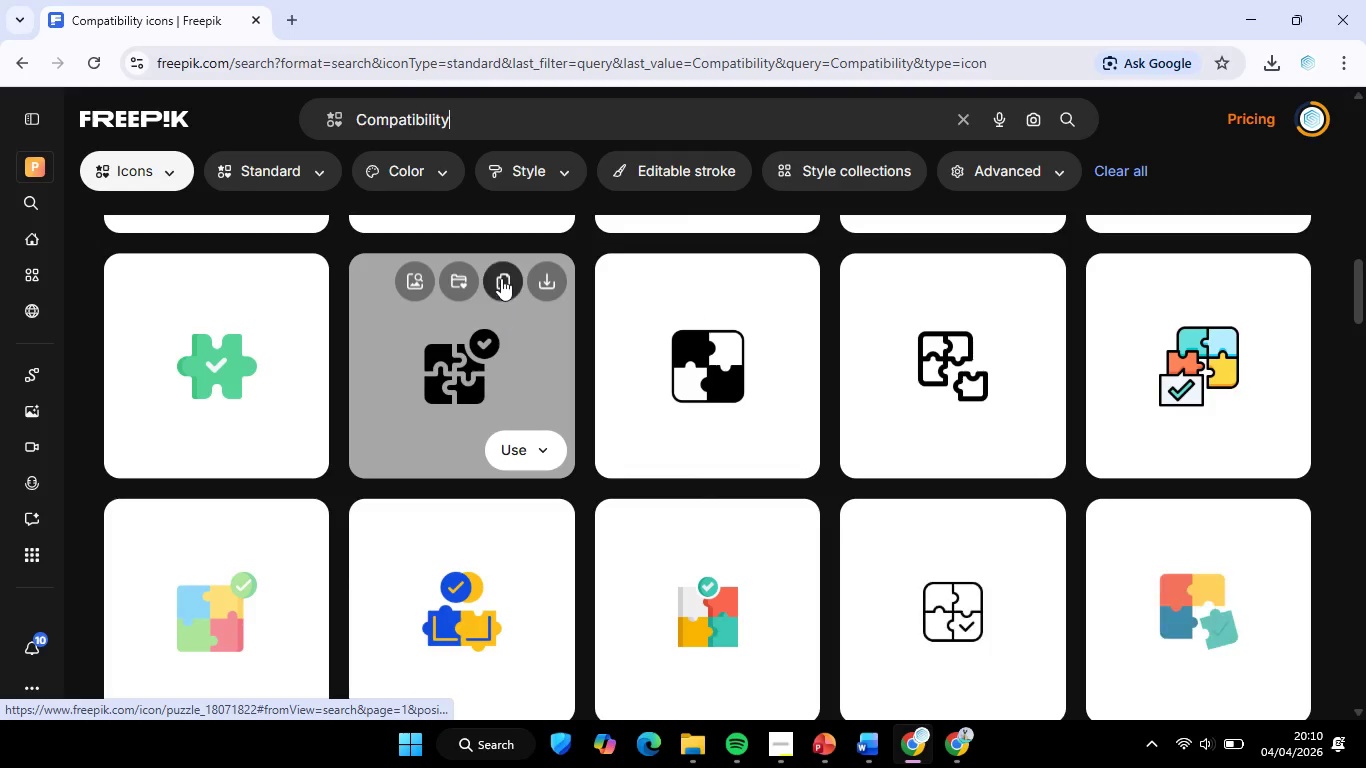 
left_click([501, 278])
 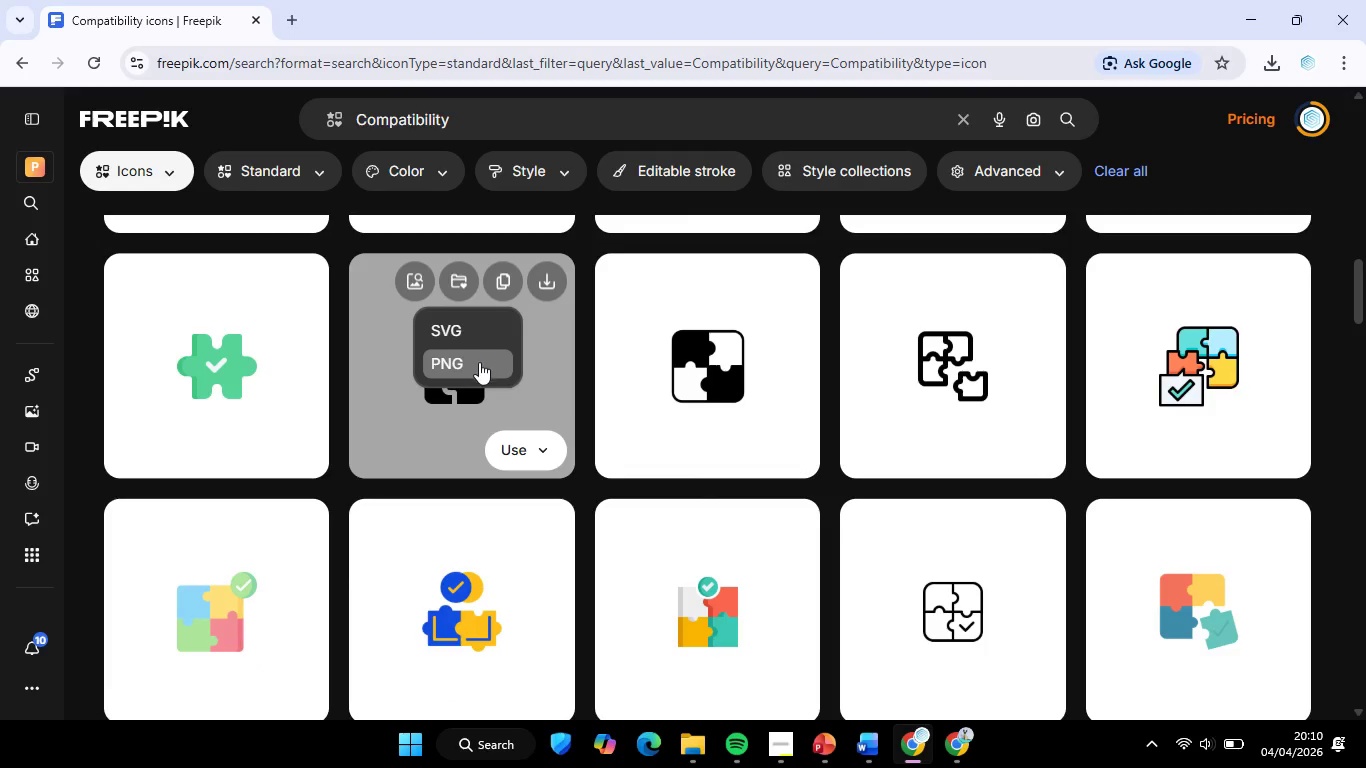 
left_click([479, 362])
 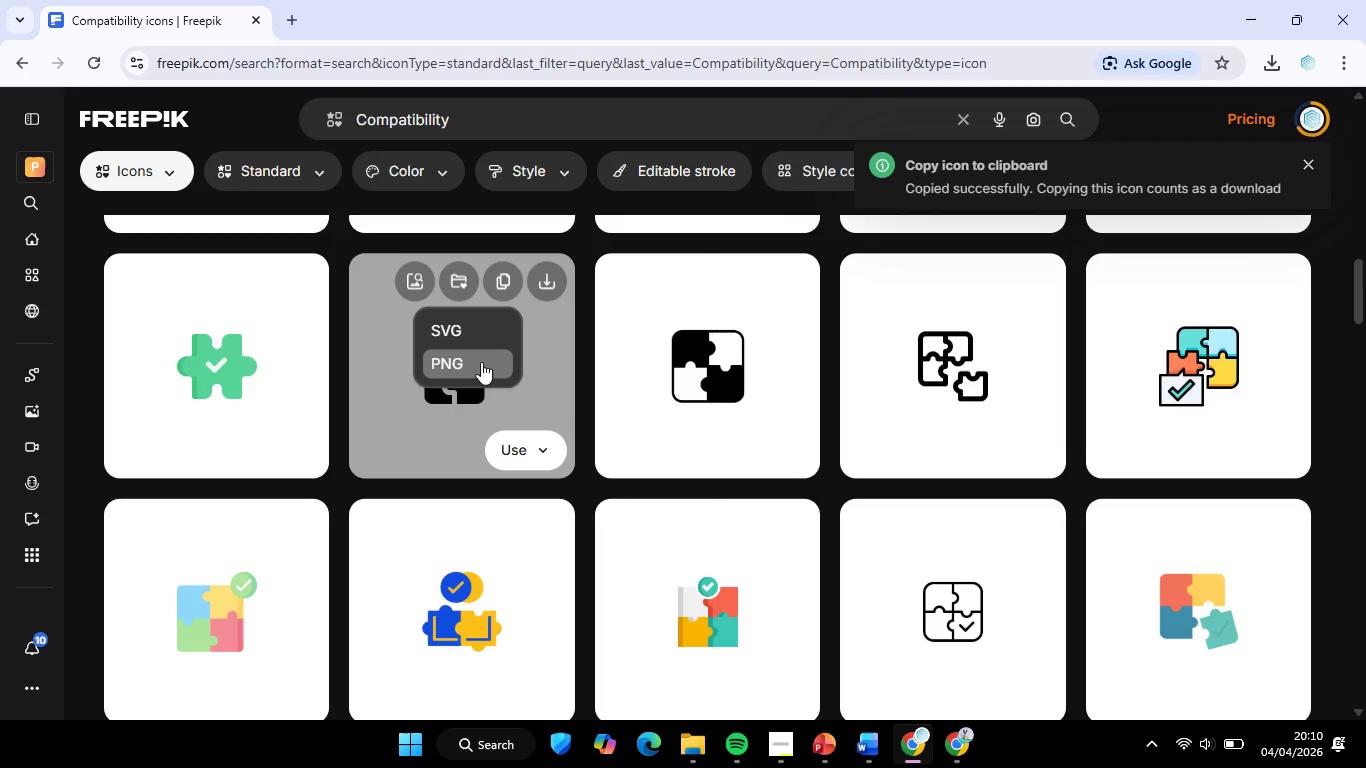 
scroll: coordinate [839, 416], scroll_direction: down, amount: 3.0
 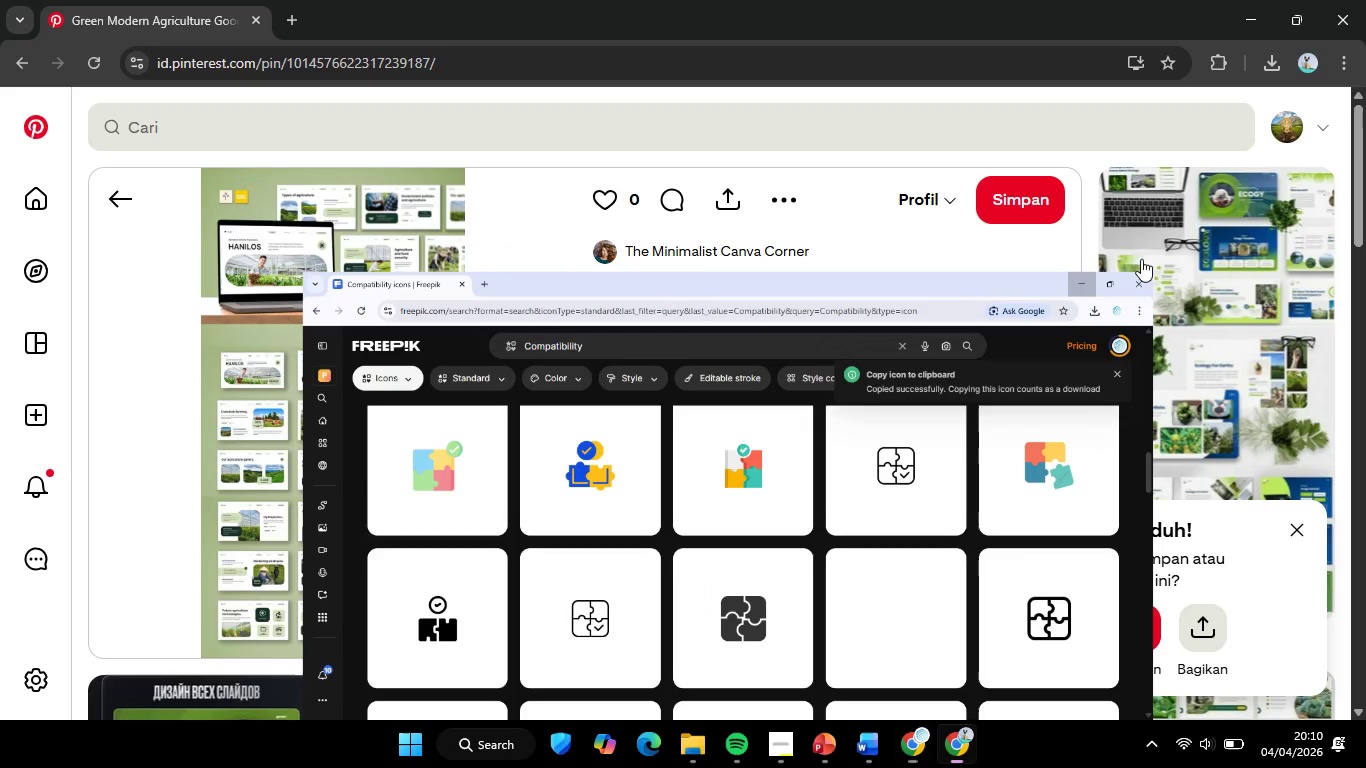 
left_click([1258, 14])
 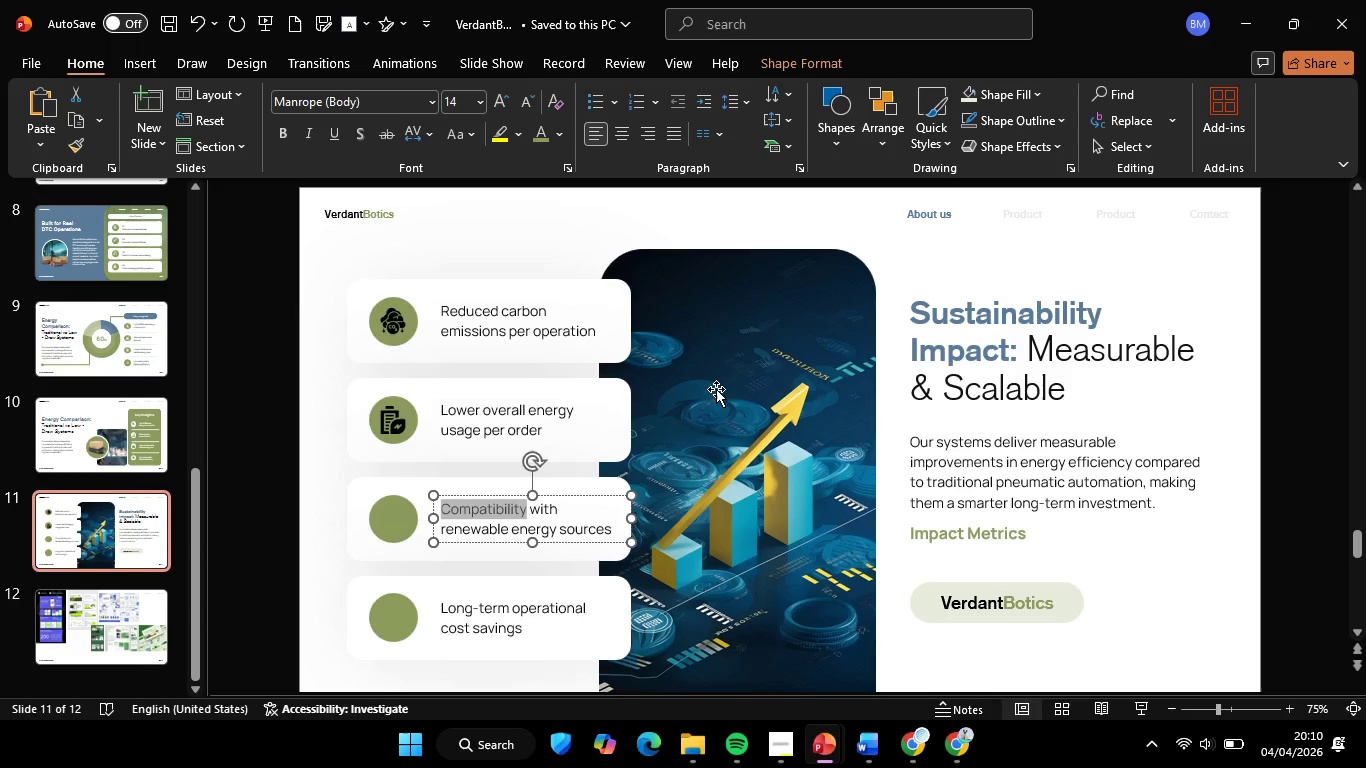 
left_click([319, 462])
 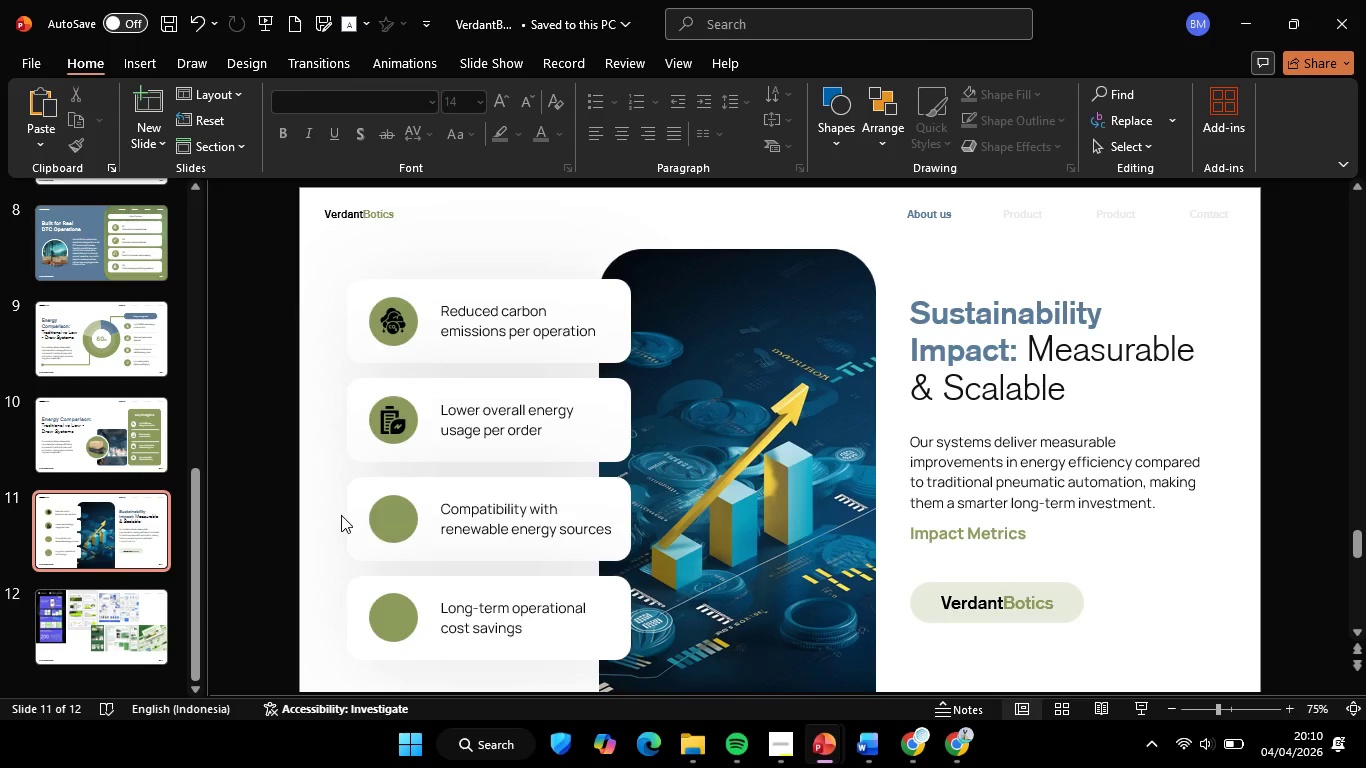 
key(Control+V)
 